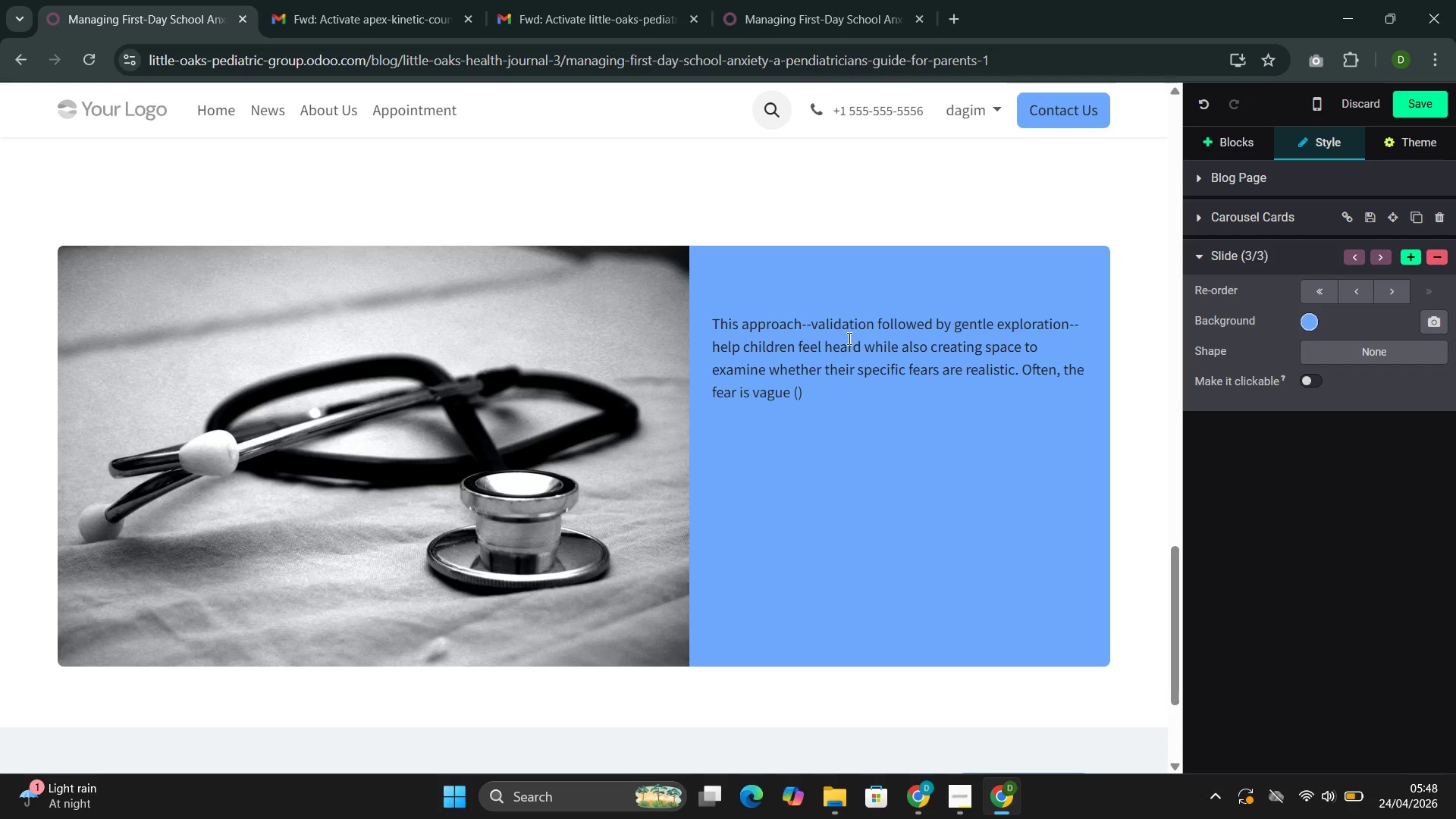 
key(ArrowLeft)
 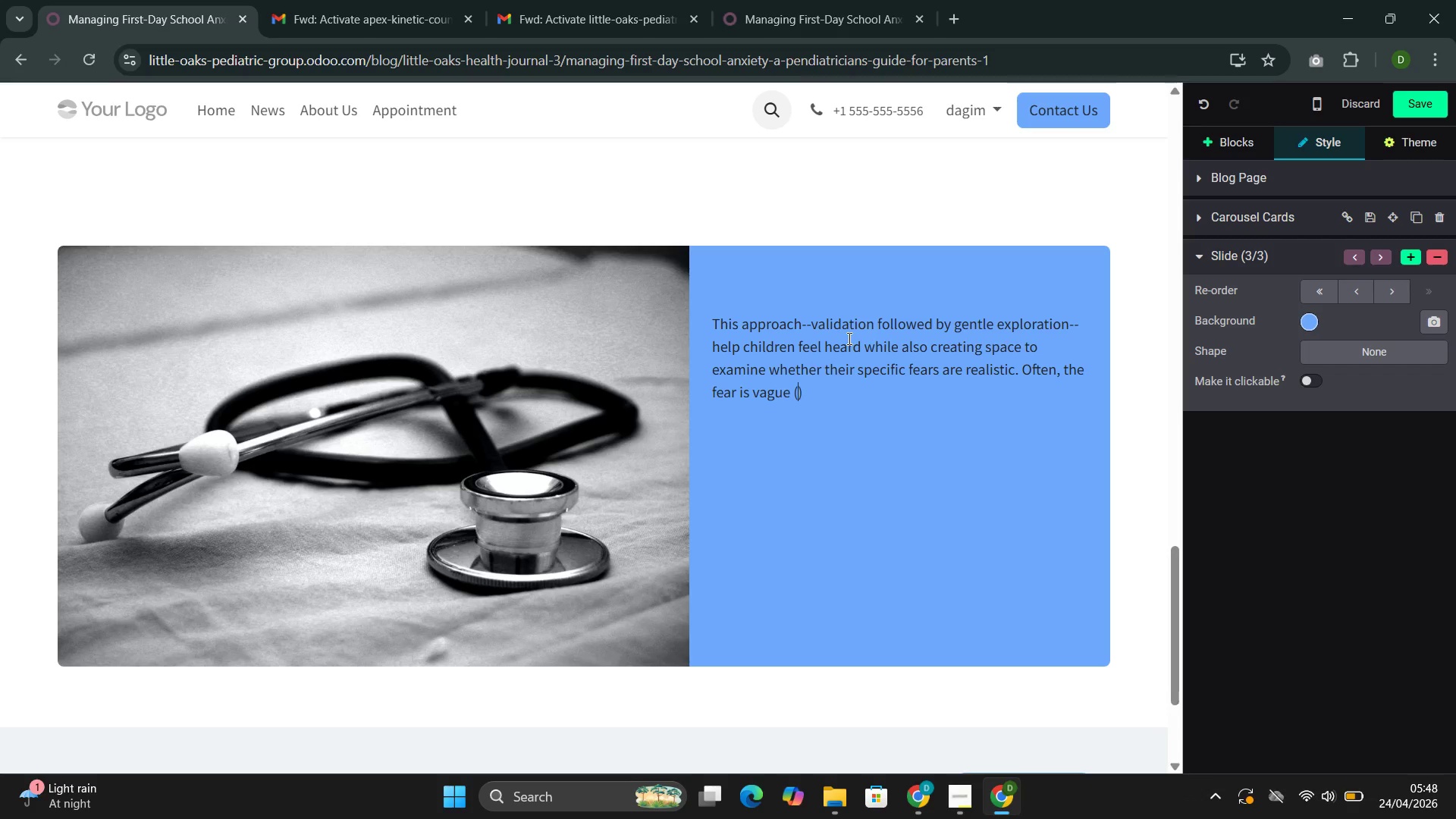 
hold_key(key=ShiftLeft, duration=0.42)
 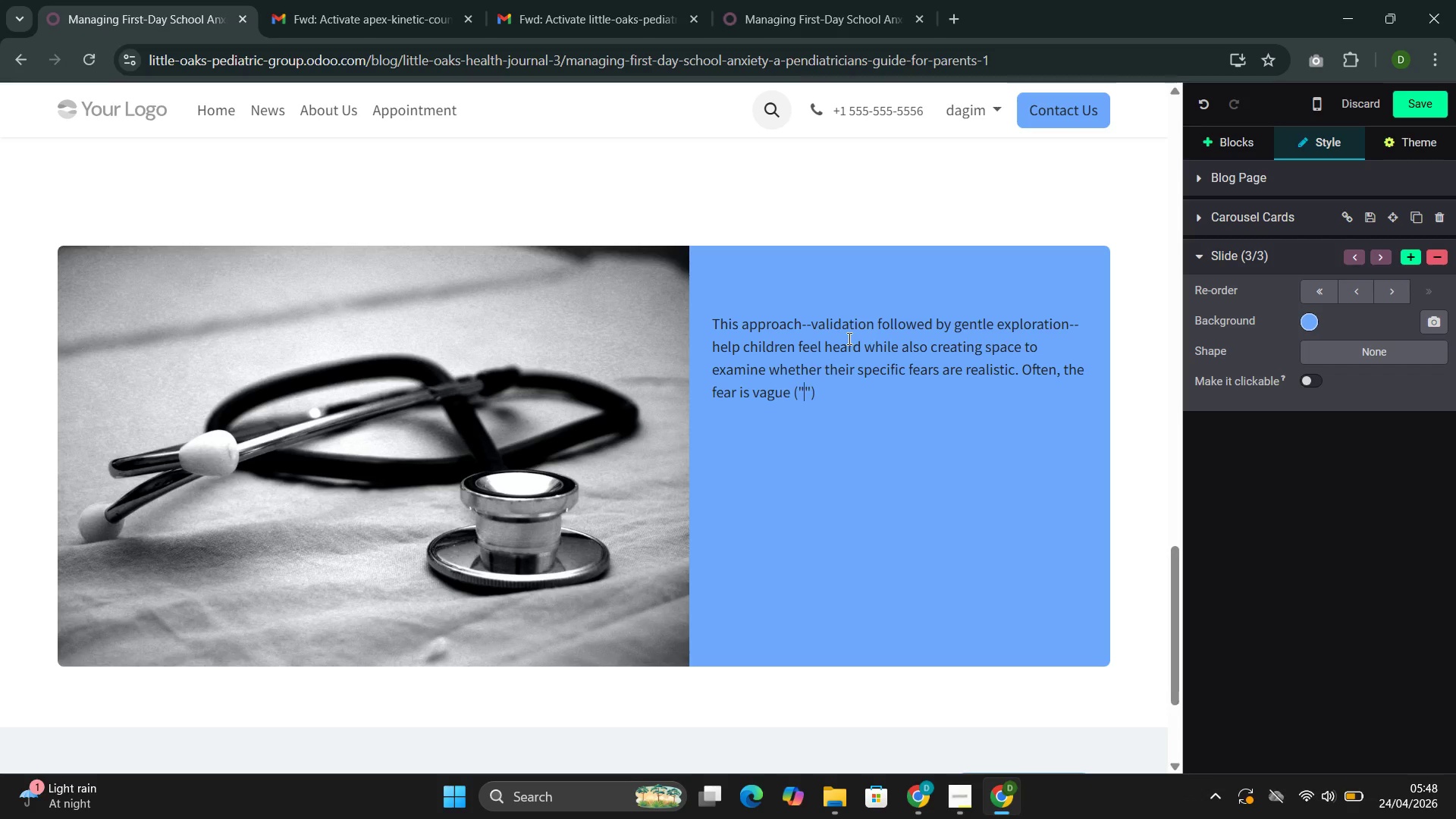 
key(Quote)
 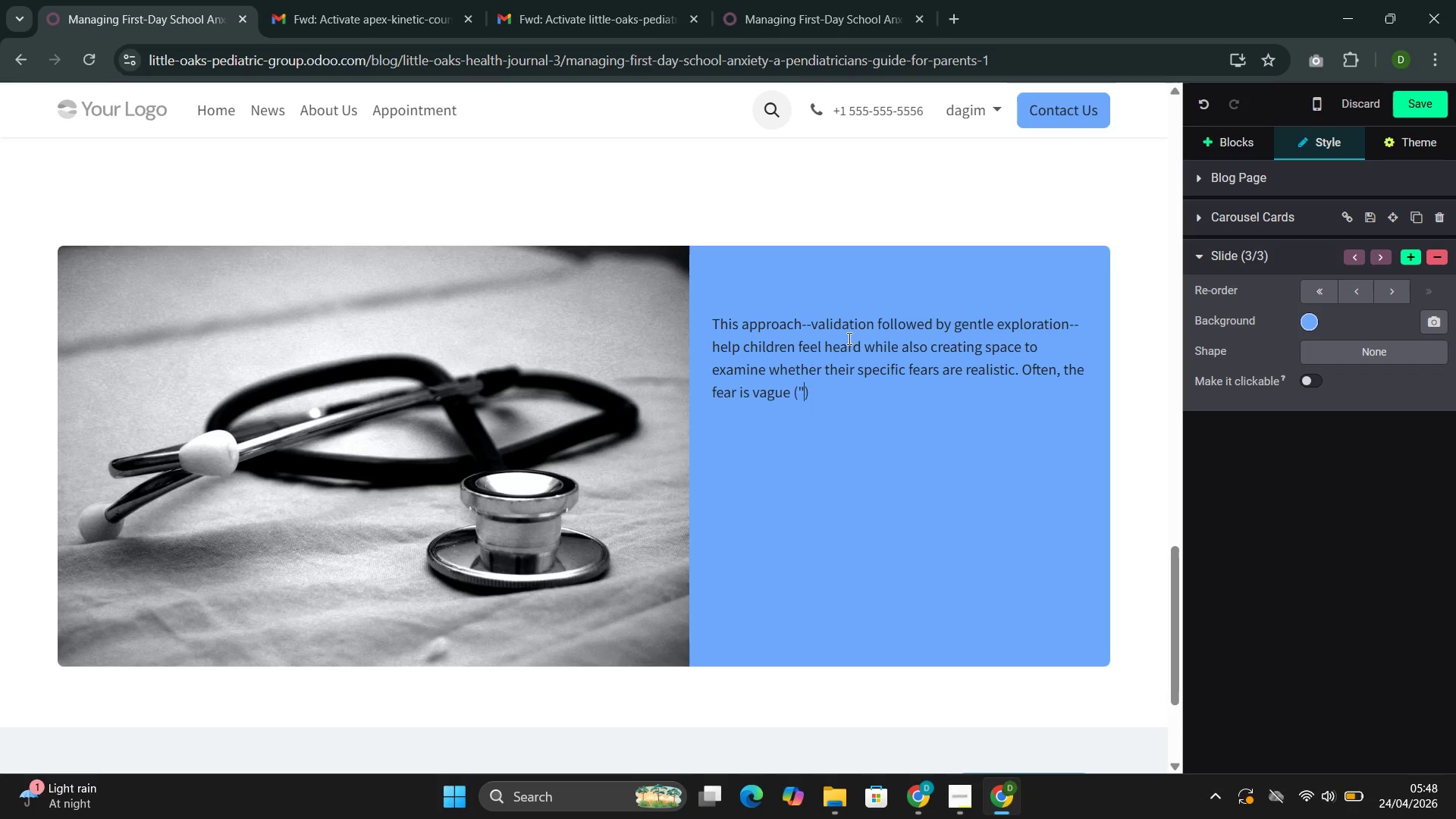 
key(Quote)
 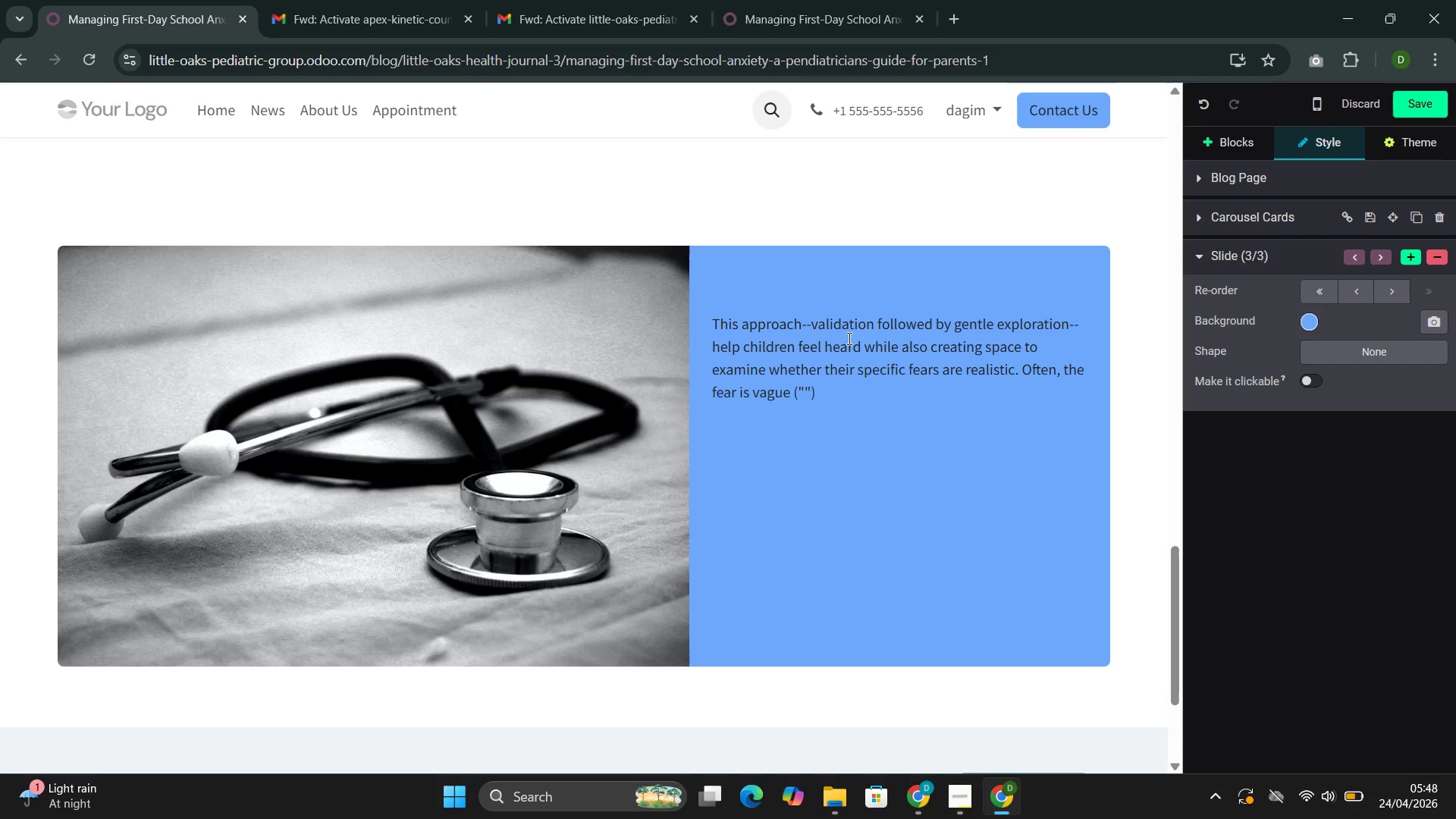 
key(ArrowLeft)
 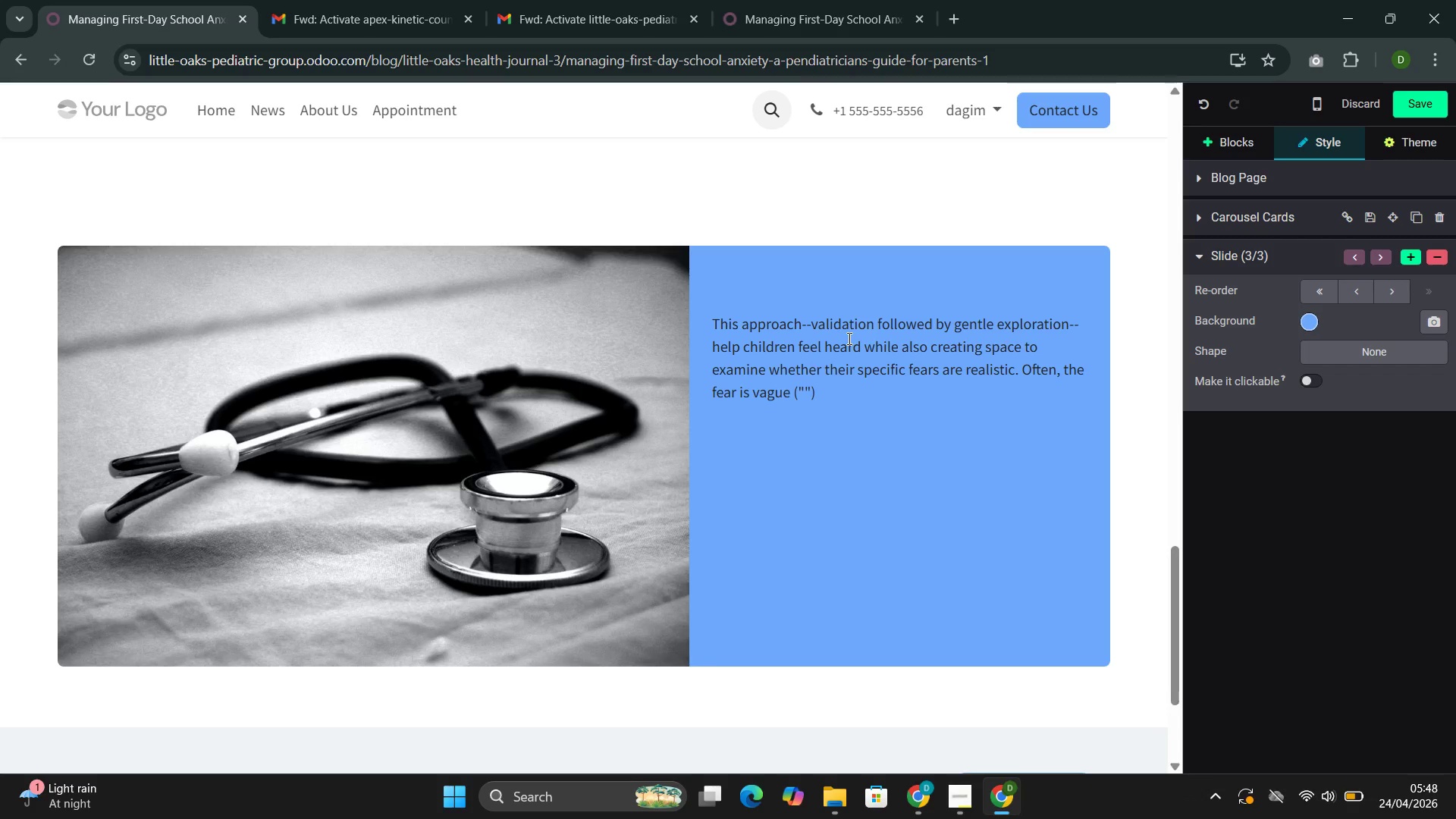 
type(something bad will happen)
key(Backspace)
type(n)
 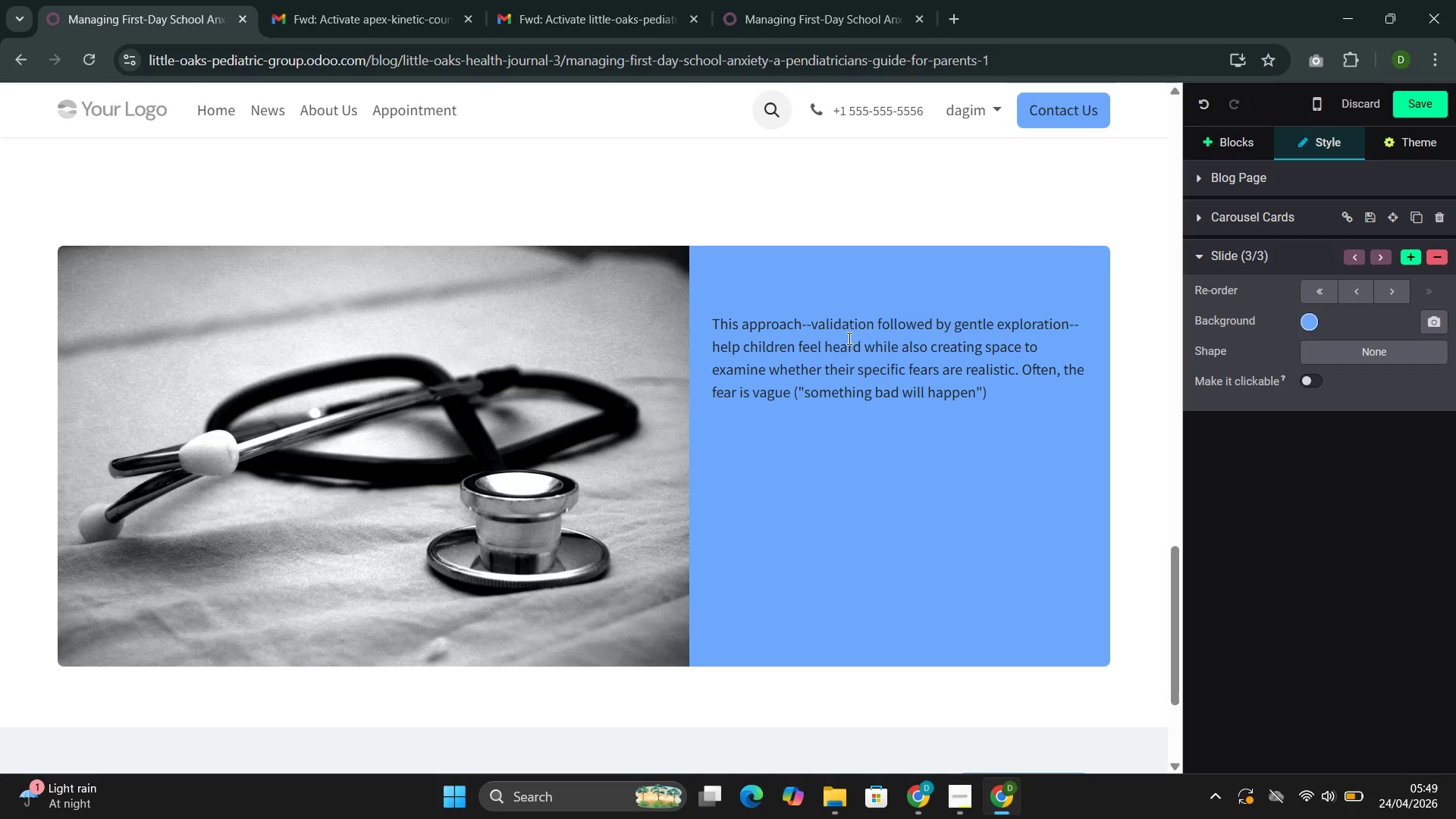 
key(ArrowRight)
 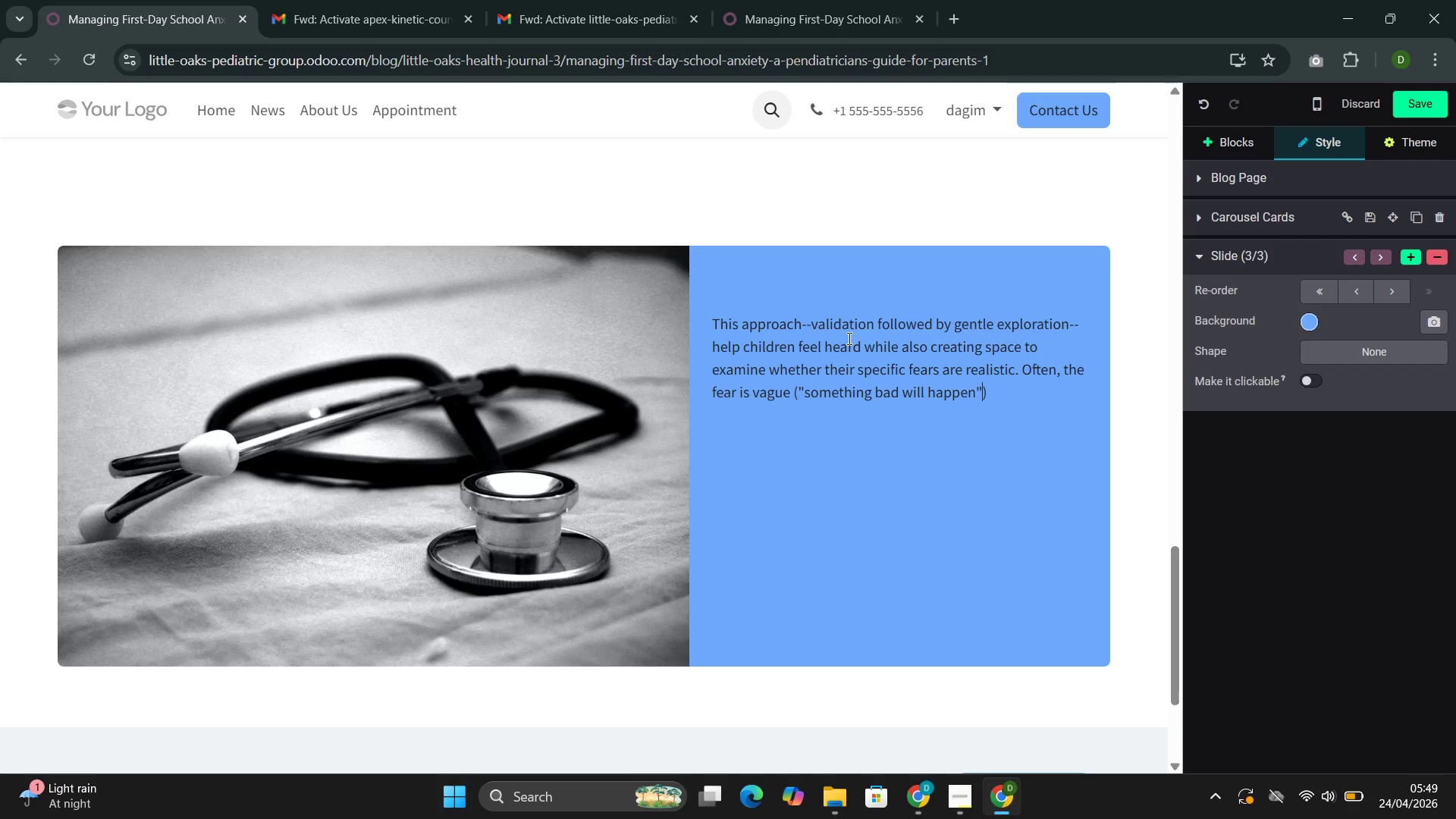 
key(ArrowRight)
 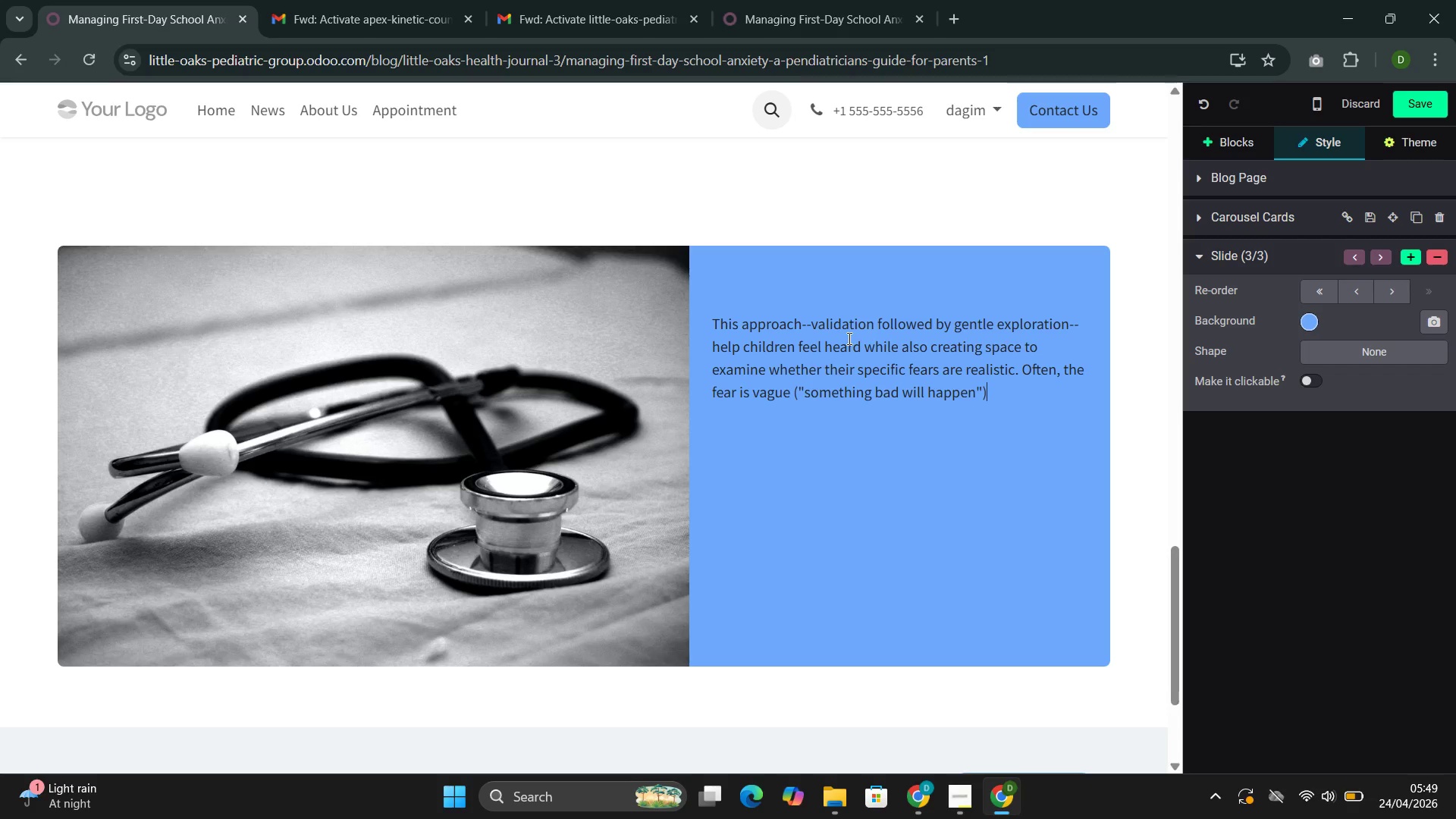 
key(ArrowRight)
 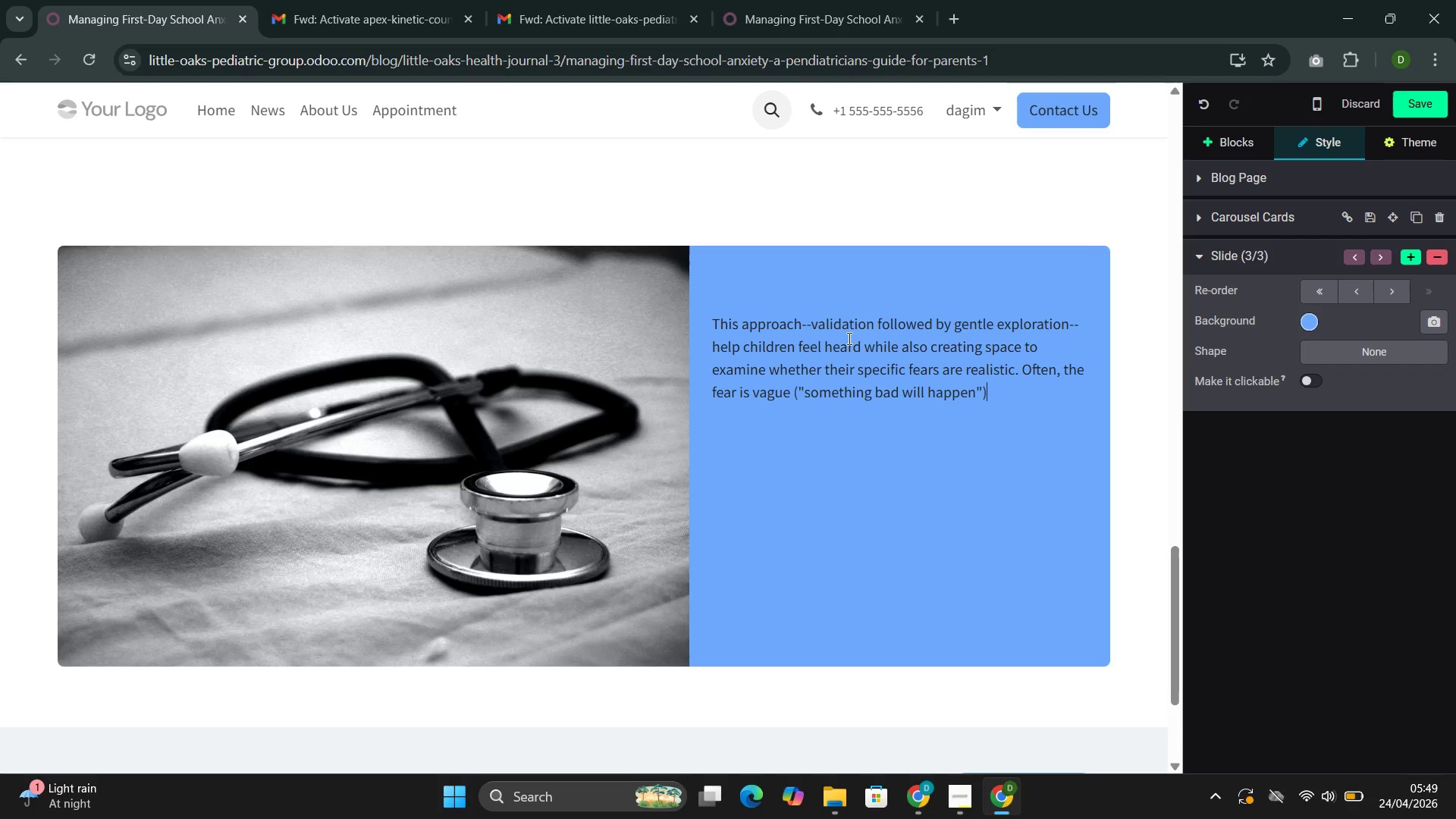 
type( and becomes less powerful when given specid)
key(Backspace)
type(fic language.)
 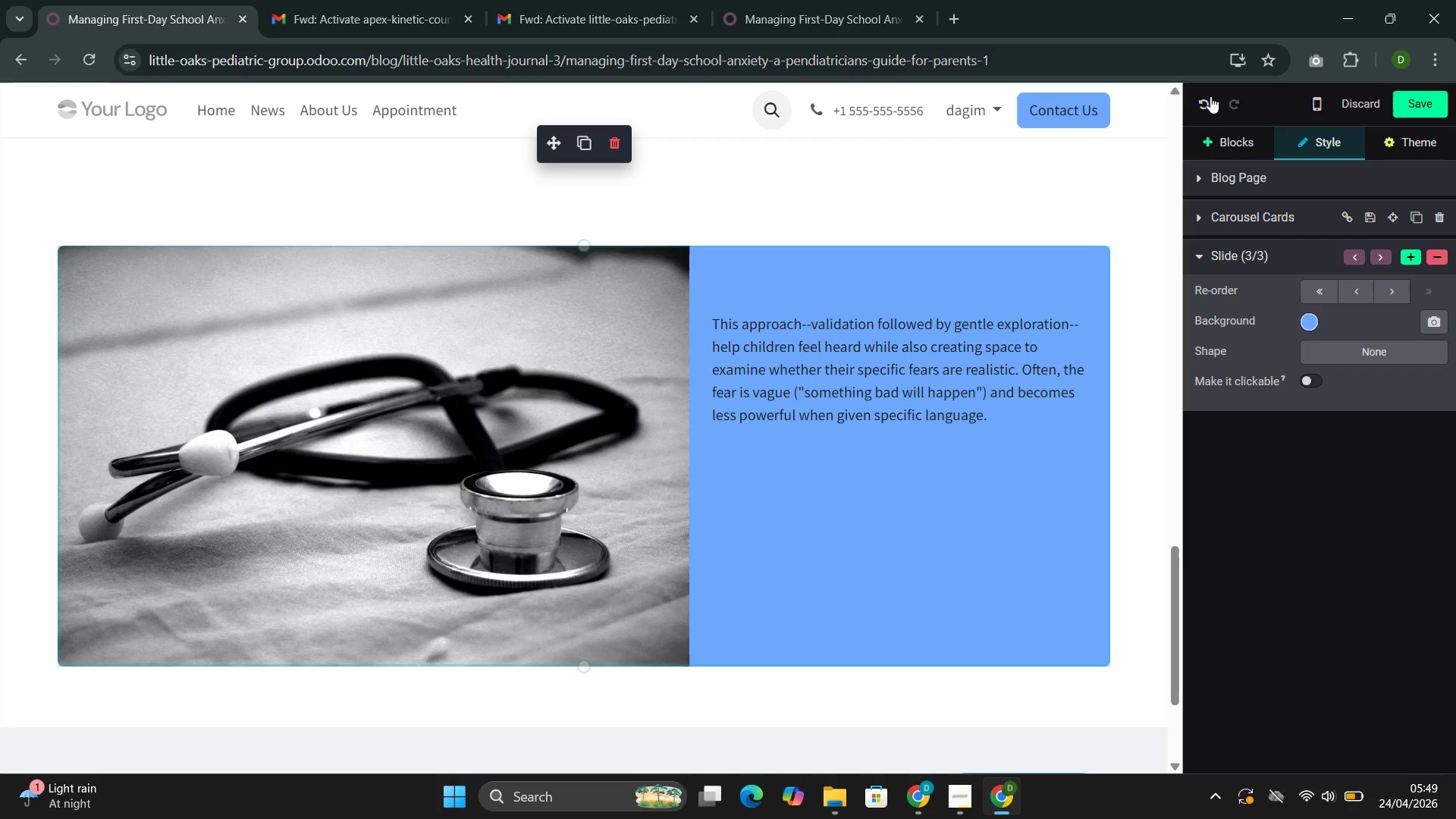 
left_click([1227, 145])
 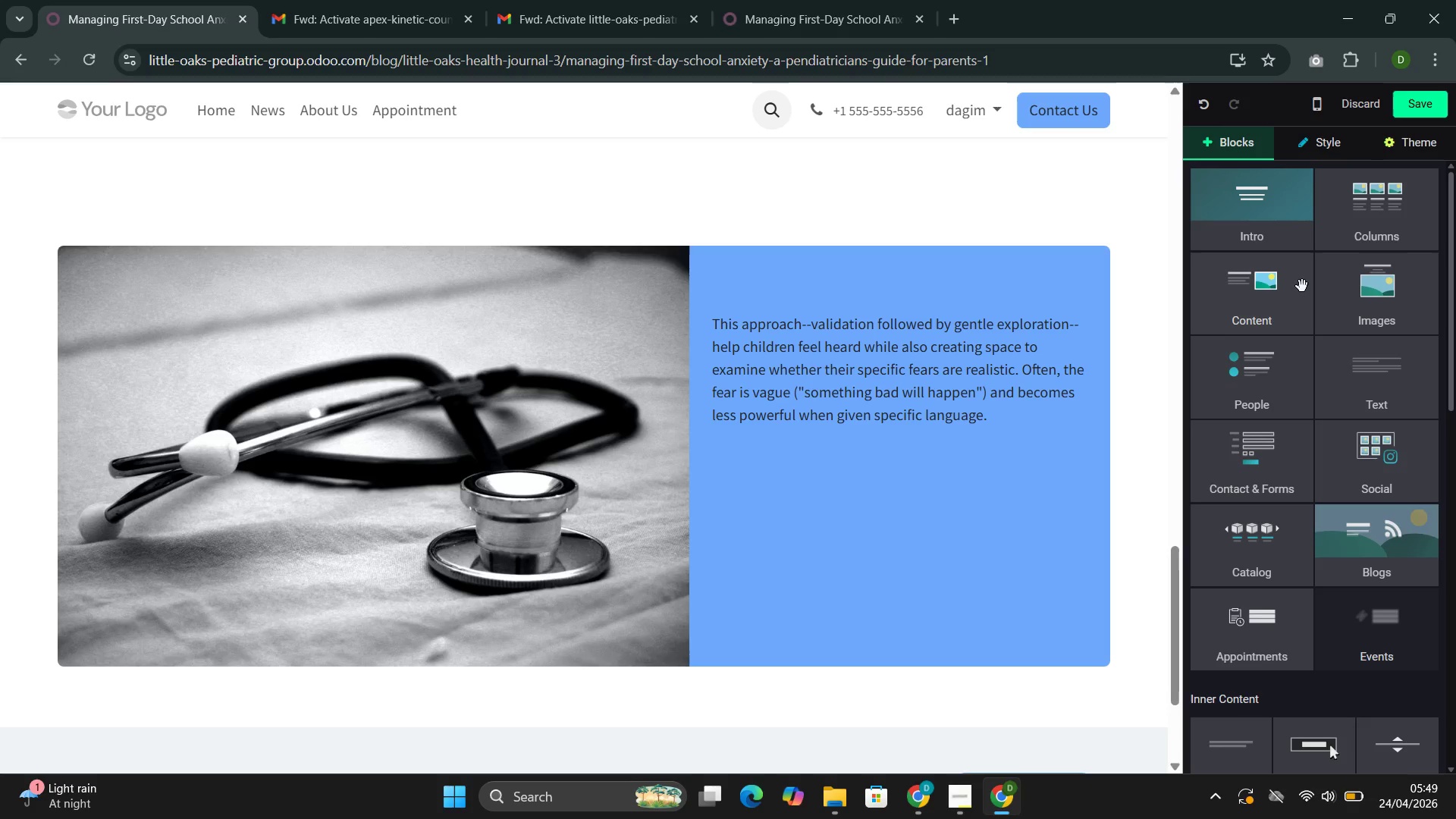 
left_click([1302, 286])
 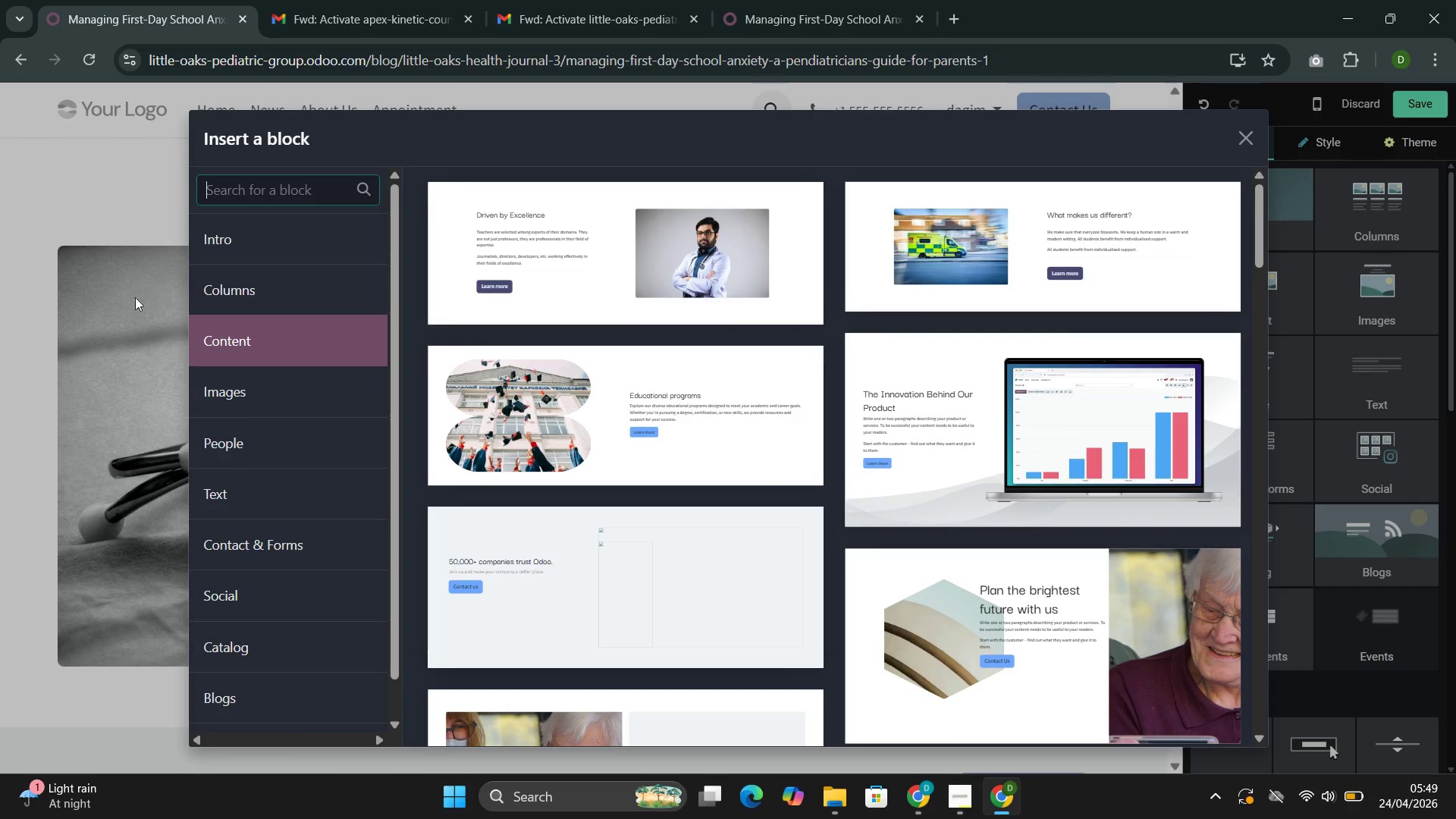 
left_click([331, 302])
 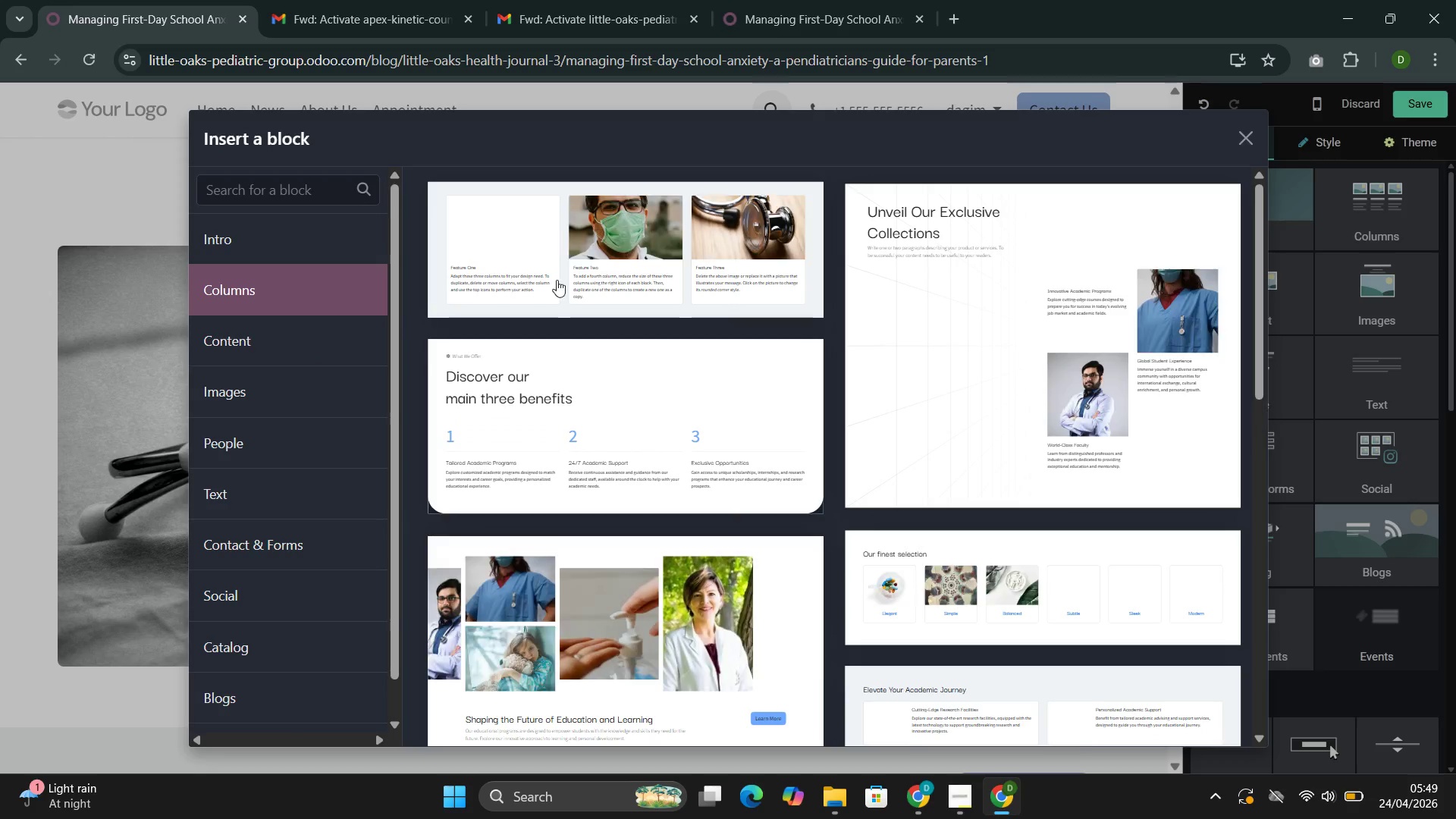 
left_click([572, 272])
 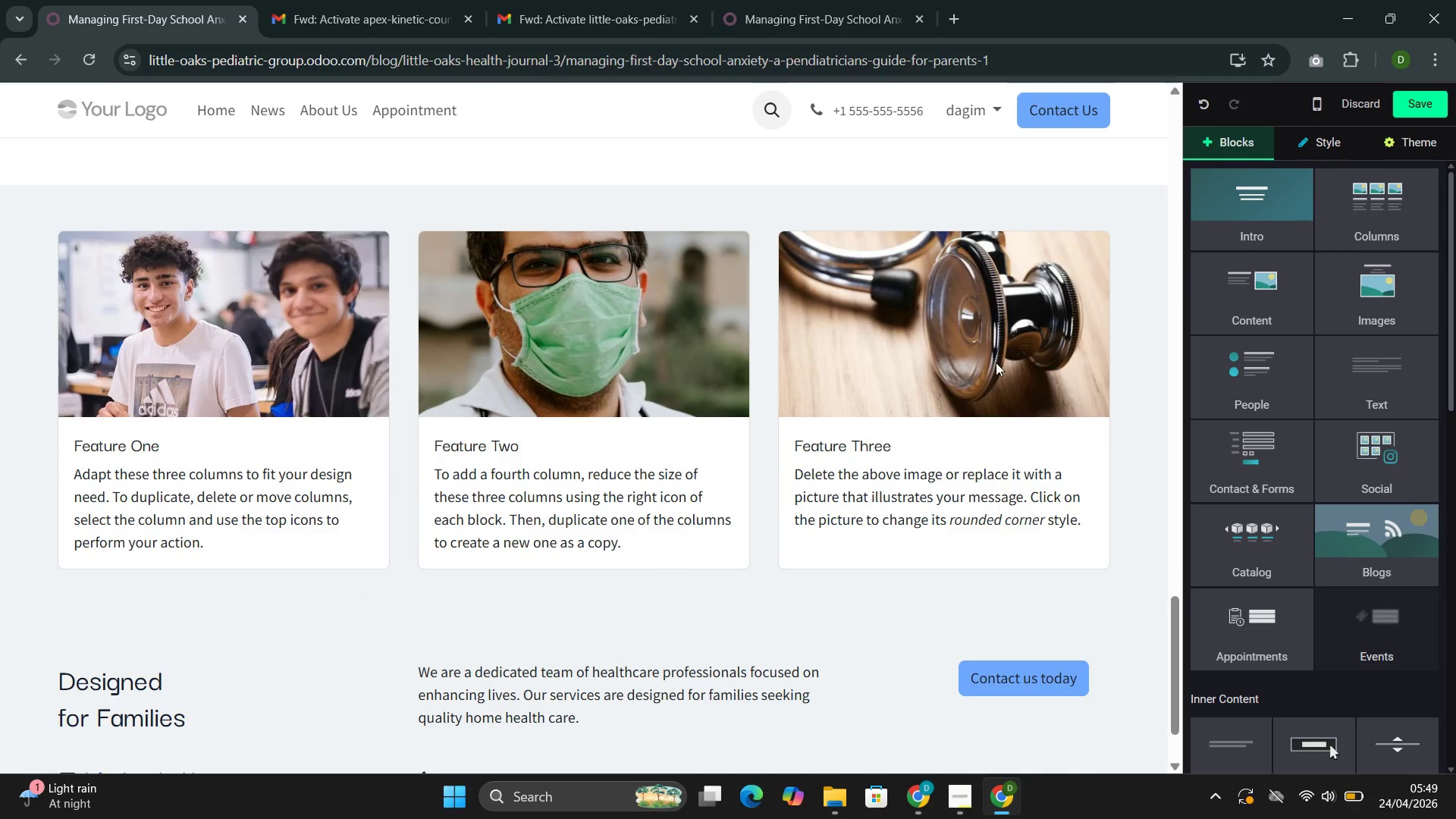 
key(Shift+ShiftLeft)
 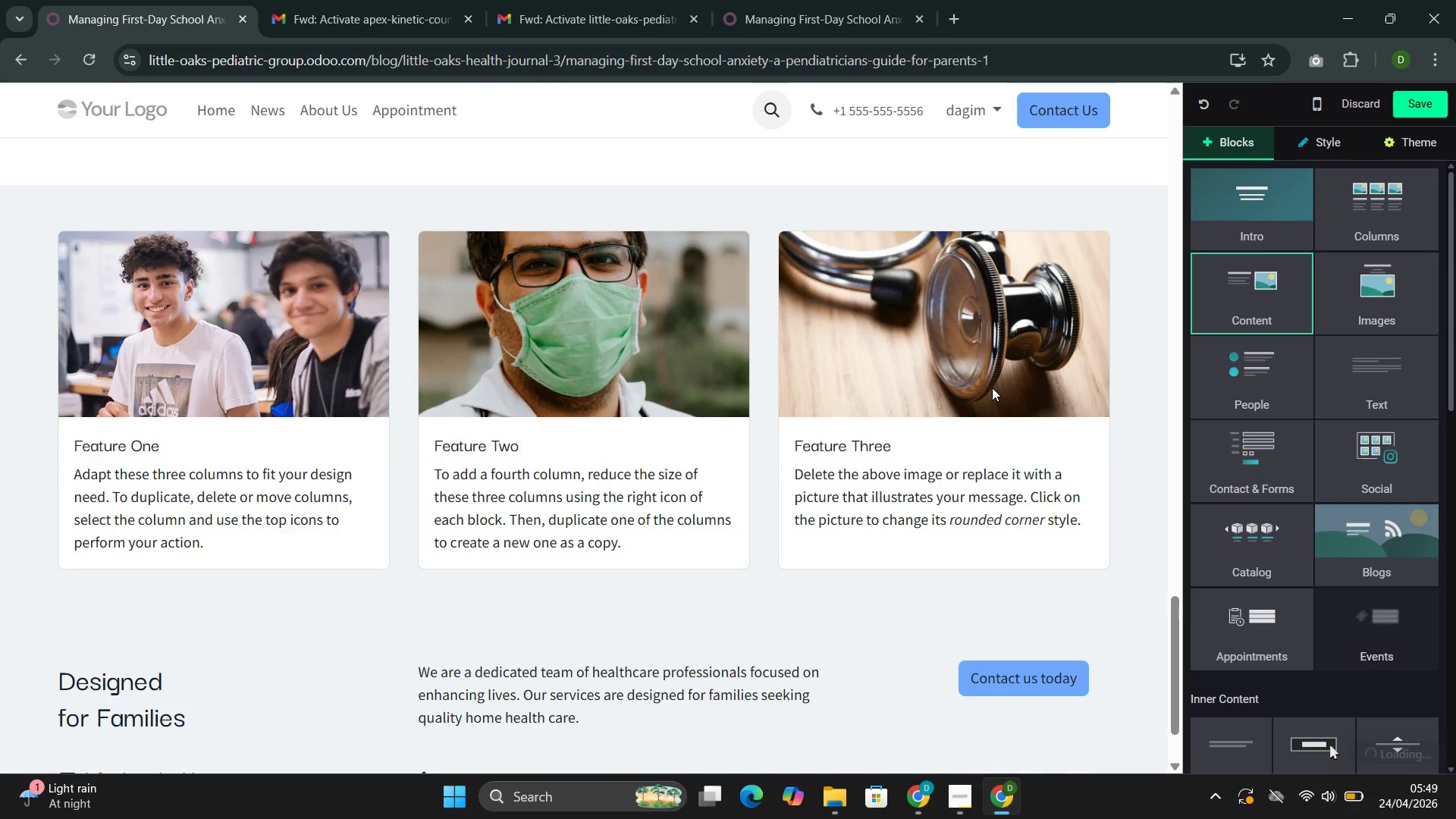 
key(Control+Z)
 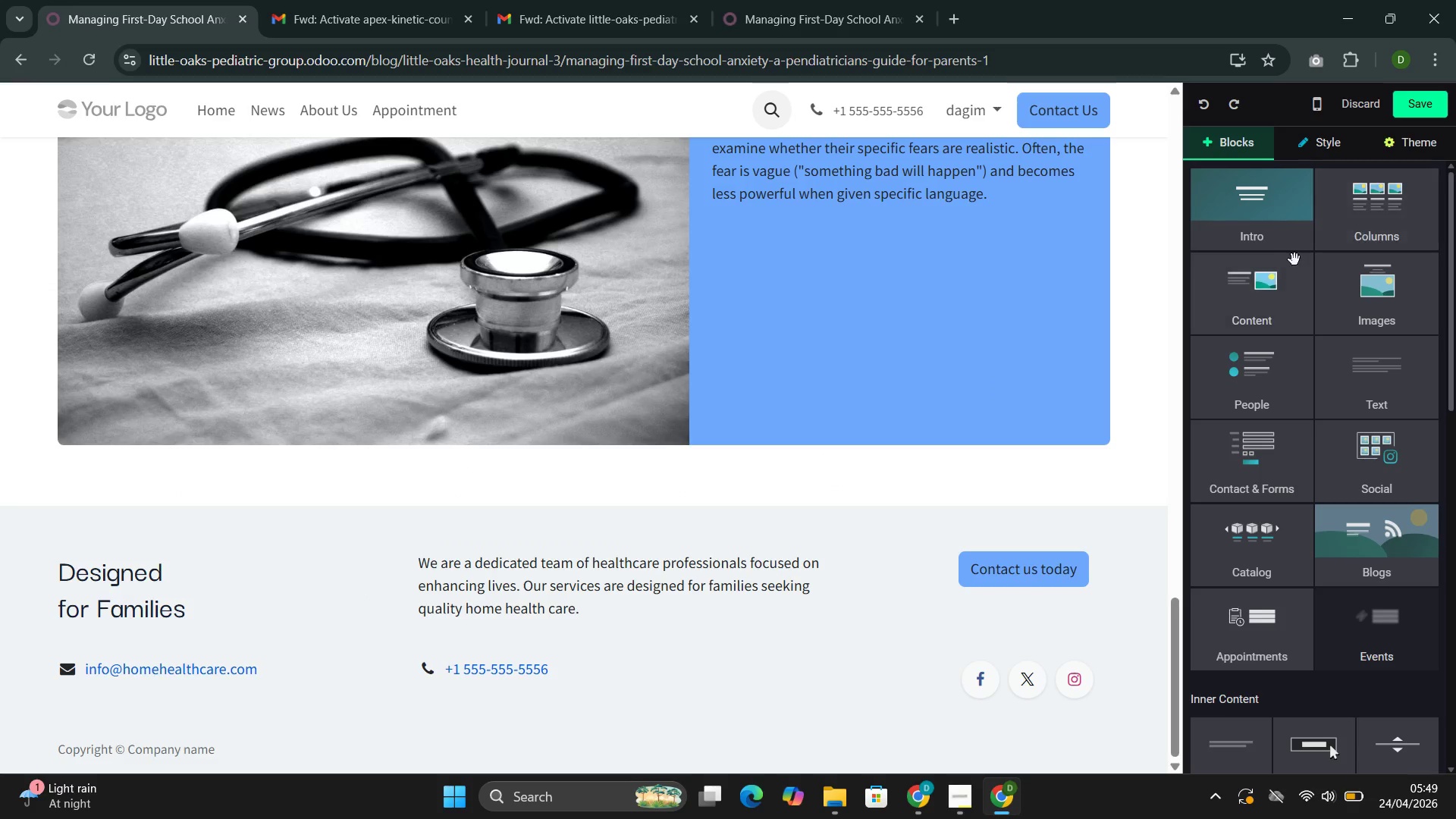 
left_click([1285, 262])
 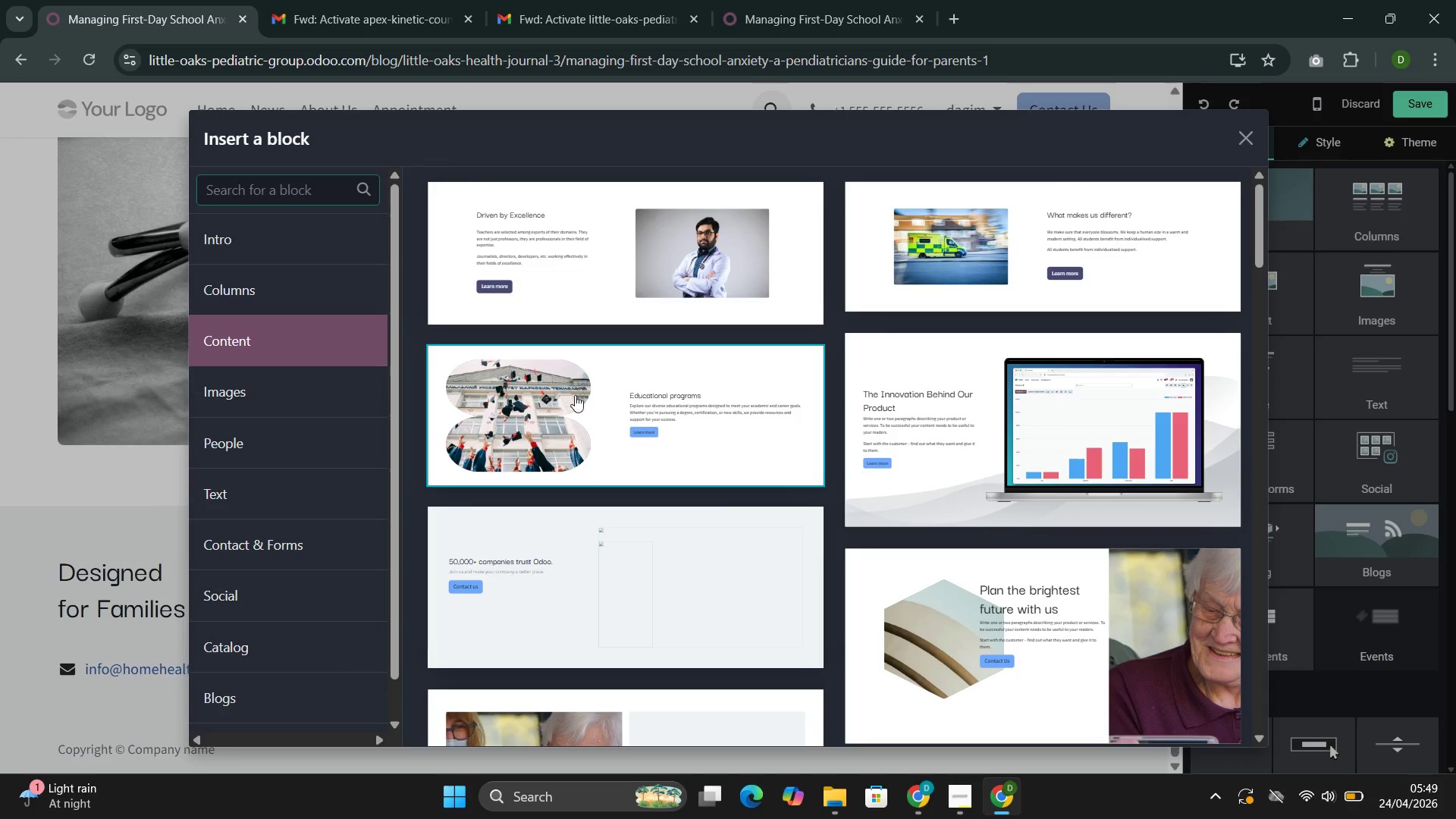 
left_click([213, 297])
 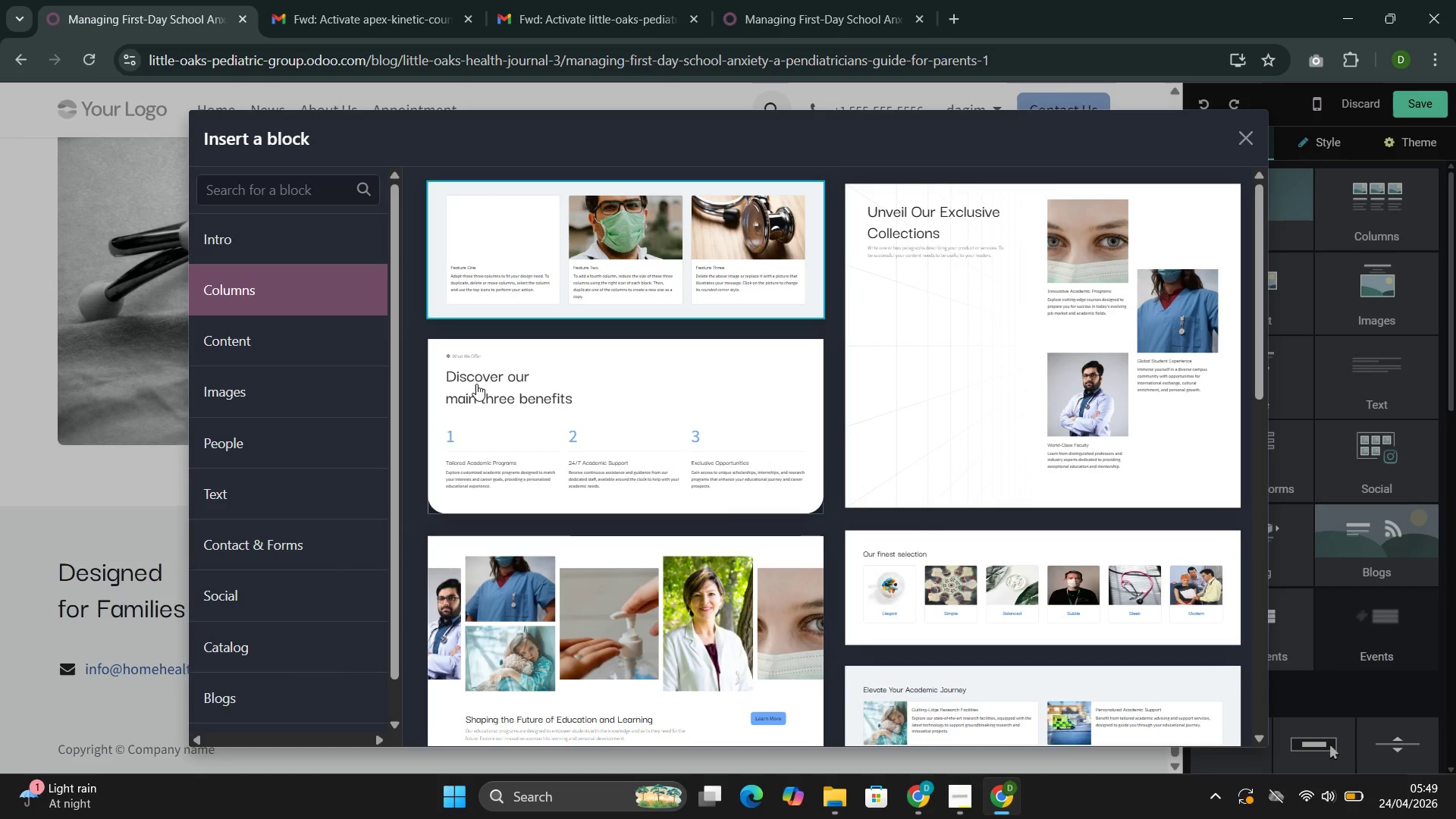 
left_click([487, 385])
 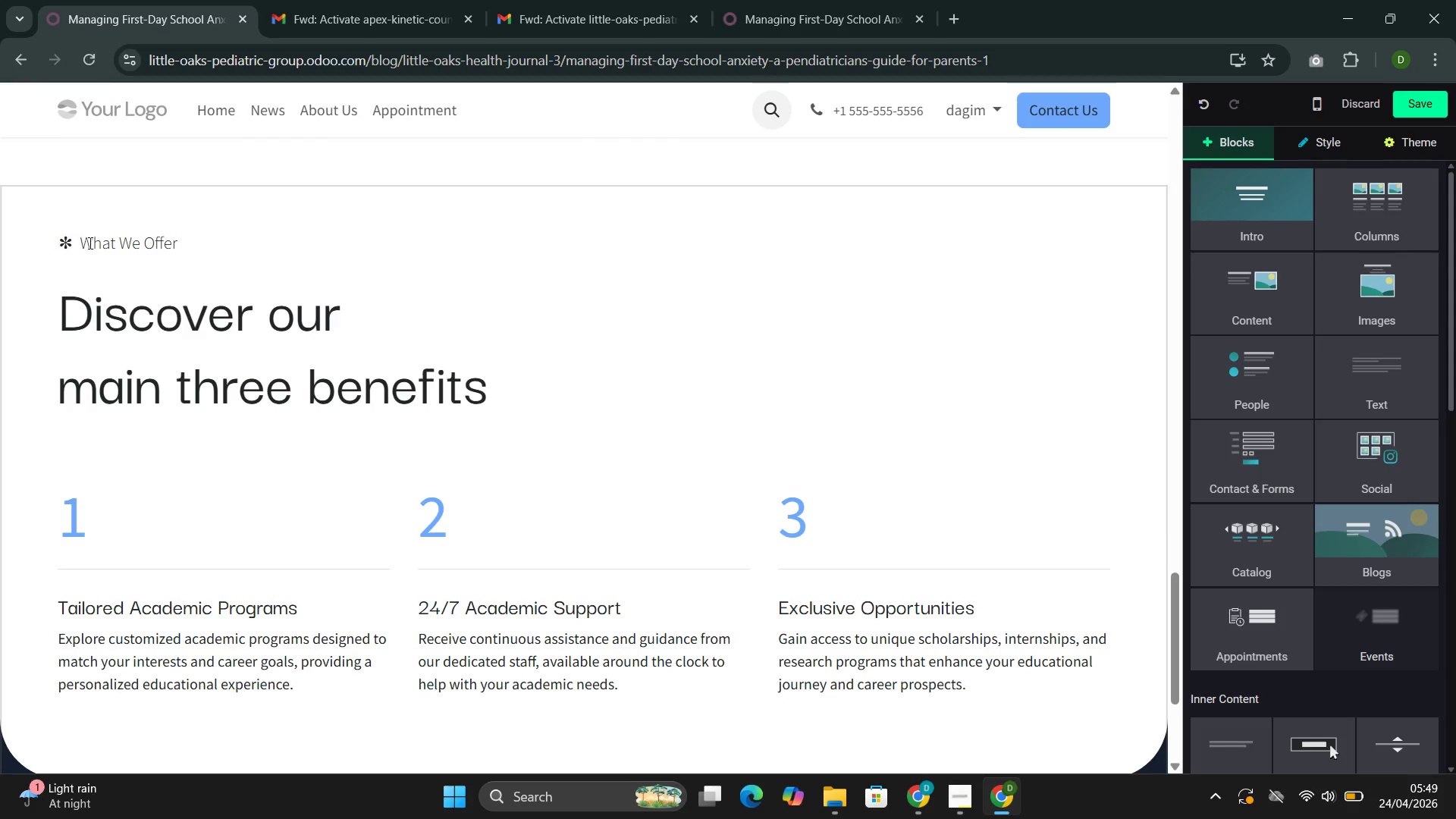 
triple_click([97, 240])
 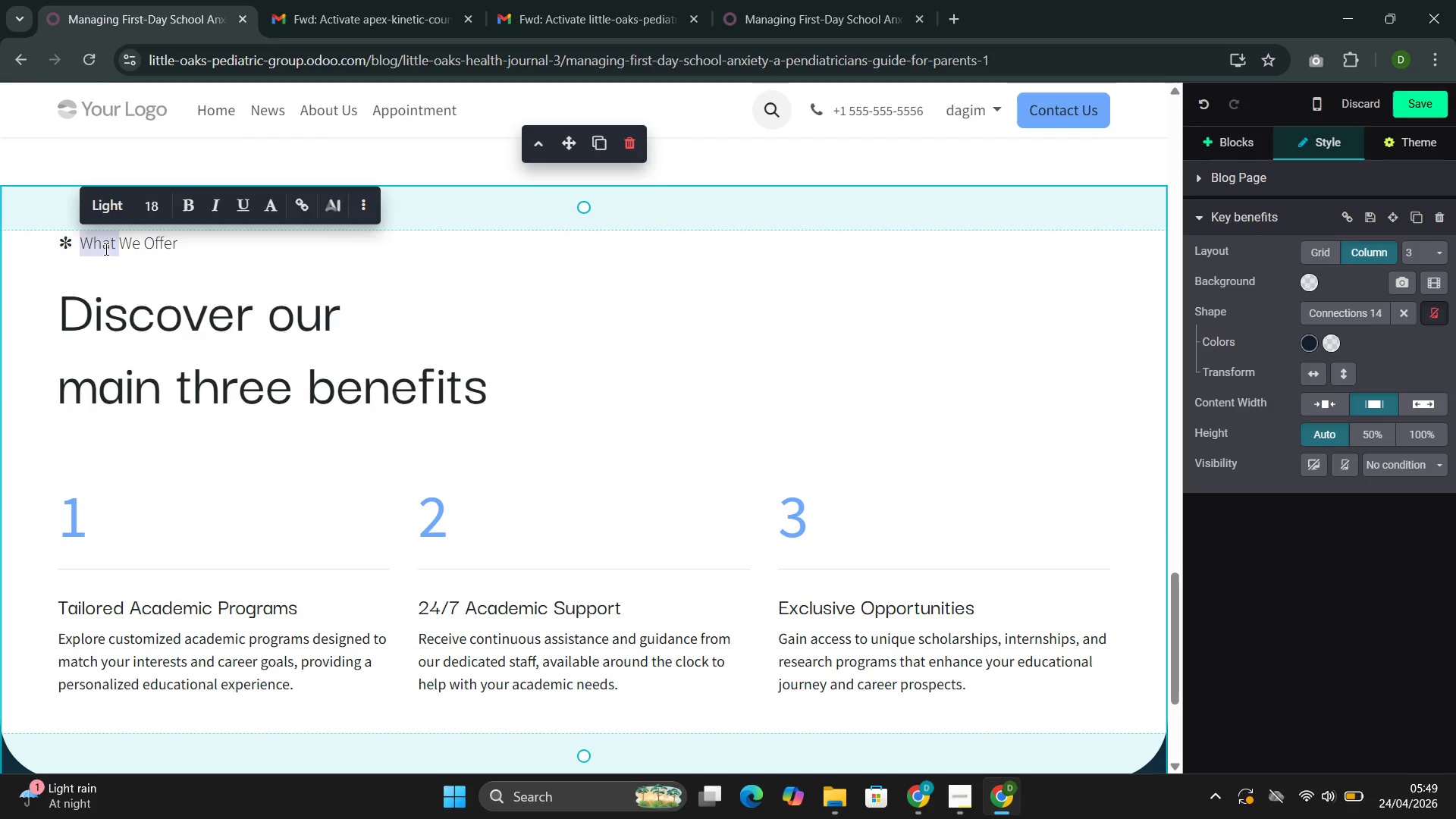 
double_click([105, 249])
 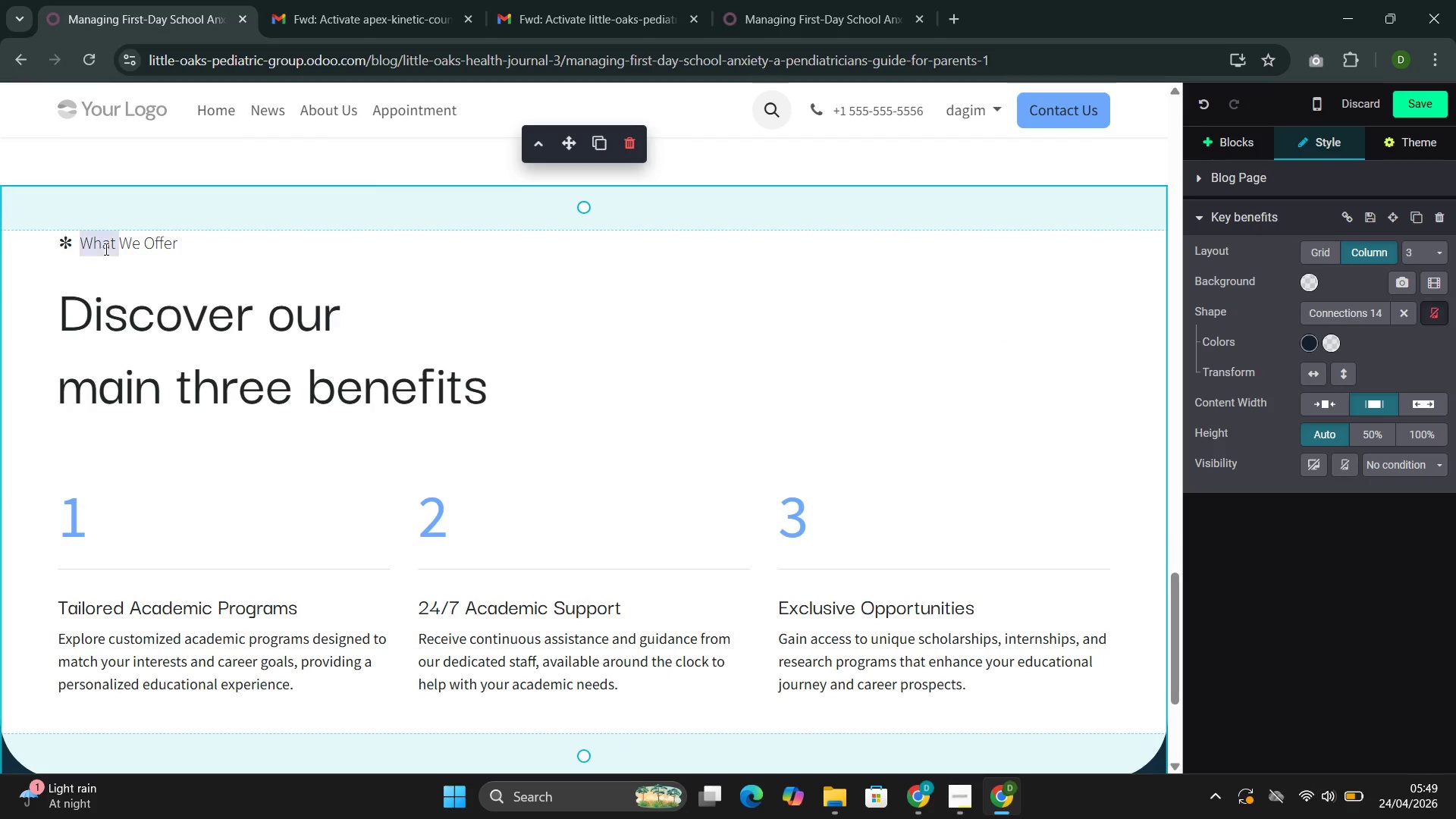 
triple_click([105, 249])
 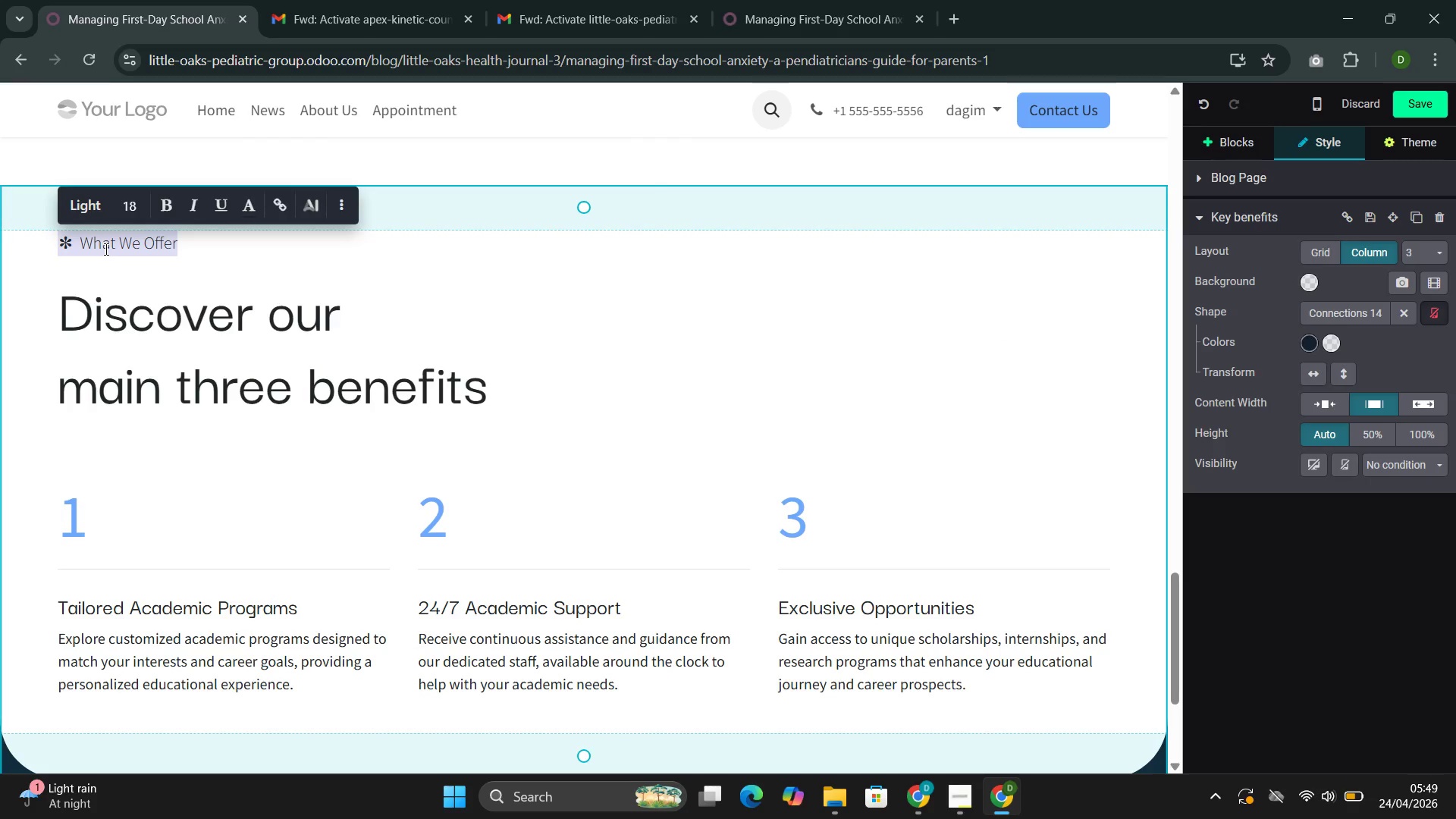 
key(Backspace)
 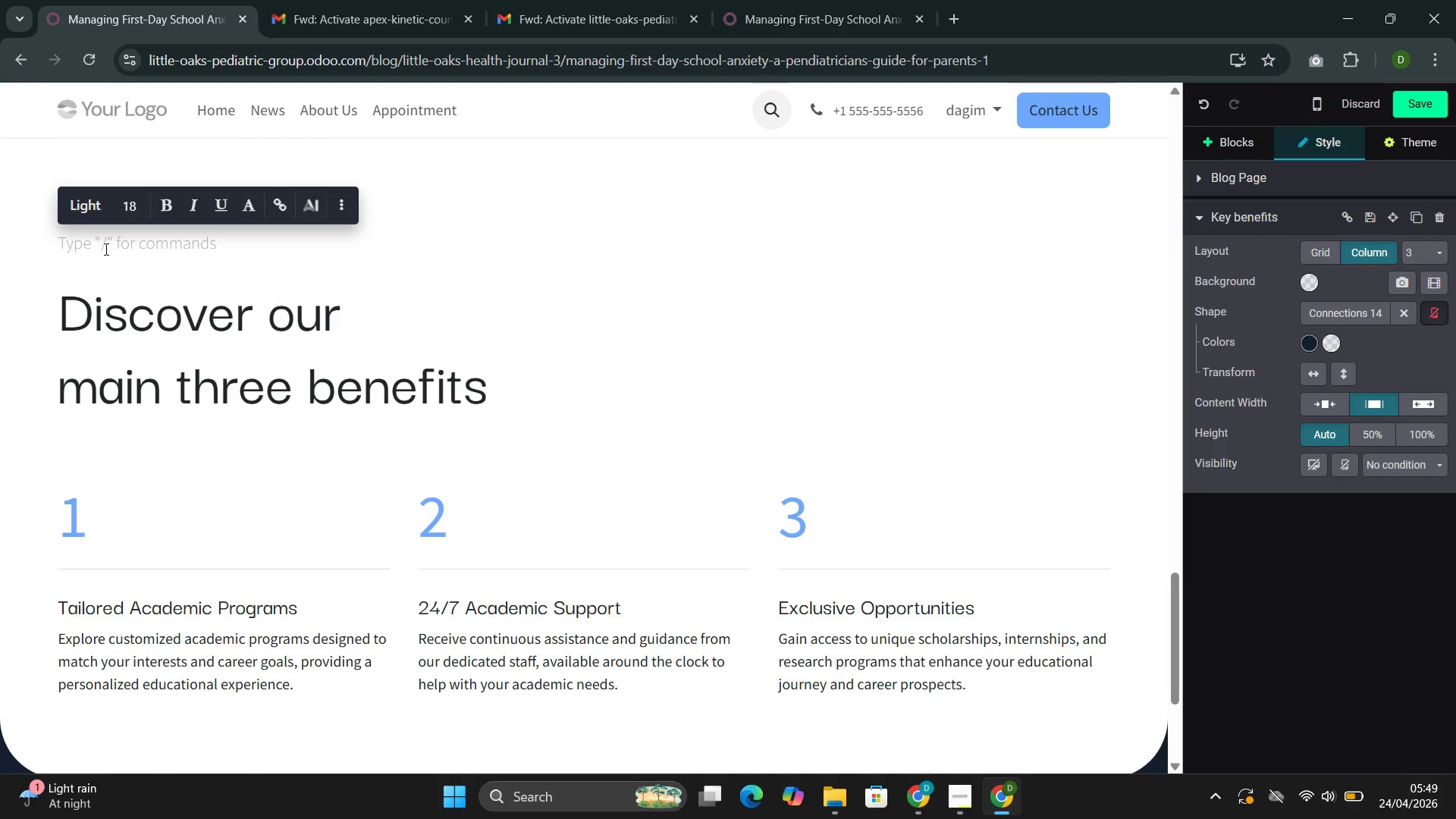 
key(Backspace)
 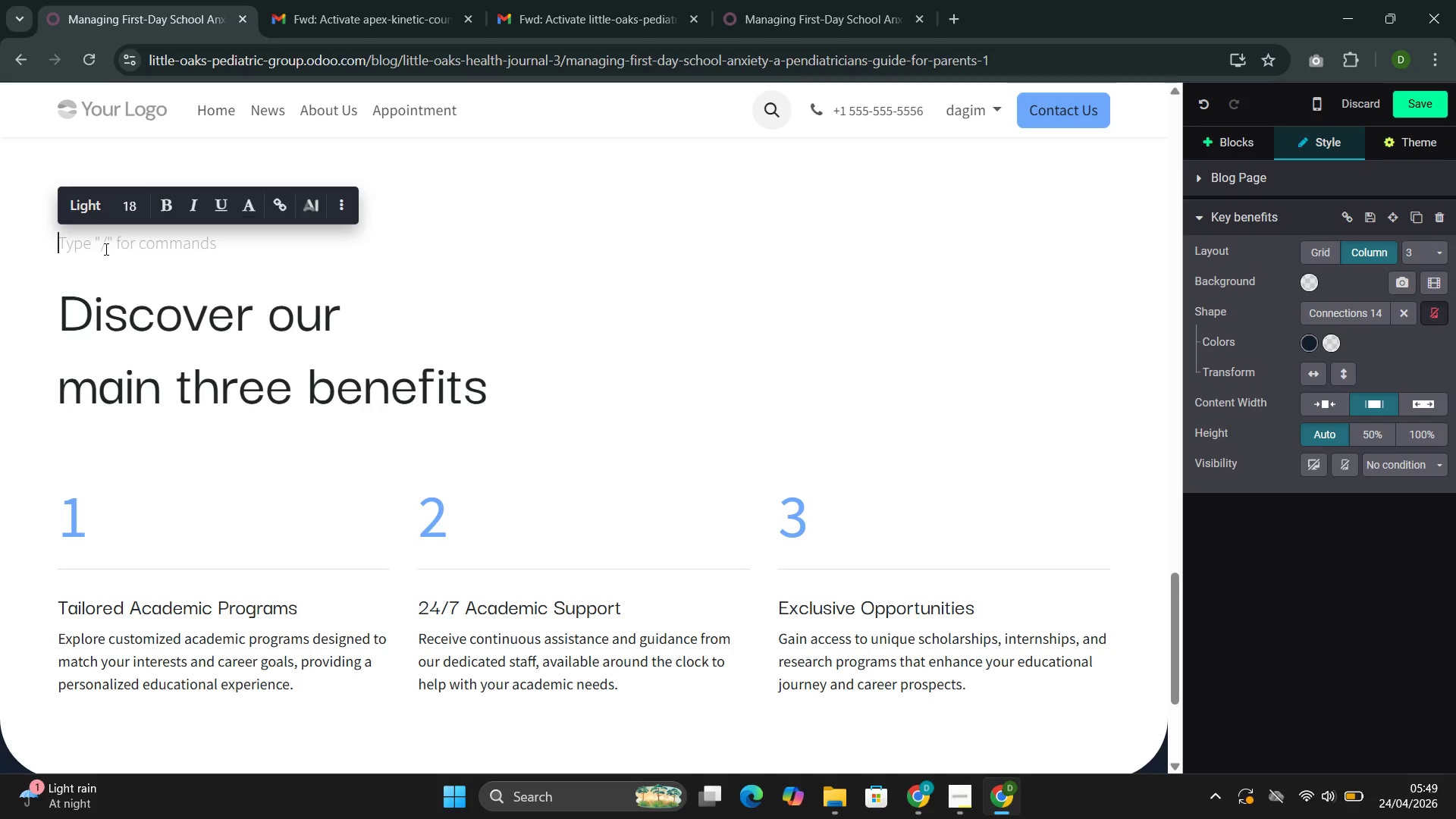 
wait(7.41)
 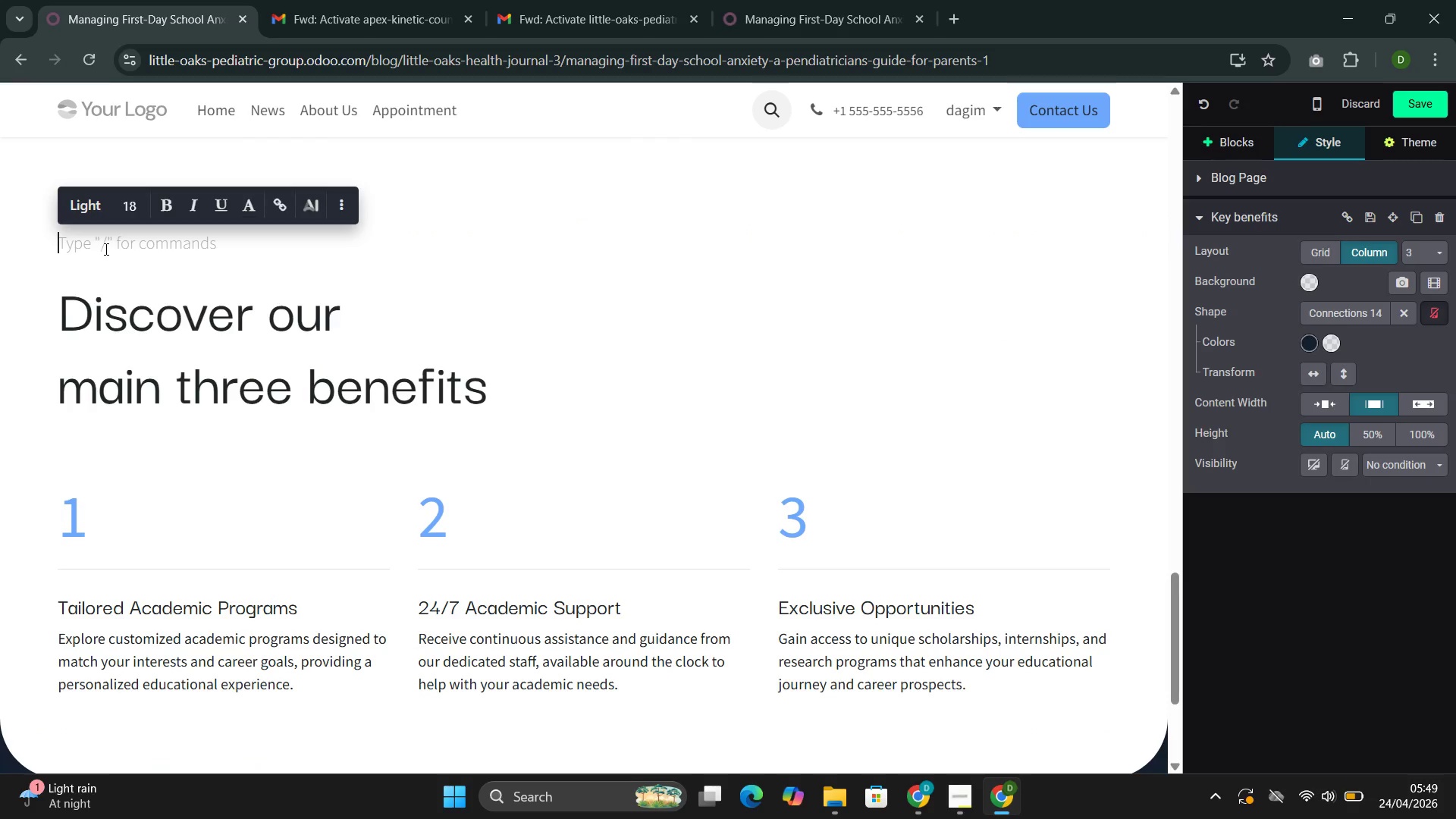 
left_click_drag(start_coordinate=[548, 375], to_coordinate=[67, 309])
 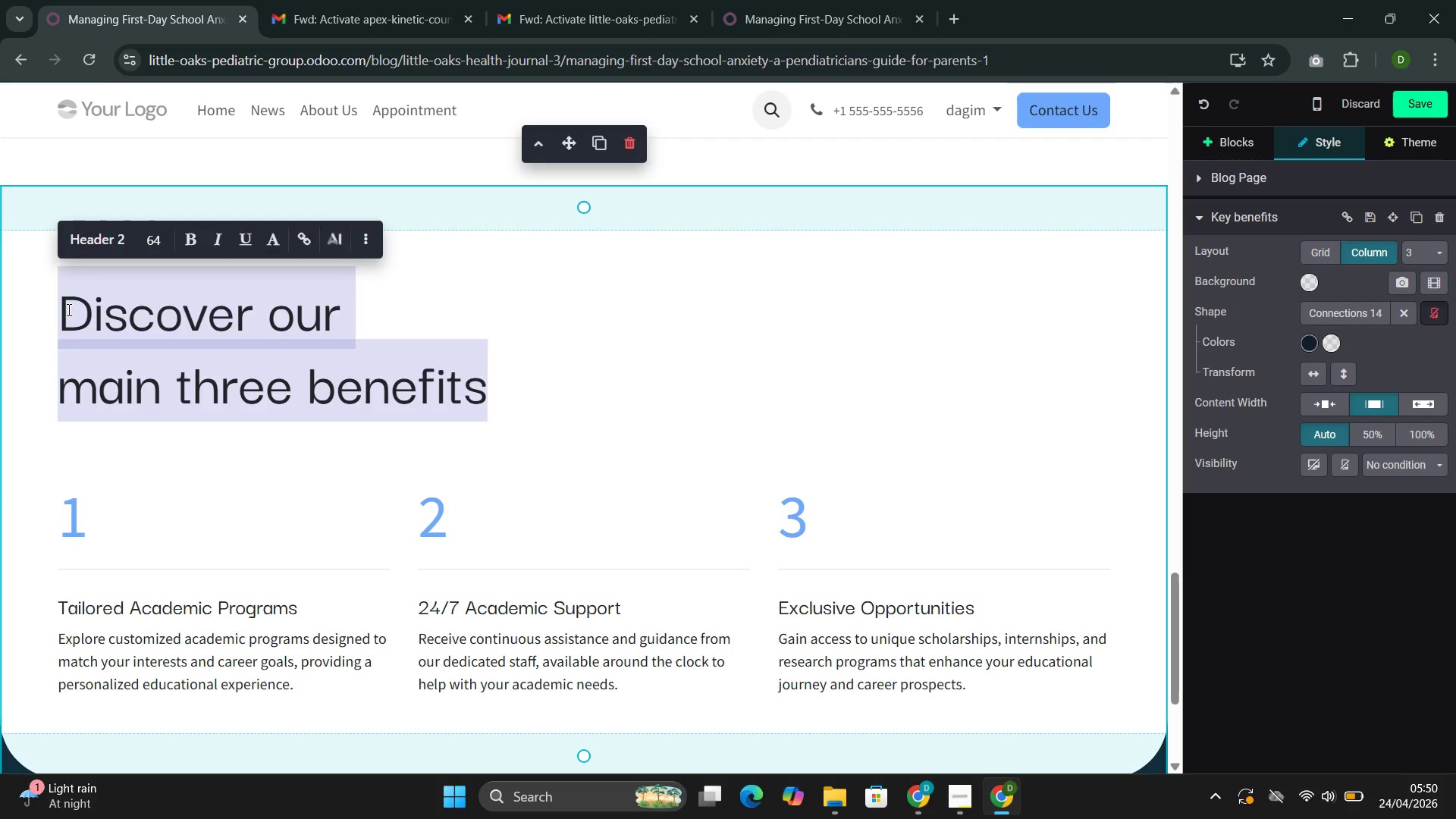 
type(Esr)
key(Backspace)
type(tablish Predicability)
 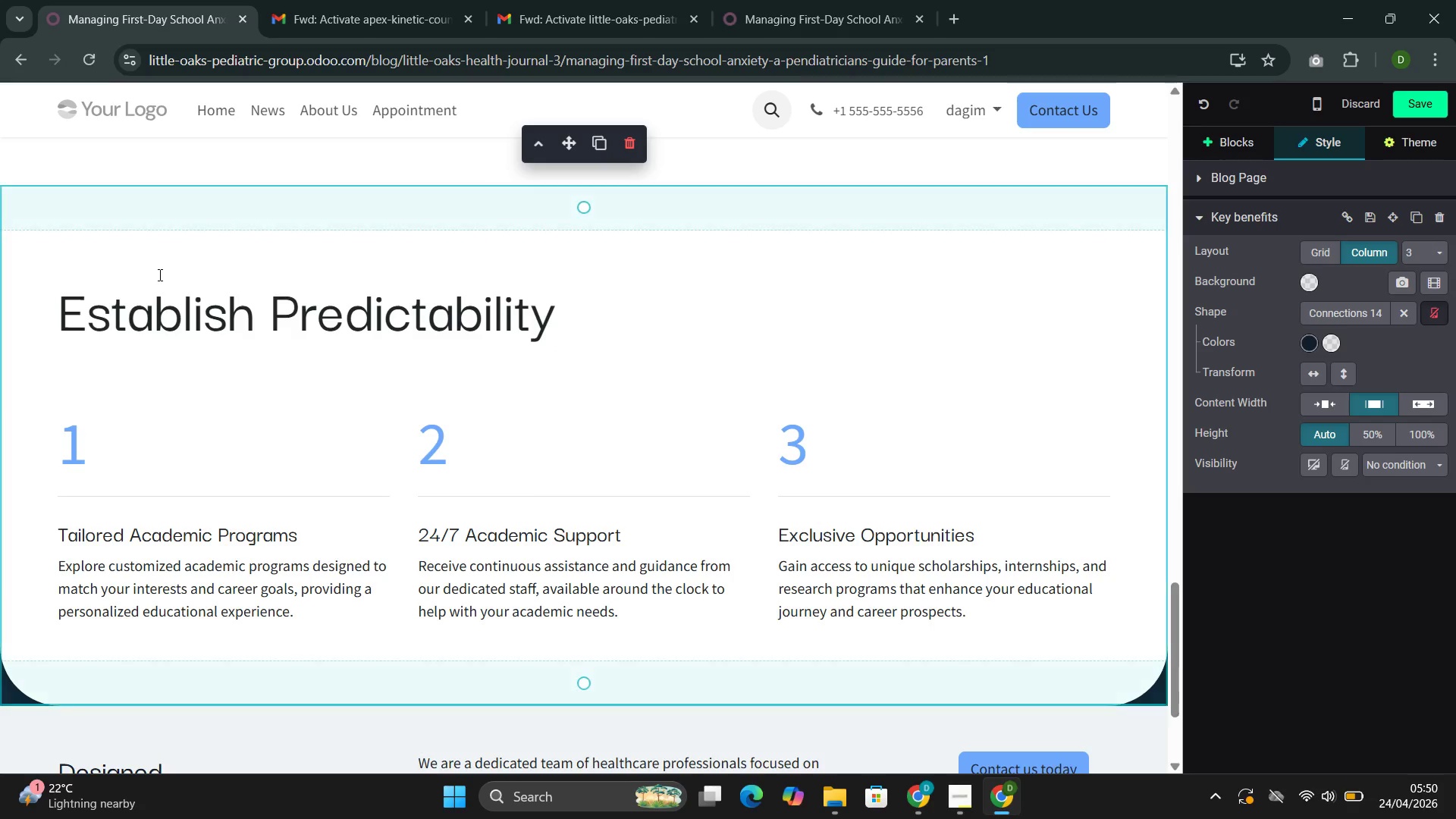 
key(Enter)
 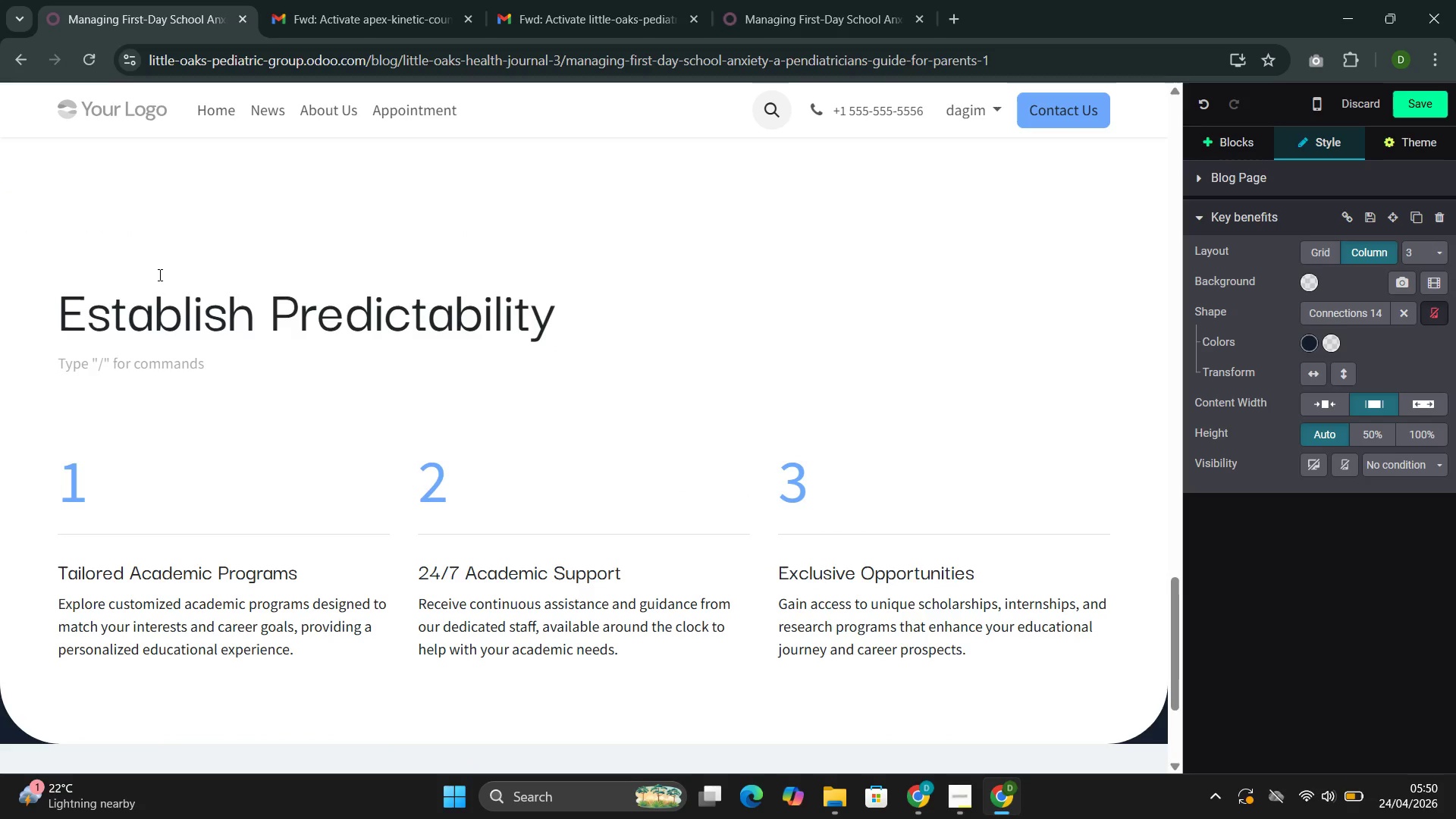 
type(Abn)
key(Backspace)
key(Backspace)
type(nxiety thrived)
key(Backspace)
type(s on uncertain)
 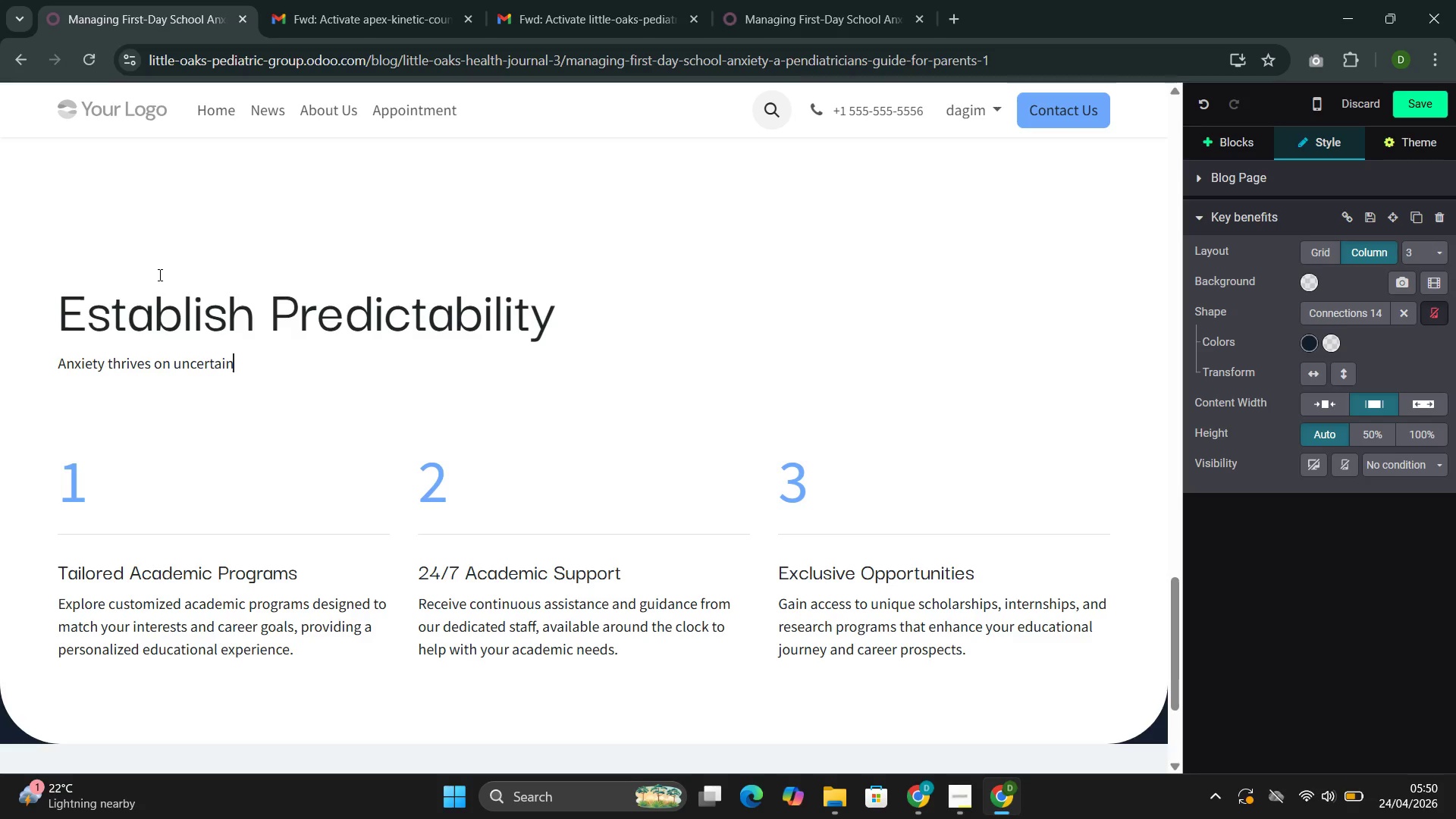 
type(ty. Children who know w)
key(Backspace)
type(exaxtly what to expect experience easurable less distress. IN the week before shool)
 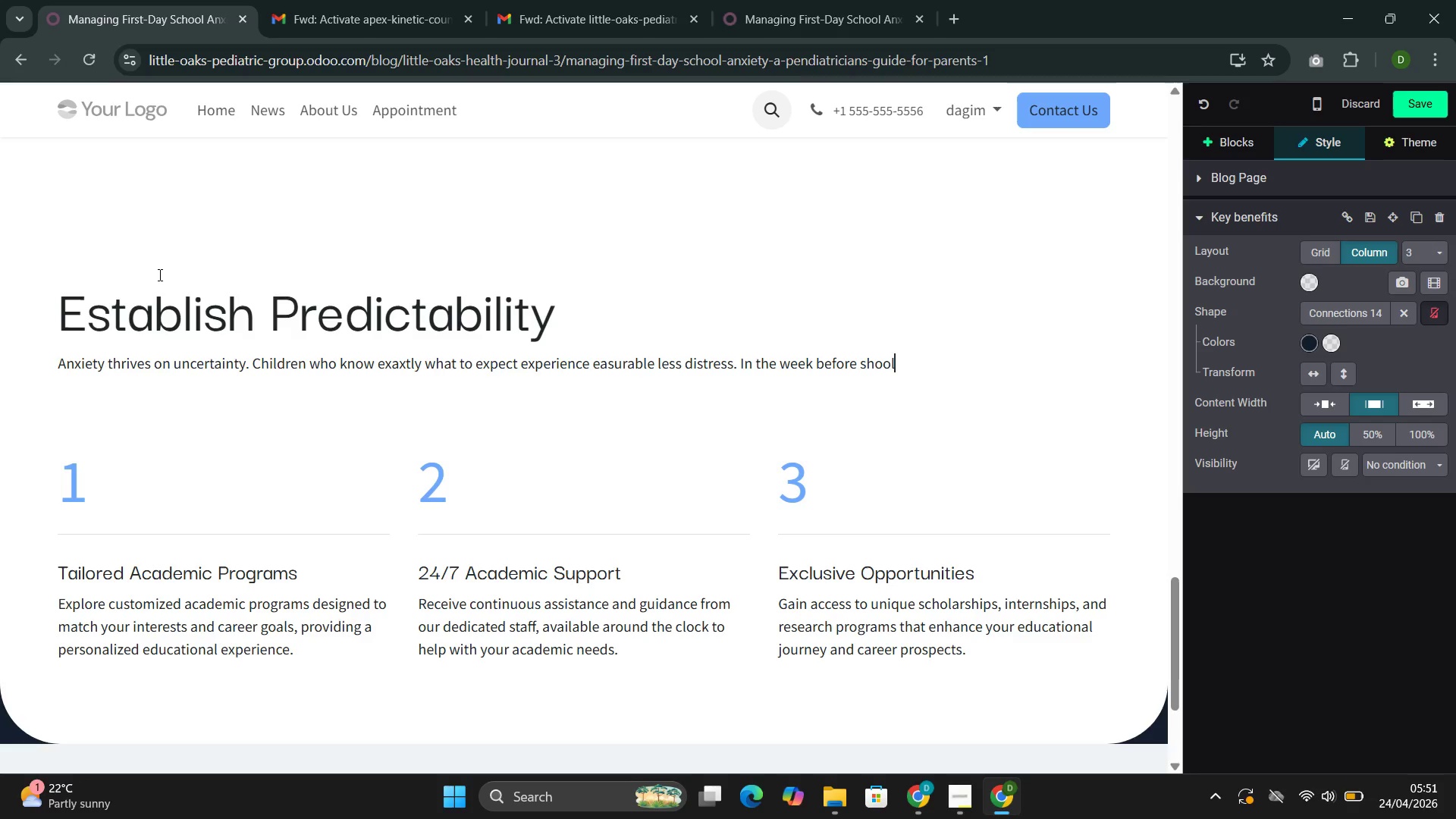 
key(ArrowLeft)
 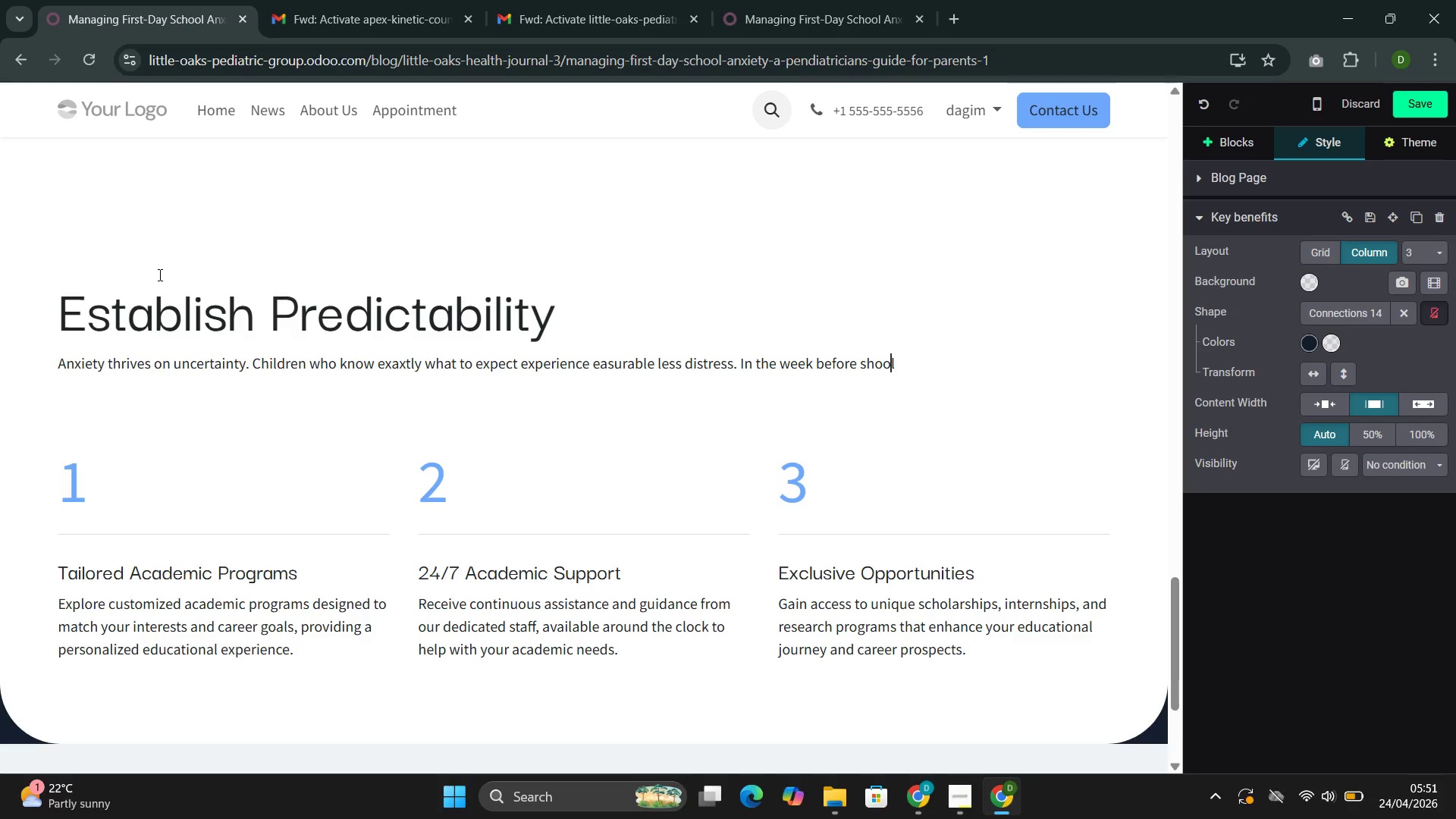 
key(ArrowLeft)
 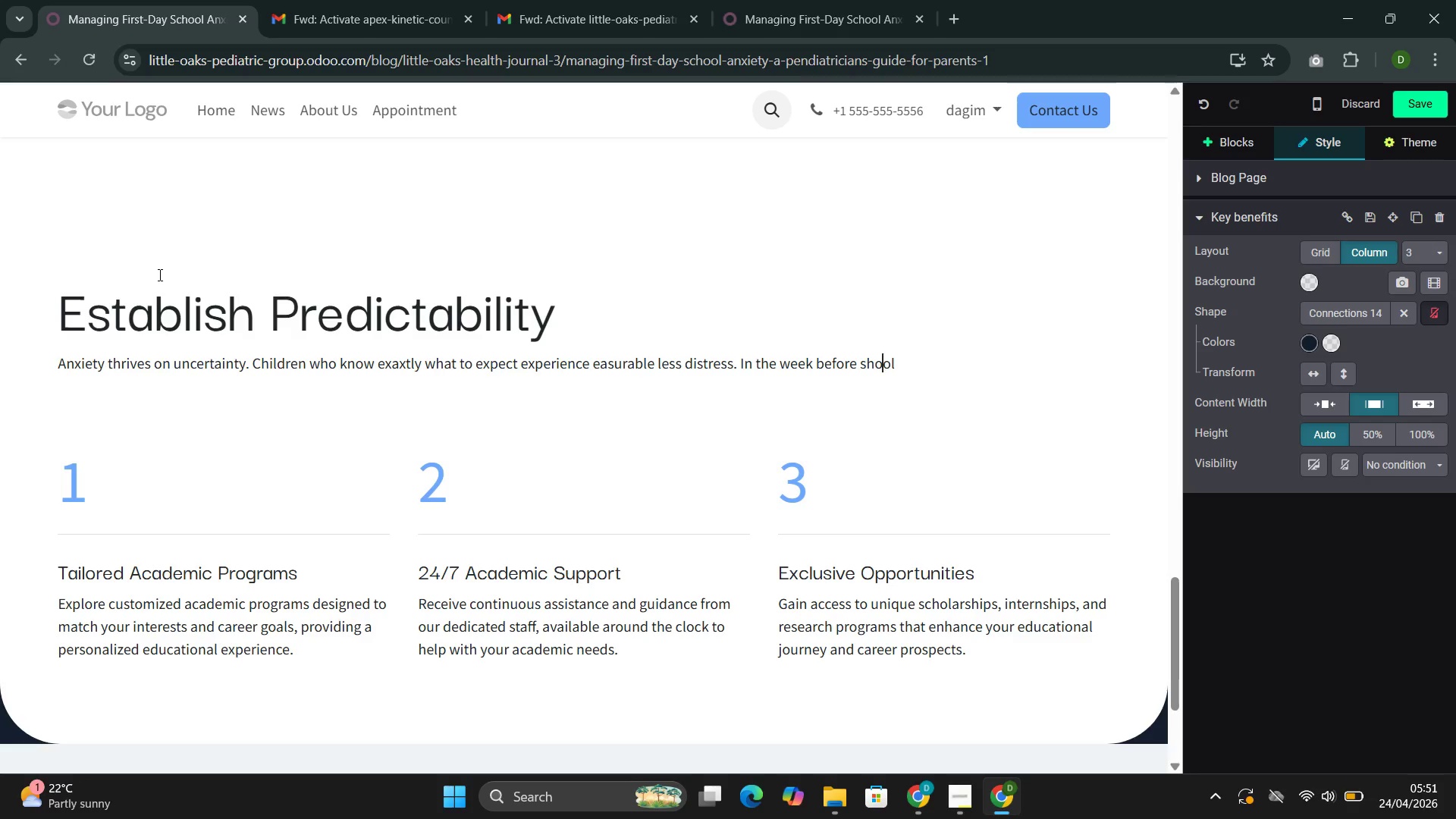 
key(ArrowLeft)
 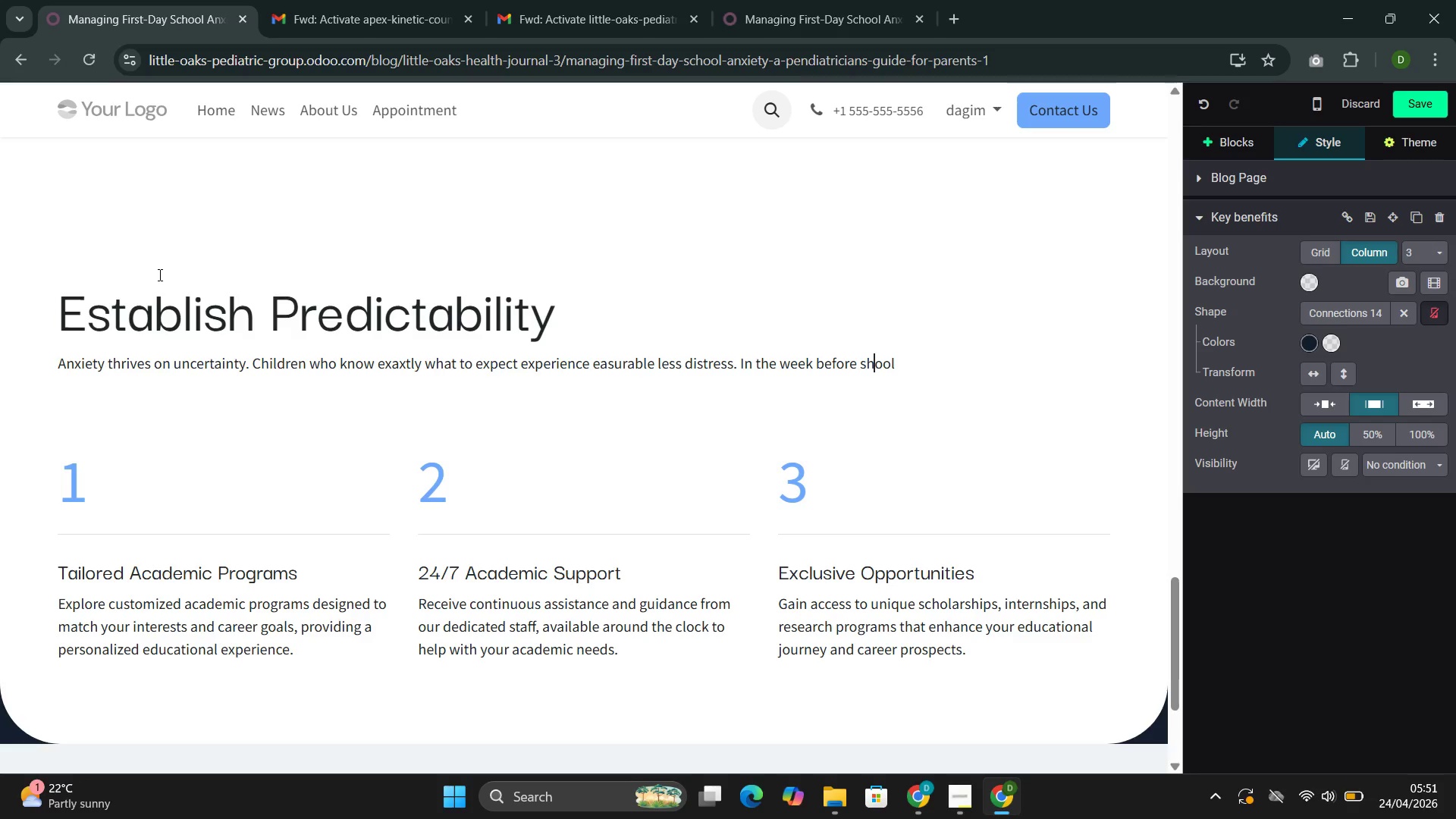 
key(ArrowLeft)
 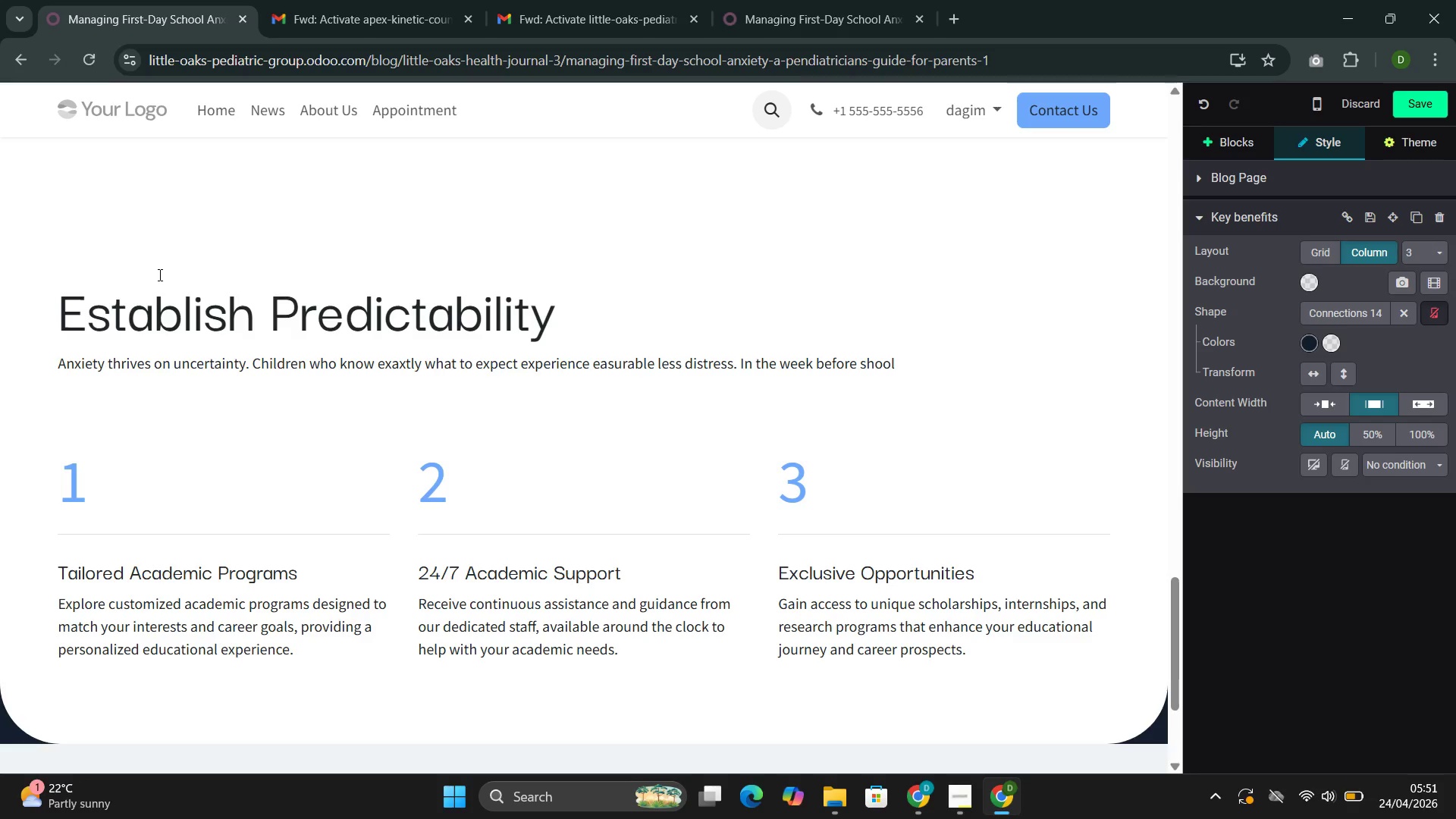 
key(C)
 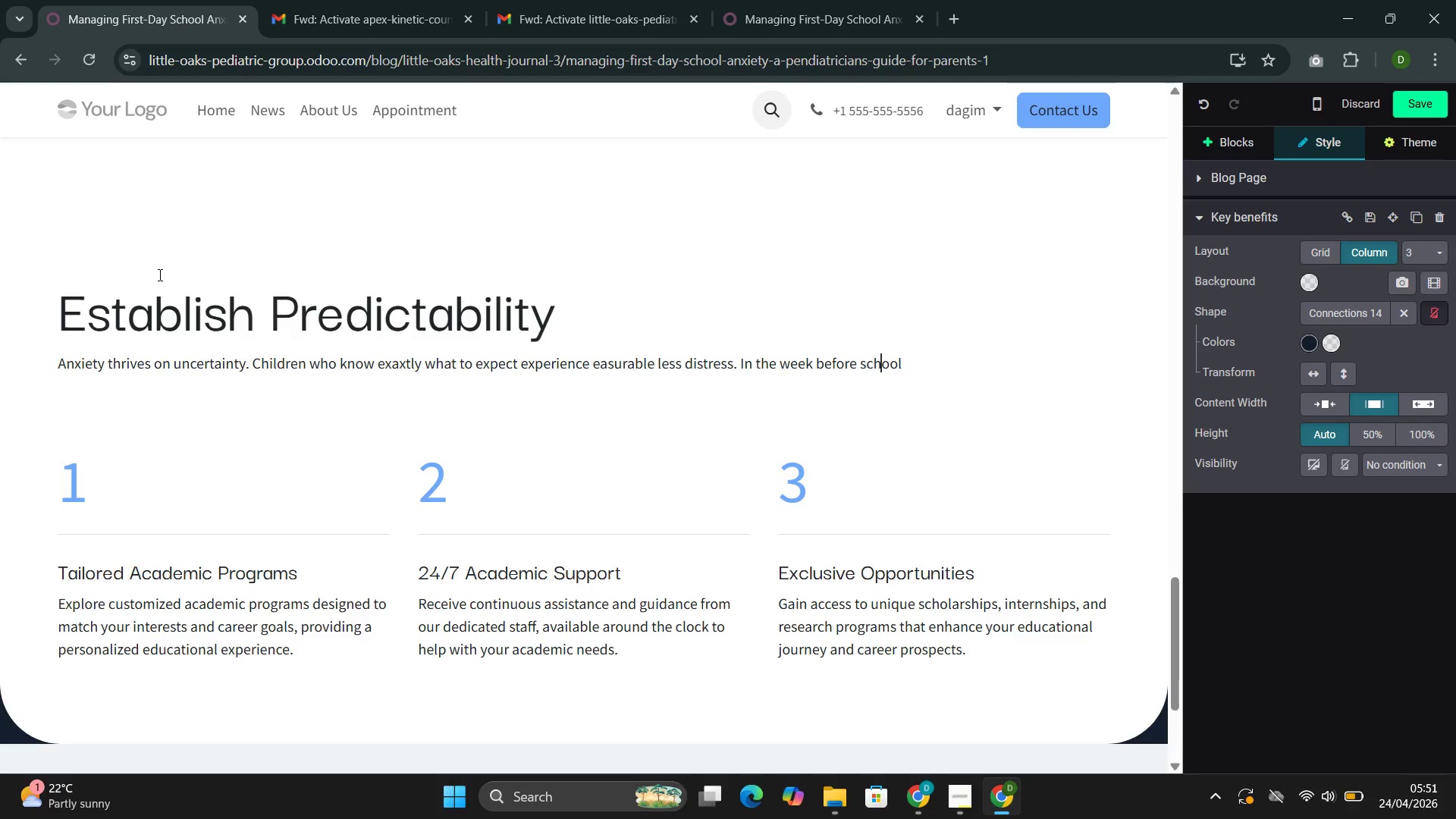 
key(ArrowRight)
 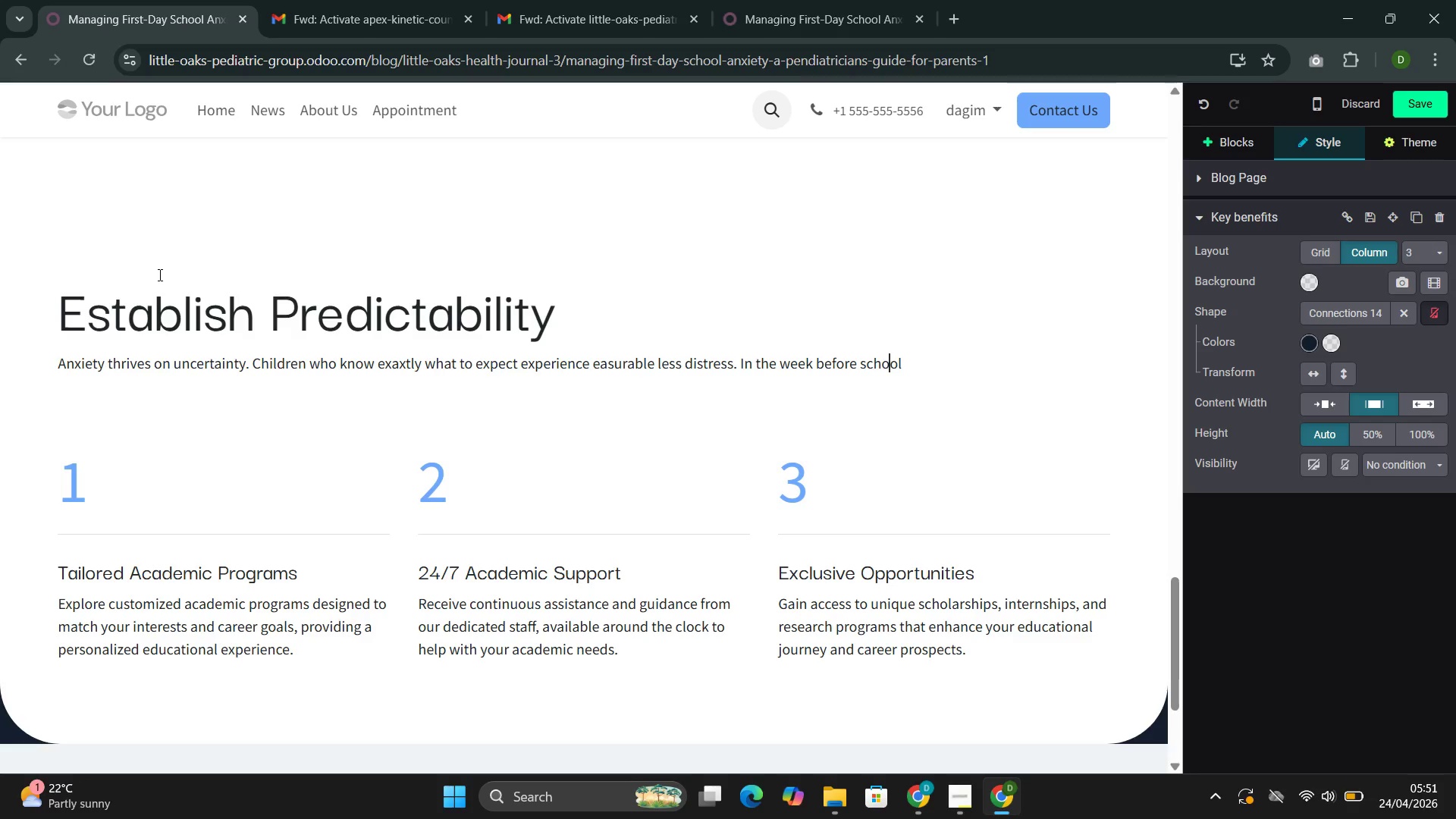 
key(ArrowRight)
 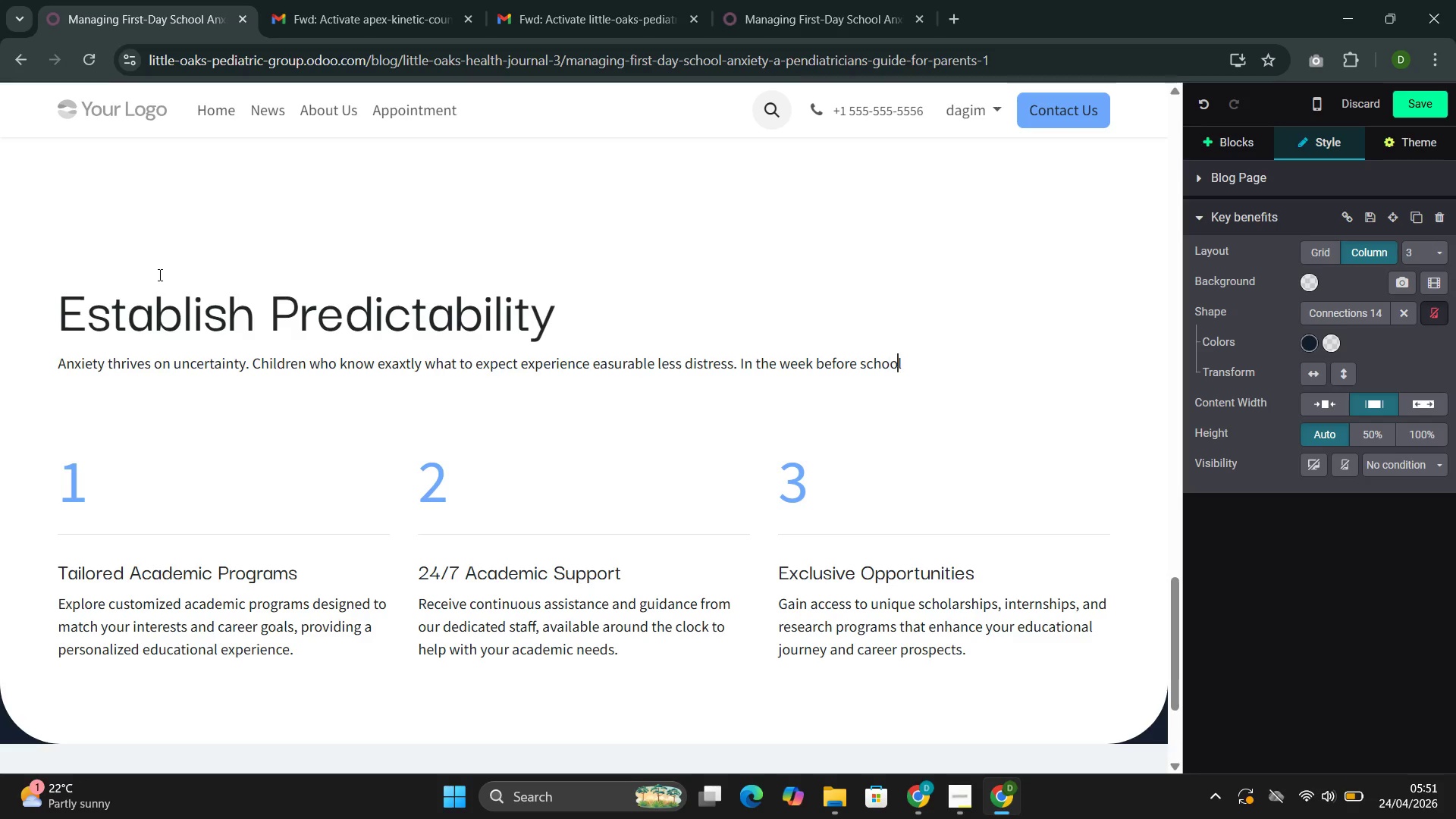 
key(ArrowRight)
 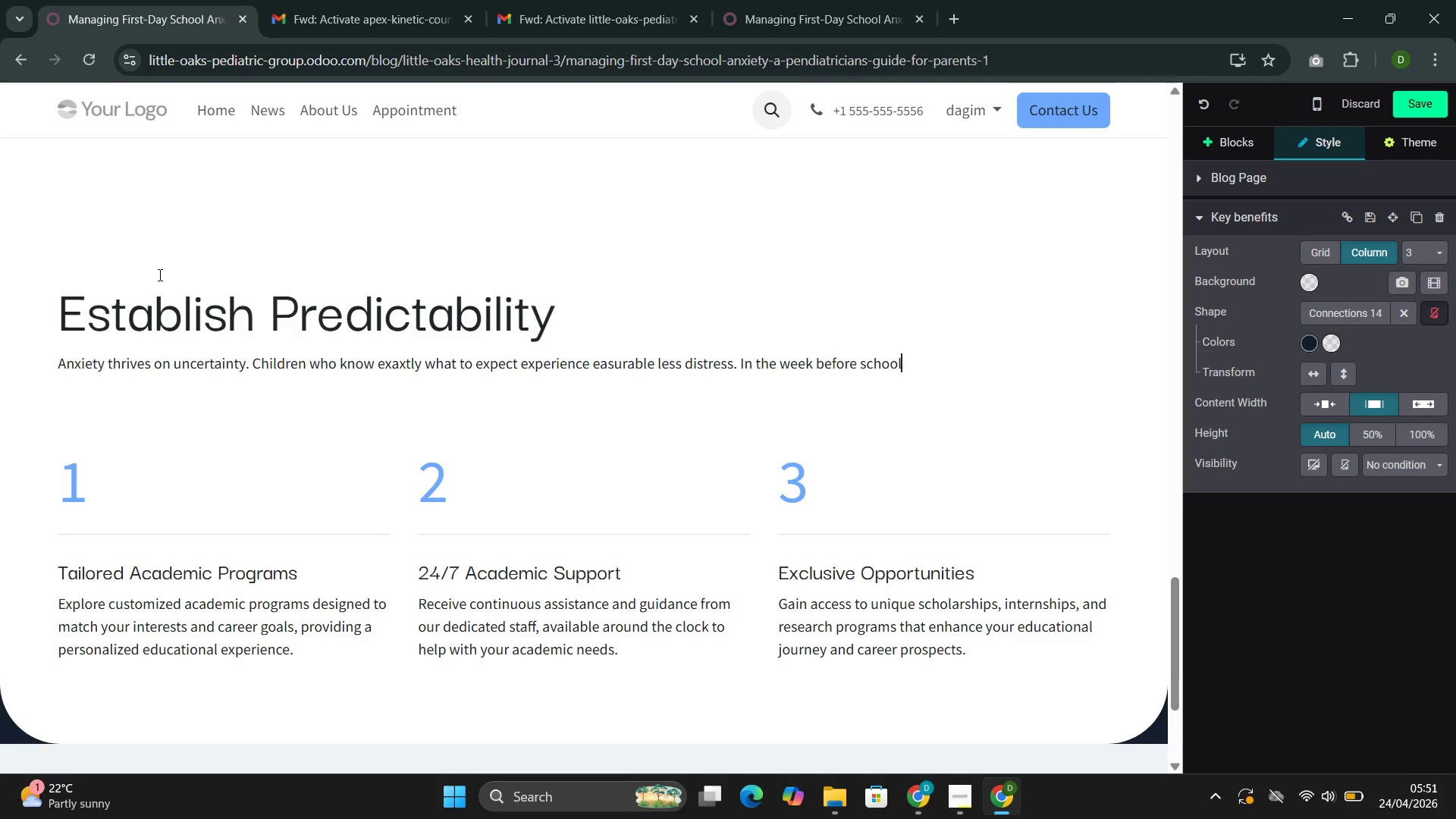 
key(ArrowRight)
 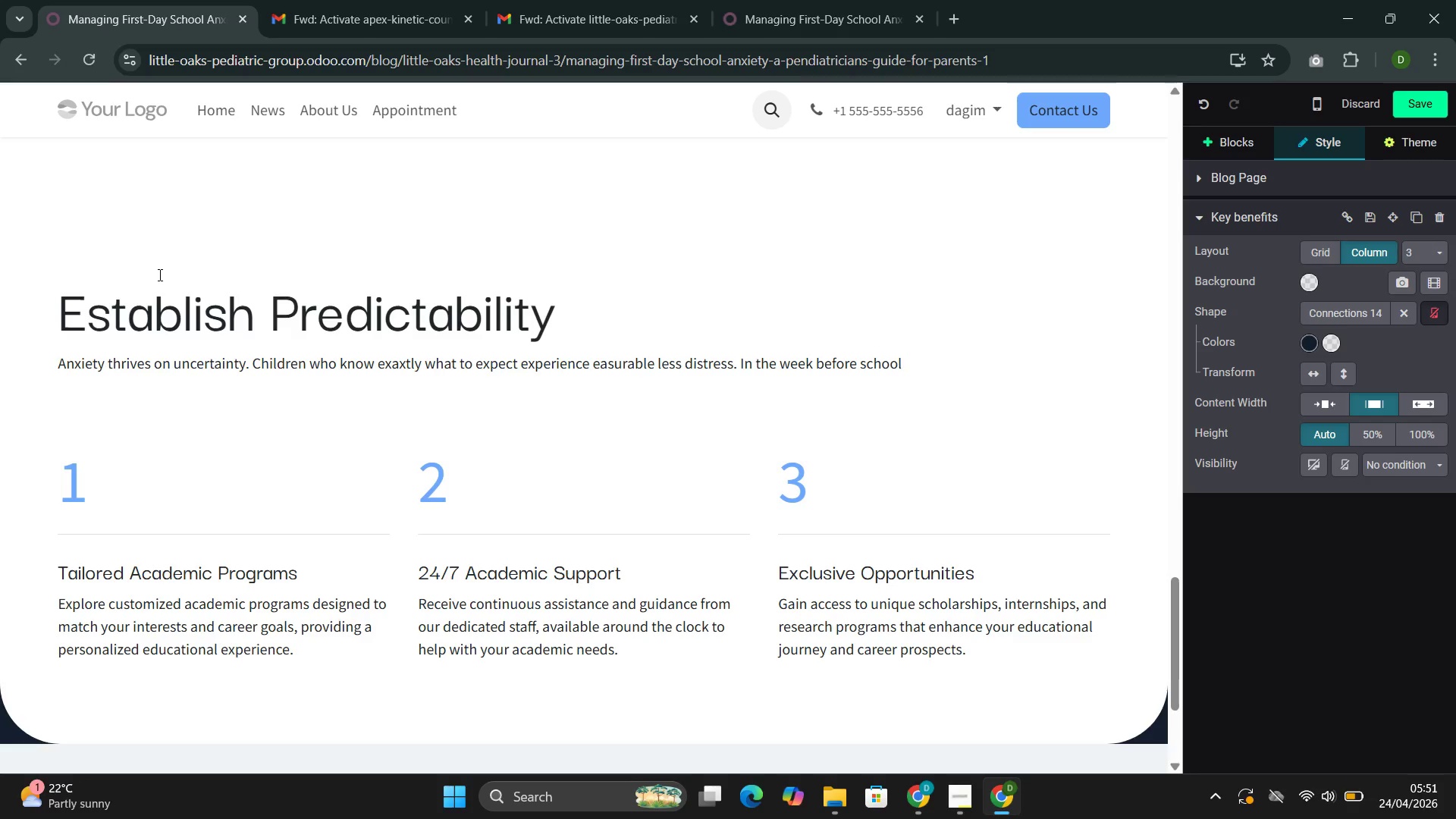 
type( begind)
key(Backspace)
type(s:)
key(Backspace)
 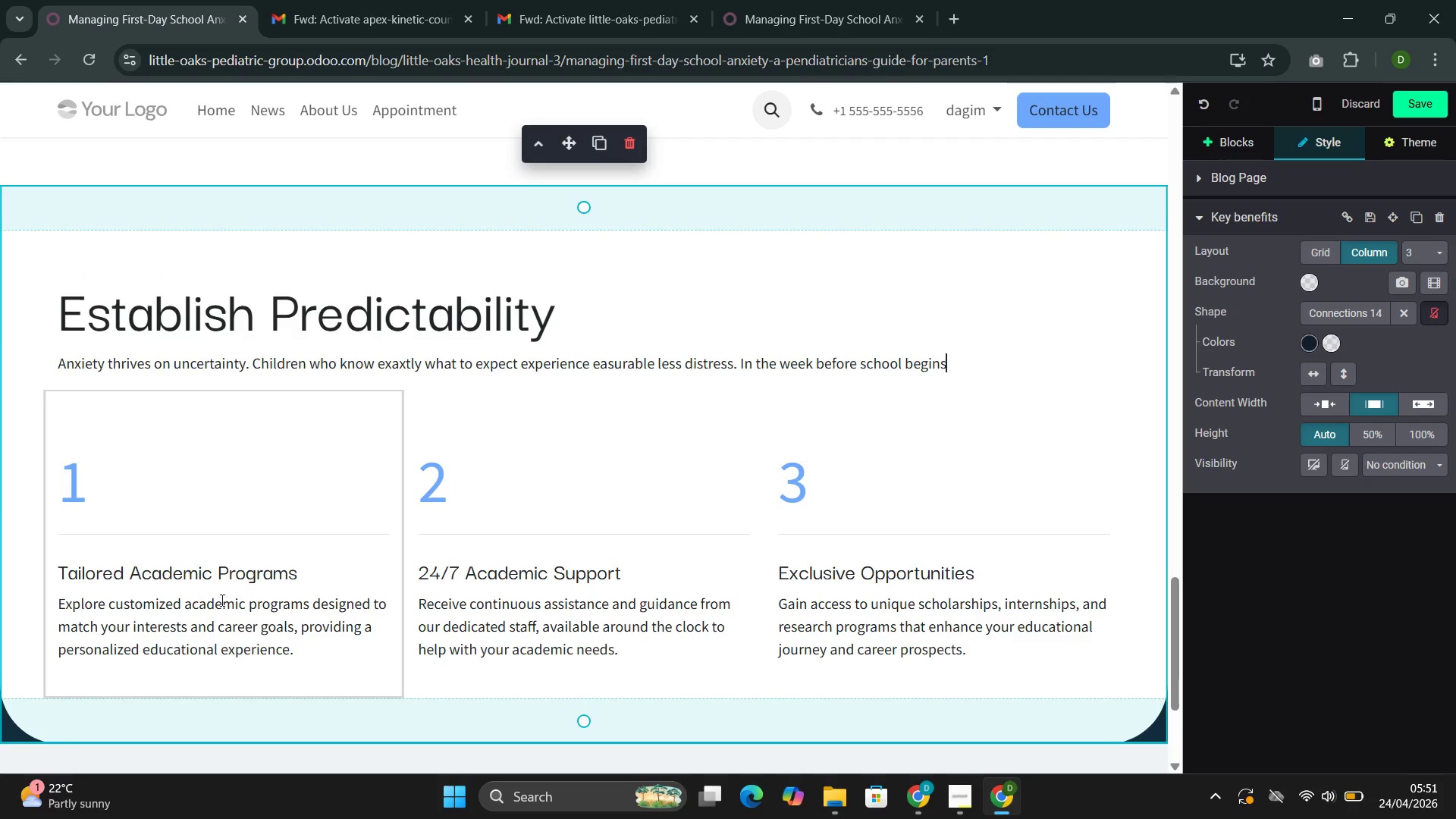 
left_click_drag(start_coordinate=[309, 569], to_coordinate=[70, 567])
 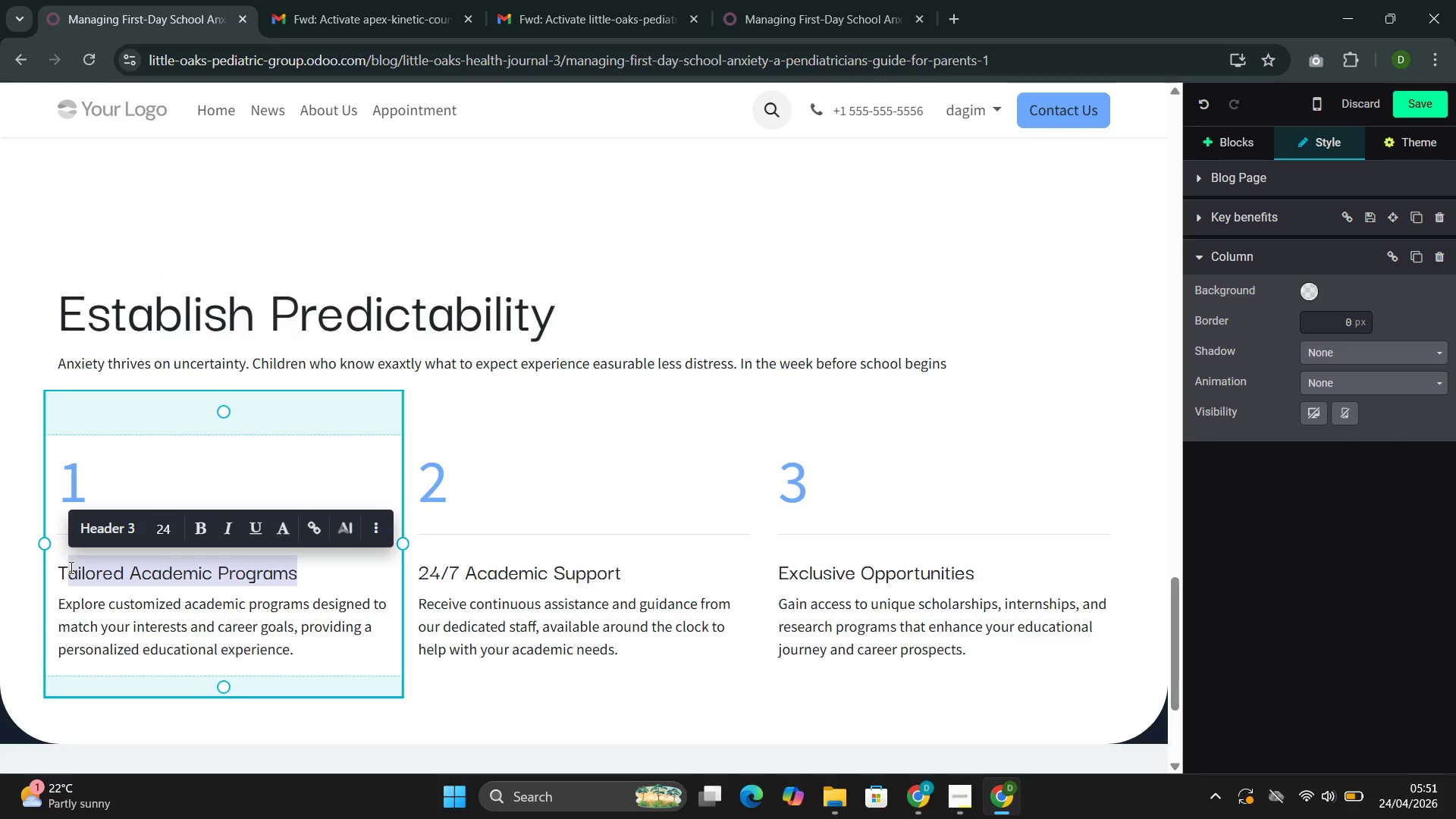 
key(Backspace)
key(Backspace)
type(Drive the Ro)
key(Backspace)
key(Backspace)
type(route together)
 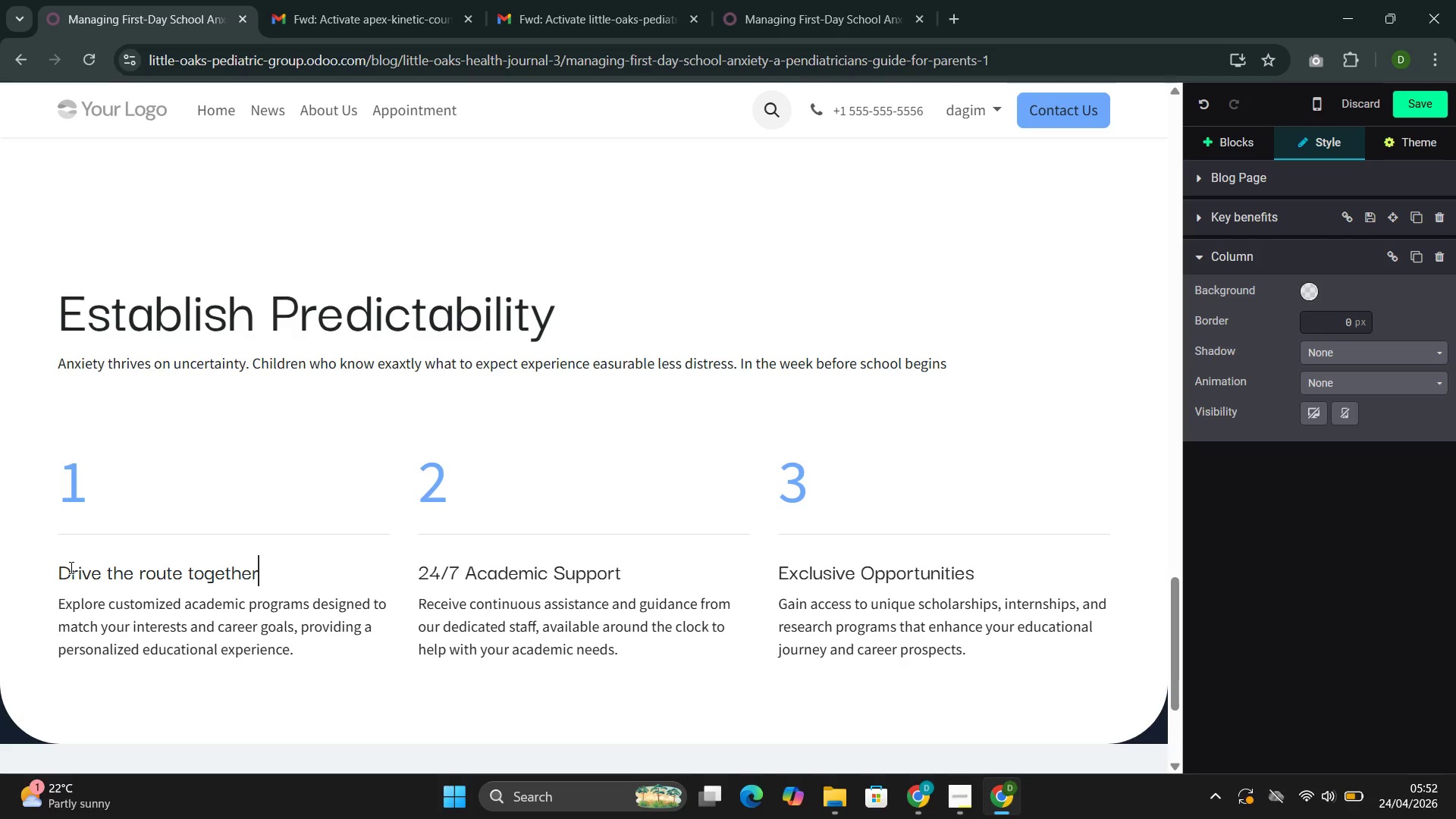 
left_click_drag(start_coordinate=[313, 652], to_coordinate=[67, 603])
 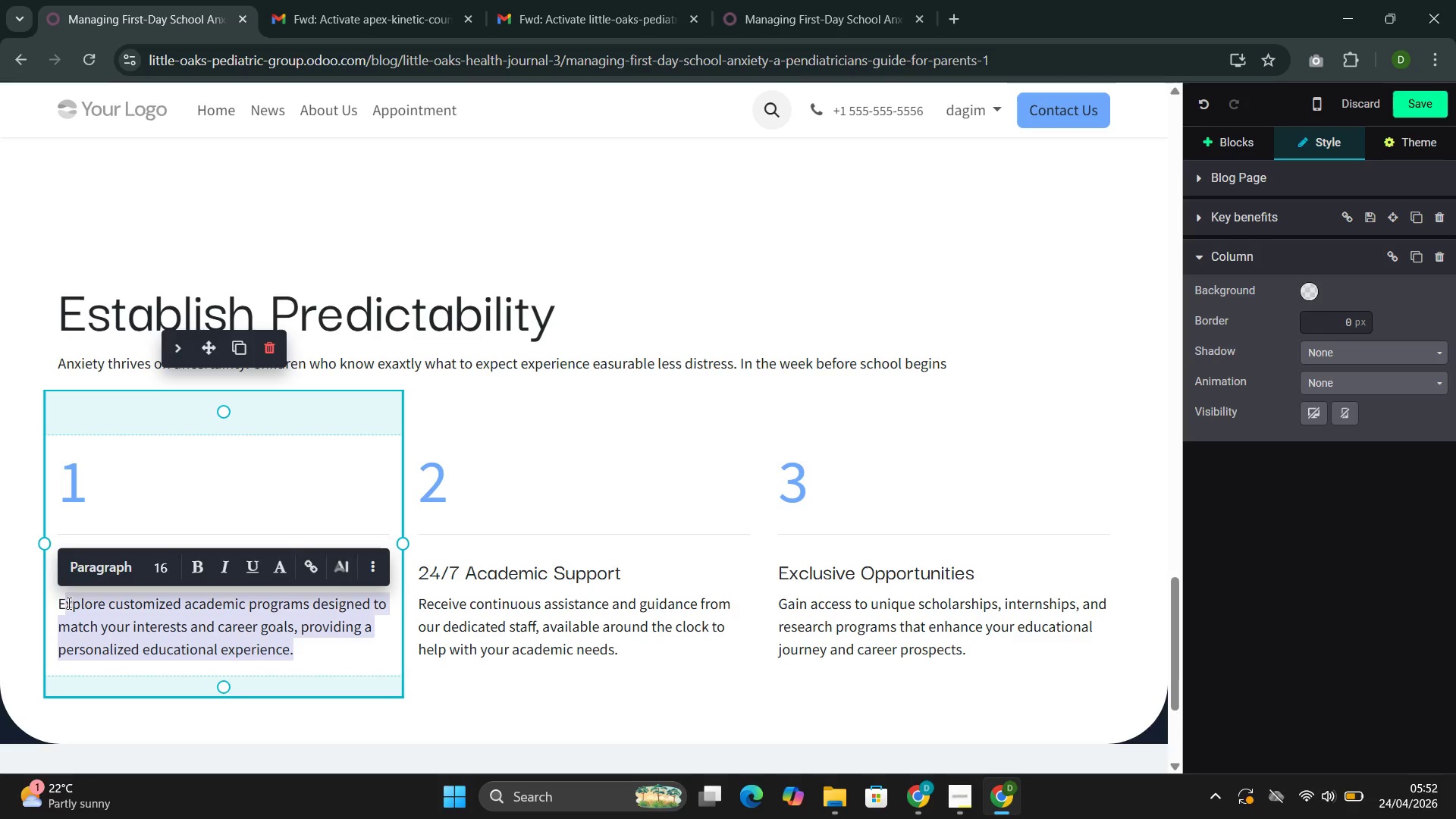 
key(Backspace)
key(Backspace)
type(visit the school grounds. Walk to the ent)
 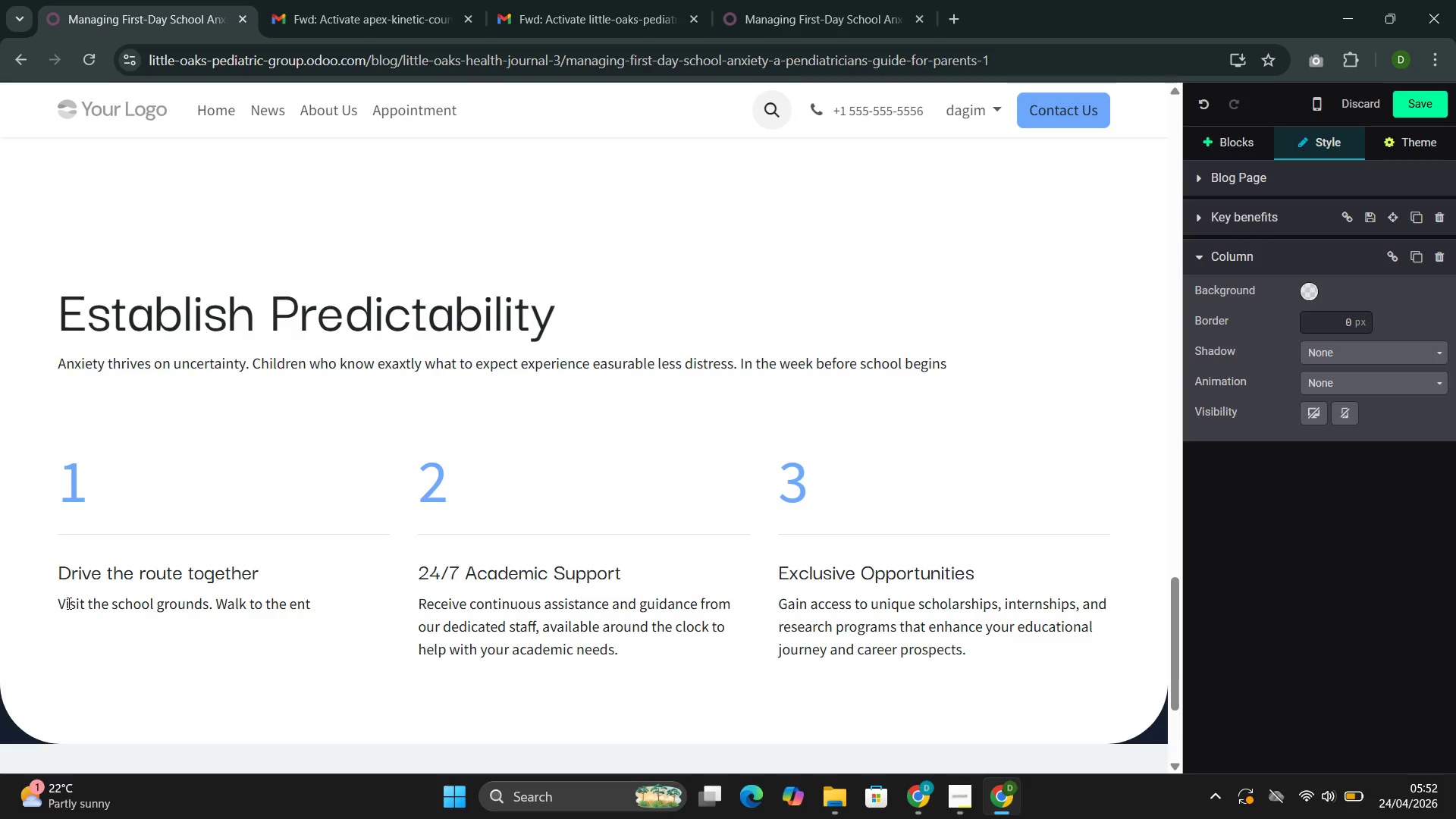 
type(rance )
key(Backspace)
type(. if possible meet the )
 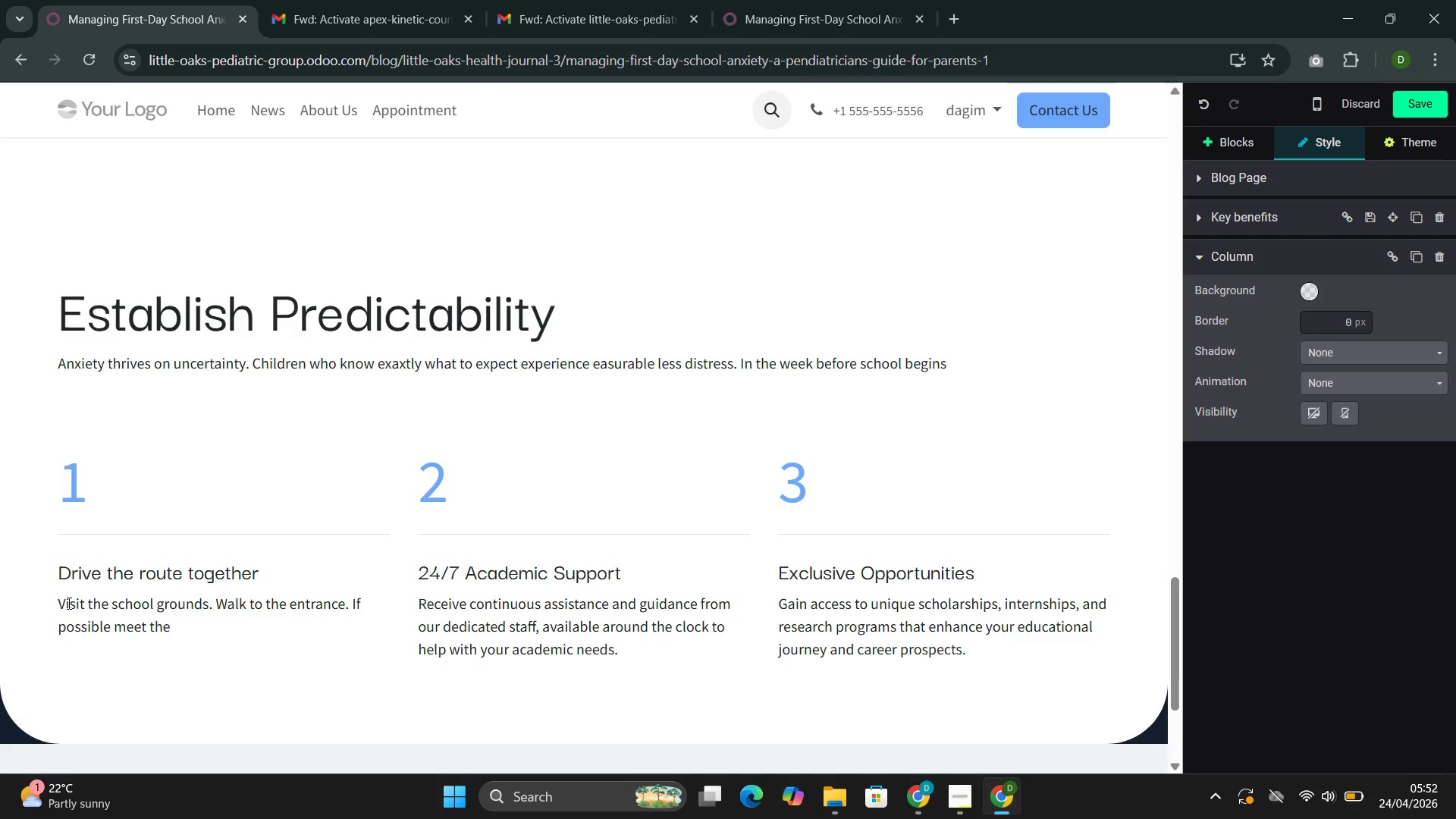 
type(teacher briefly before the fo)
key(Backspace)
type(irst day.)
 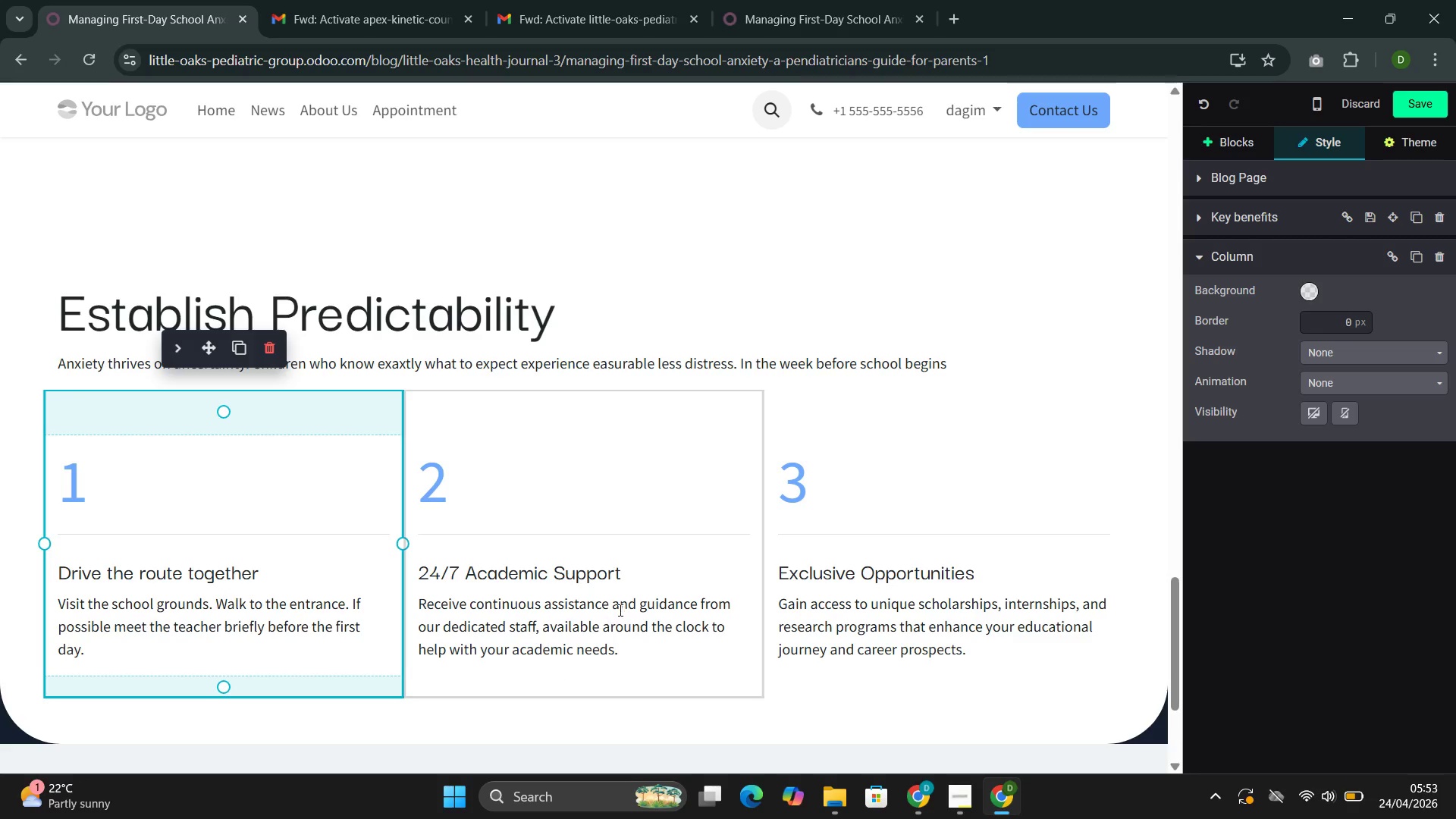 
left_click_drag(start_coordinate=[632, 568], to_coordinate=[434, 564])
 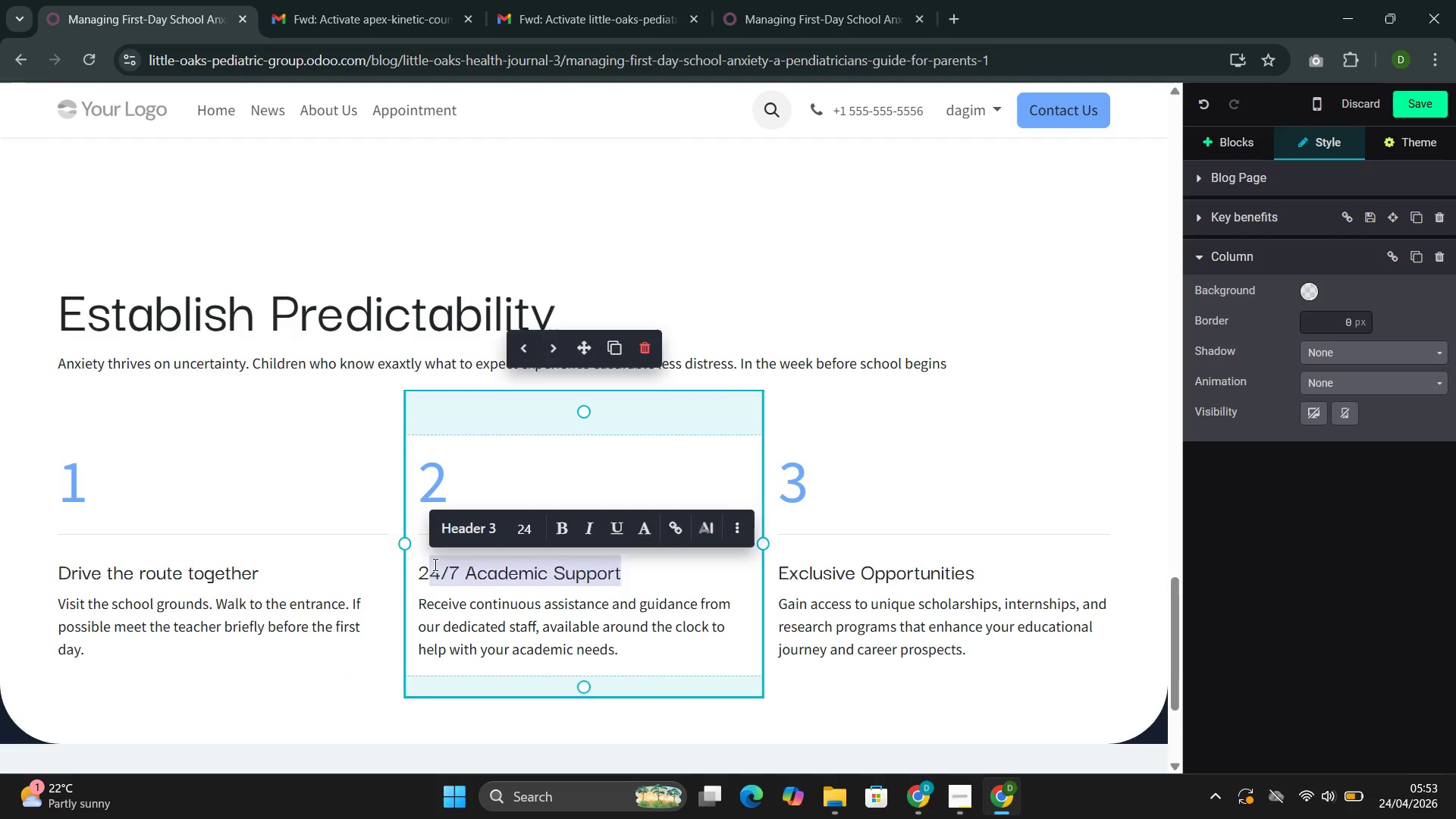 
key(Backspace)
key(Backspace)
type(ROLE )
key(Backspace)
type(-play the morning route)
key(Backspace)
type(ine)
 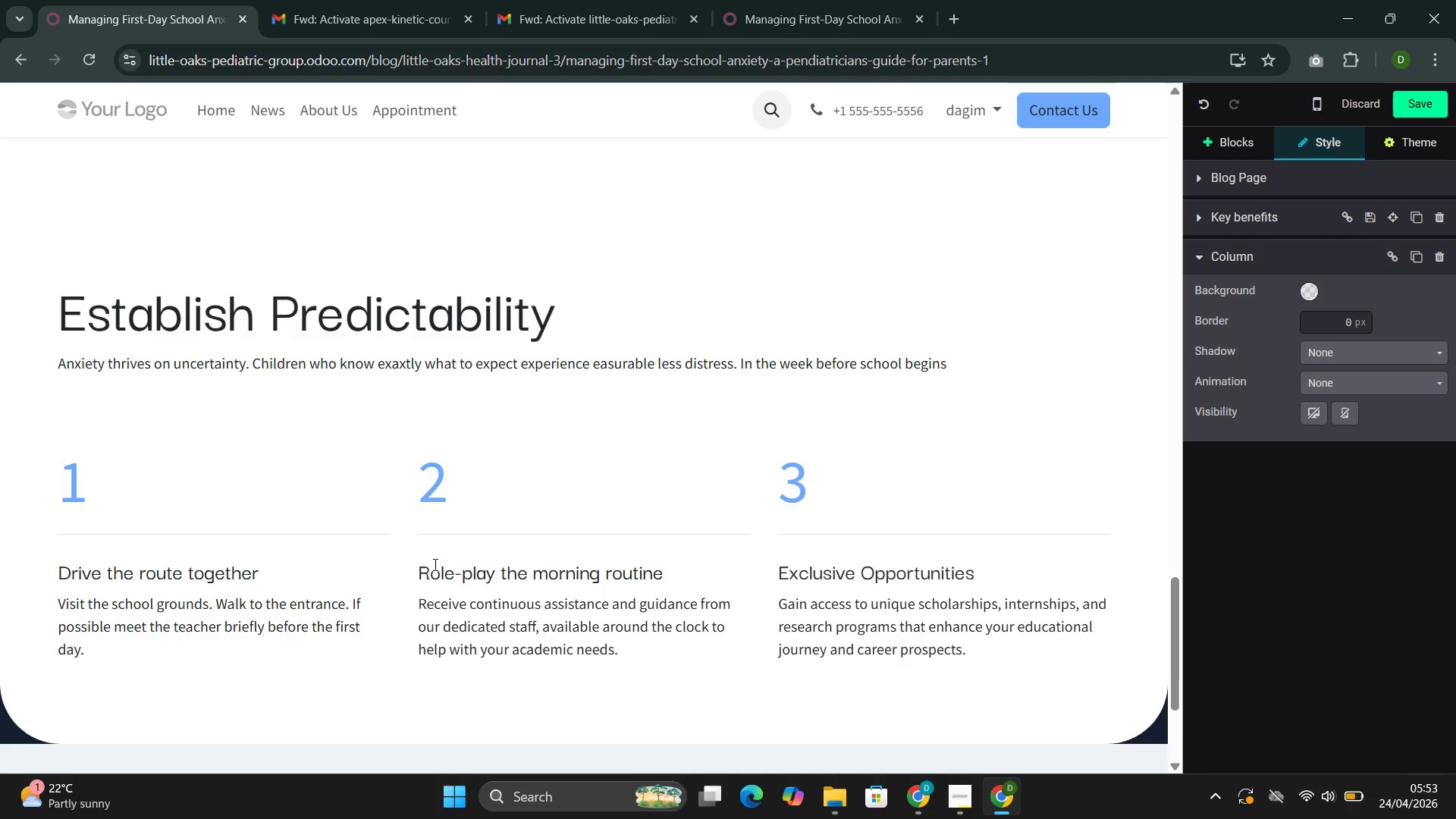 
left_click_drag(start_coordinate=[647, 651], to_coordinate=[432, 598])
 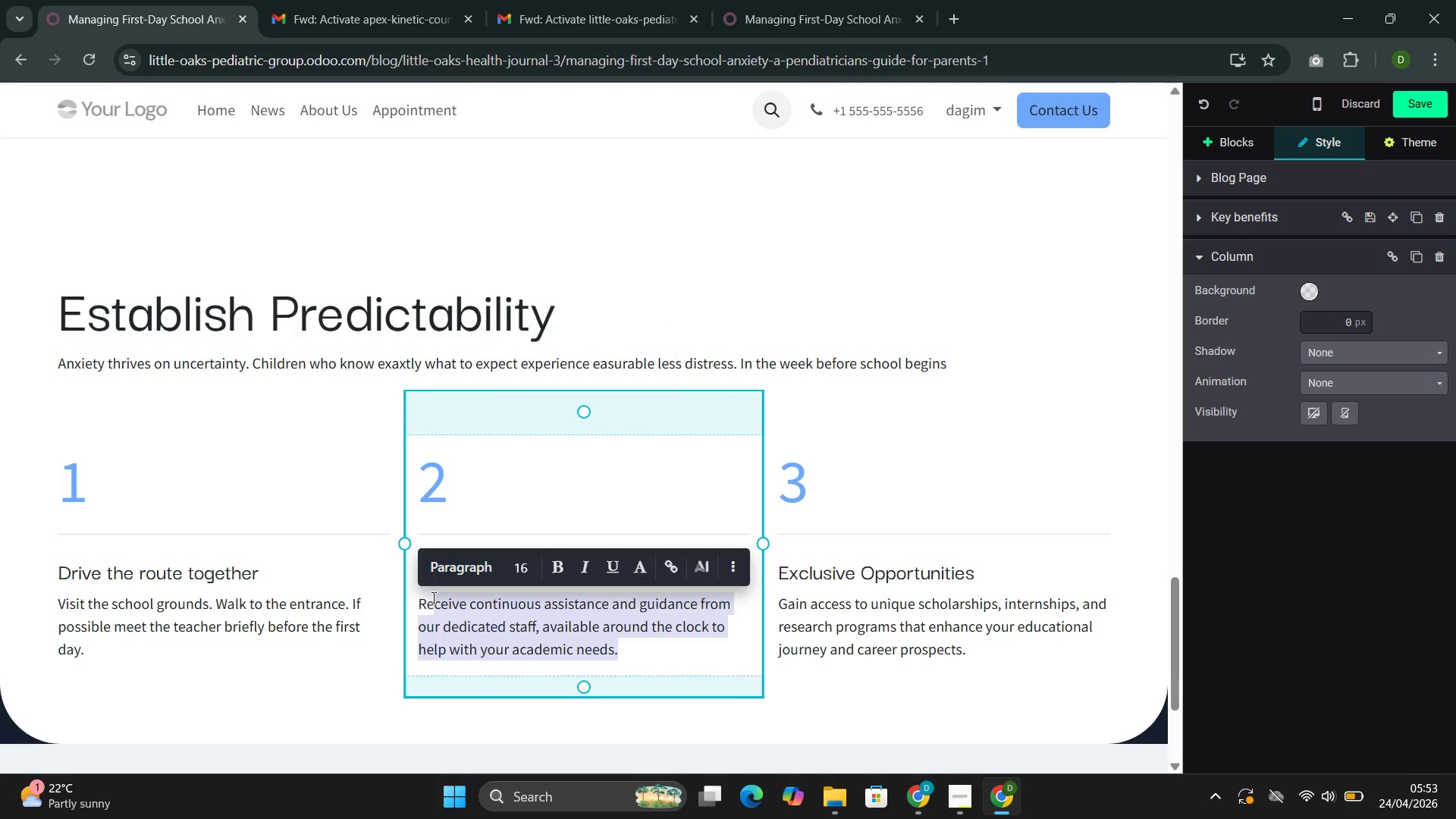 
key(Backspace)
key(Backspace)
key(Backspace)
type(PRACtice waking up.)
key(Backspace)
type(, getting dressed, eating n)
key(Backspace)
type(breack)
key(Backspace)
key(Backspace)
type(kfast )
key(Backspace)
type(, and )
 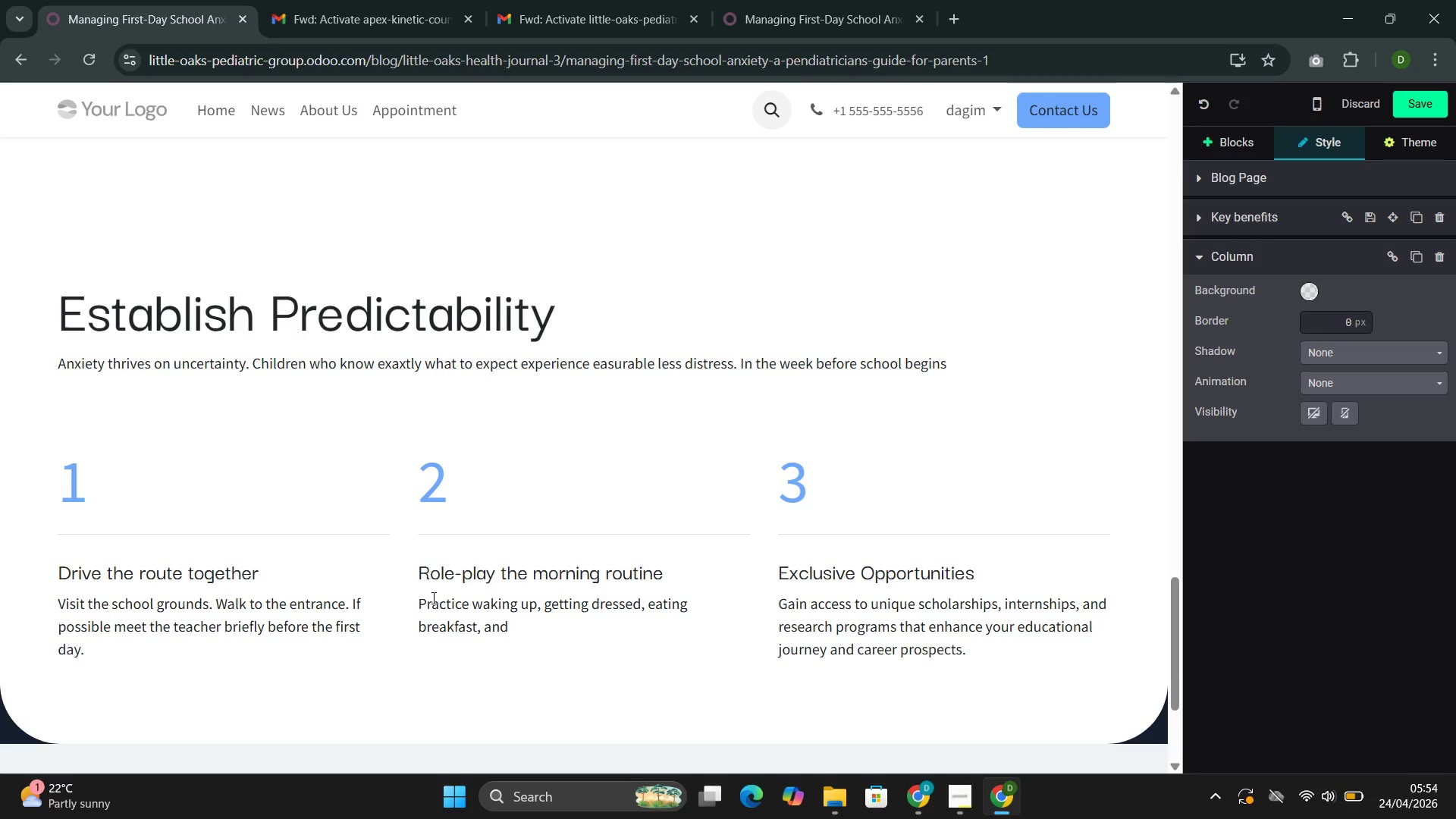 
type(walking t the bus stop ot)
key(Backspace)
type(r car )
key(Backspace)
type(> )
key(Backspace)
key(Backspace)
type(>)
key(Backspace)
type(.)
 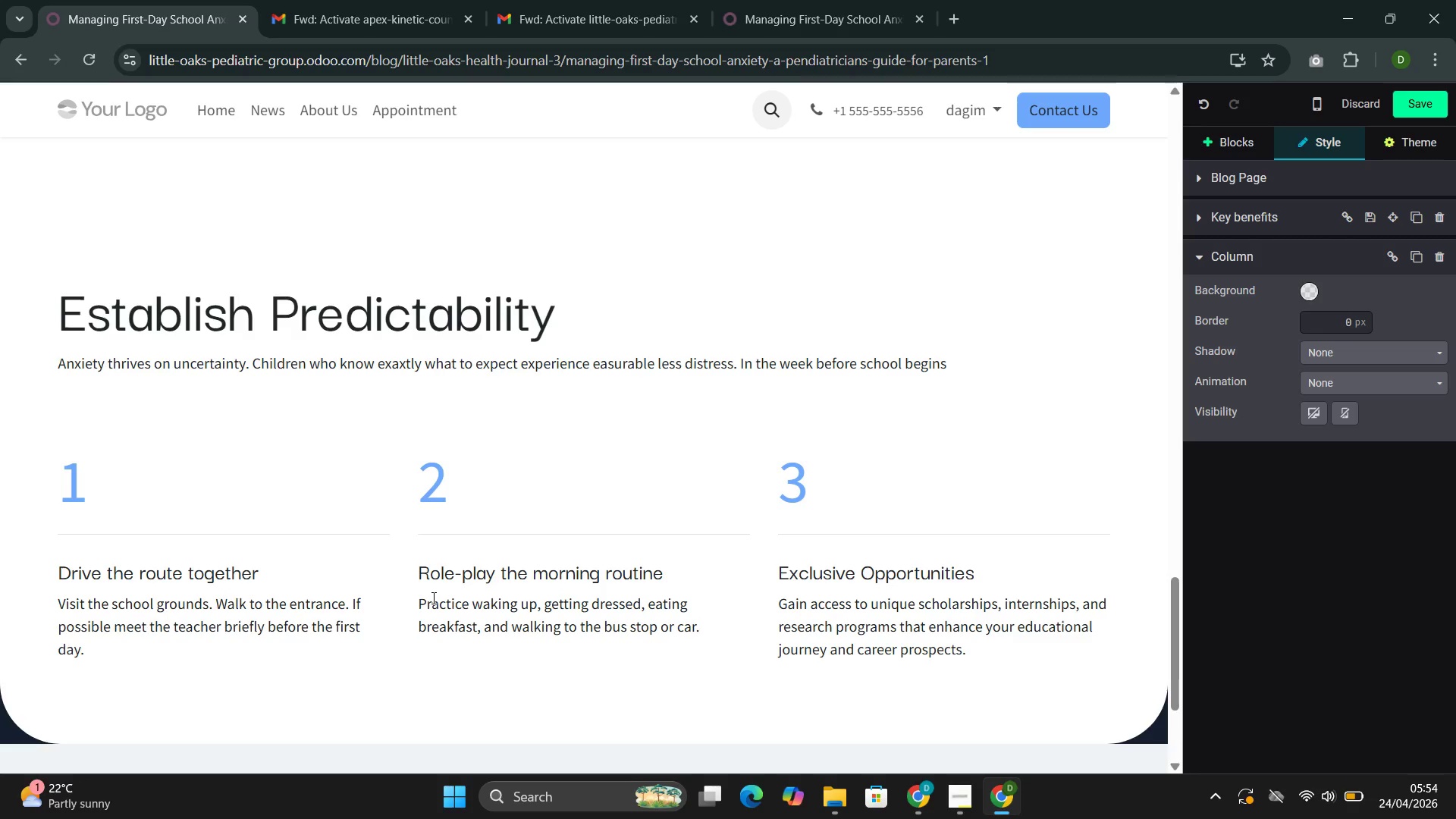 
 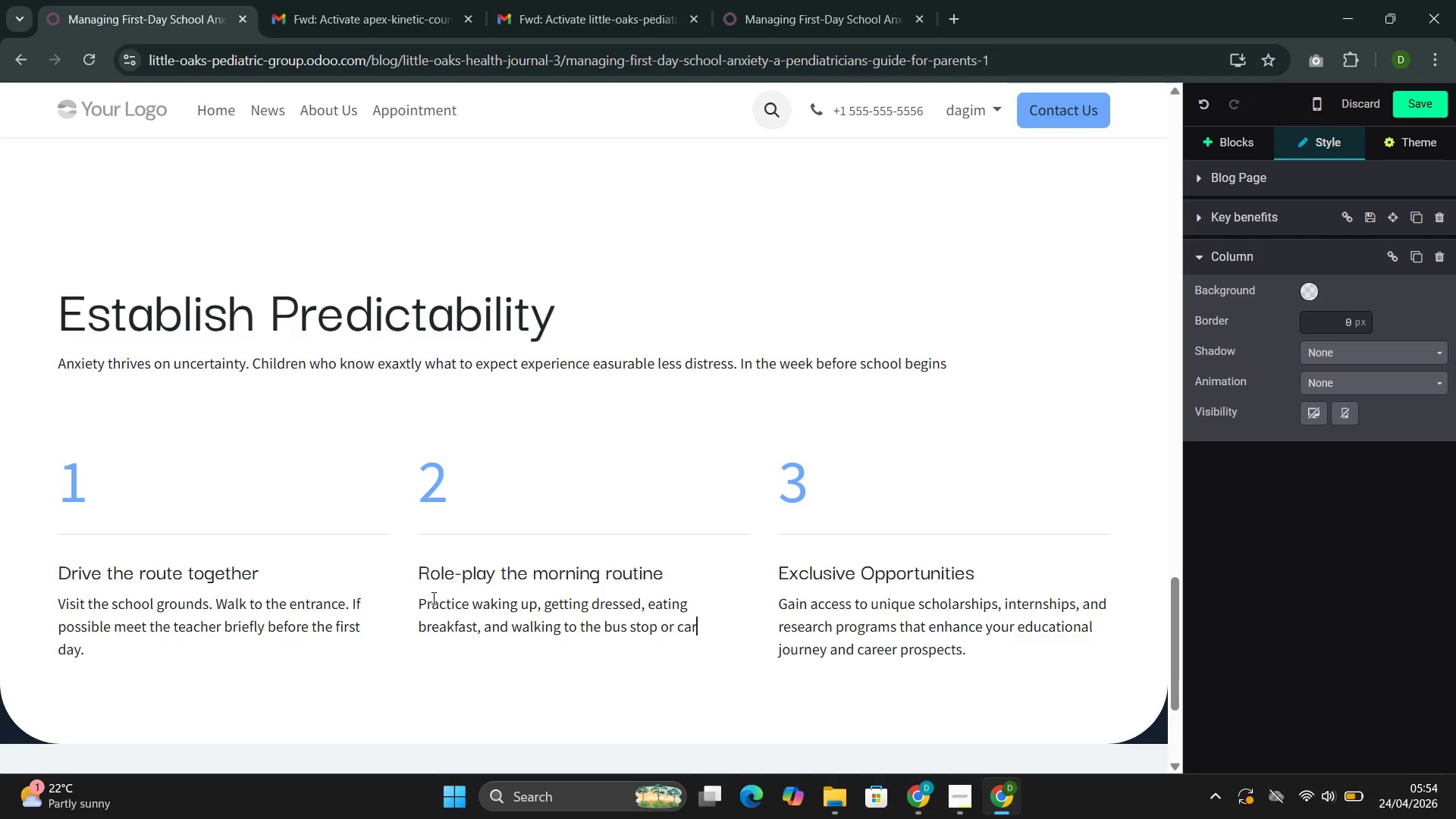 
key(Control+ControlLeft)
 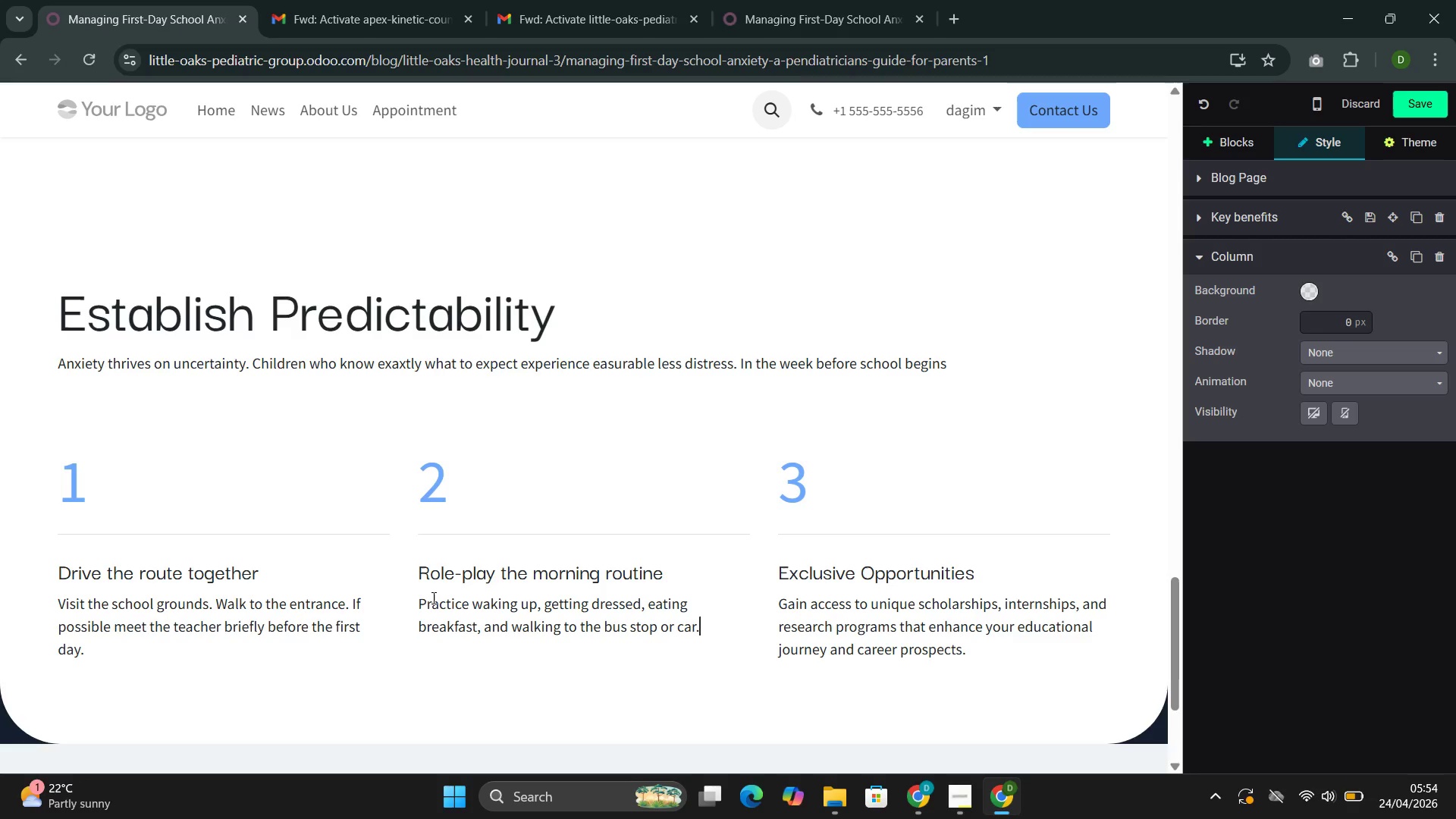 
key(Space)
 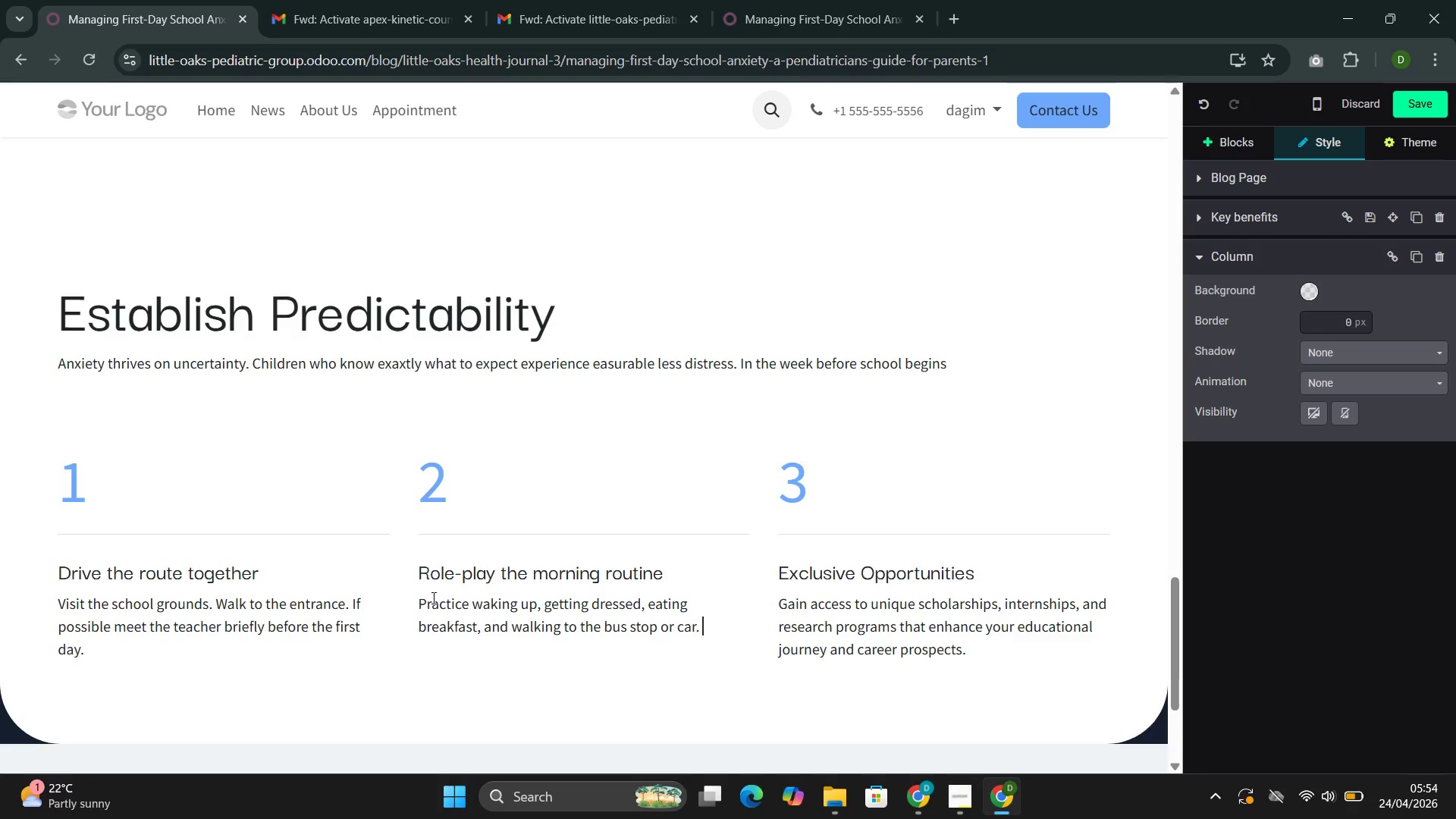 
type(Fa)
 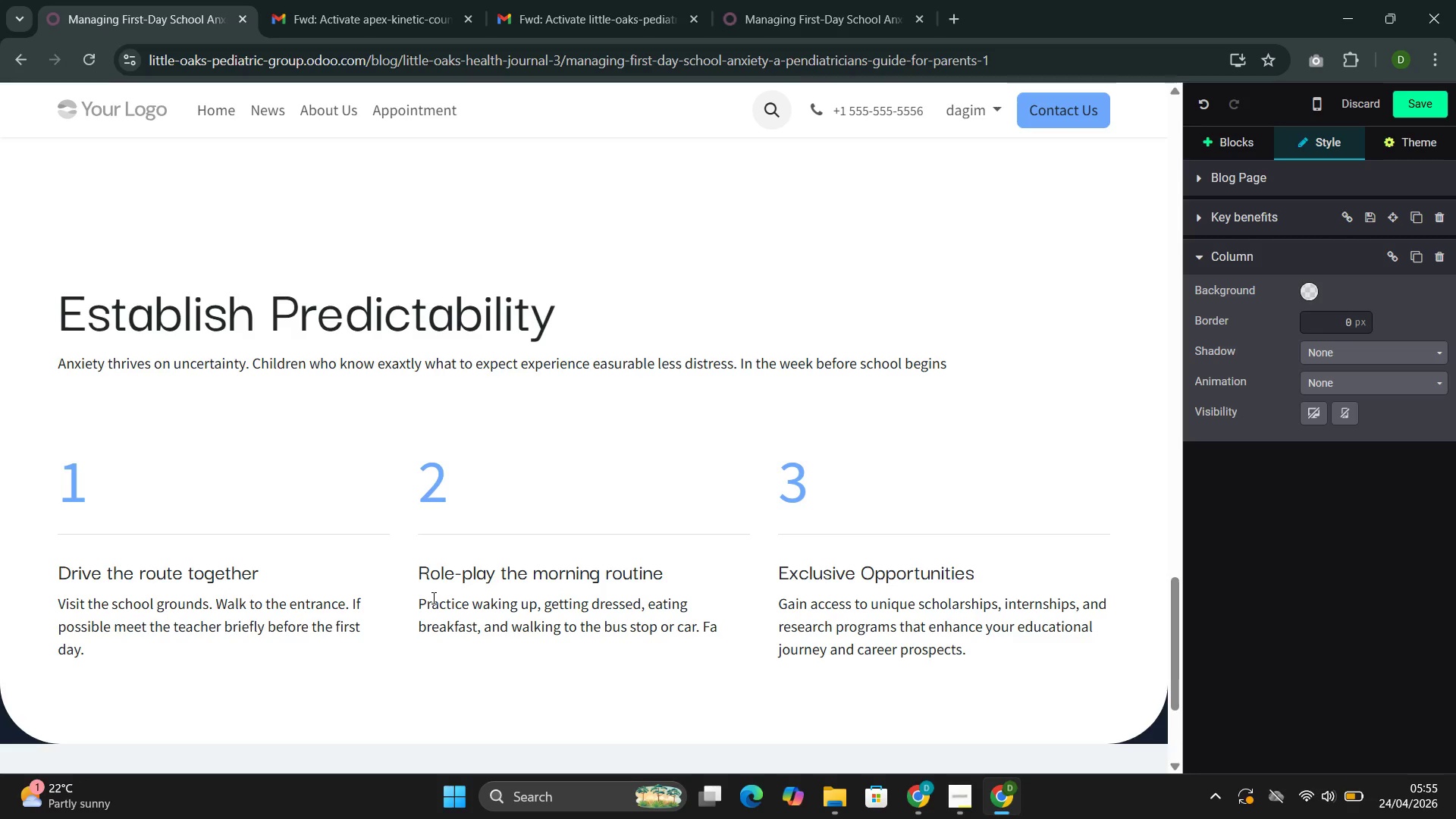 
type(miliarity vreeds)
 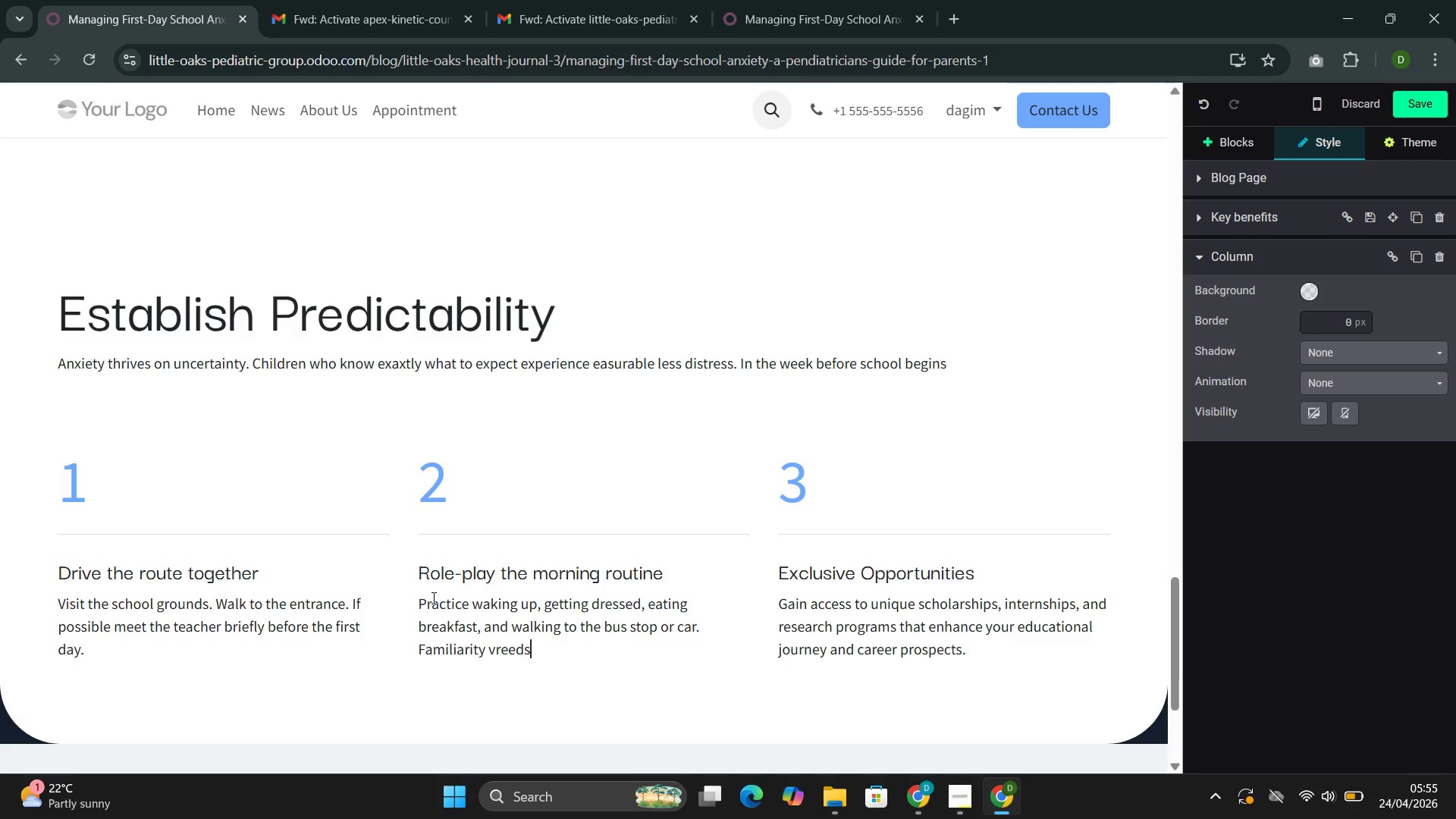 
key(ArrowLeft)
 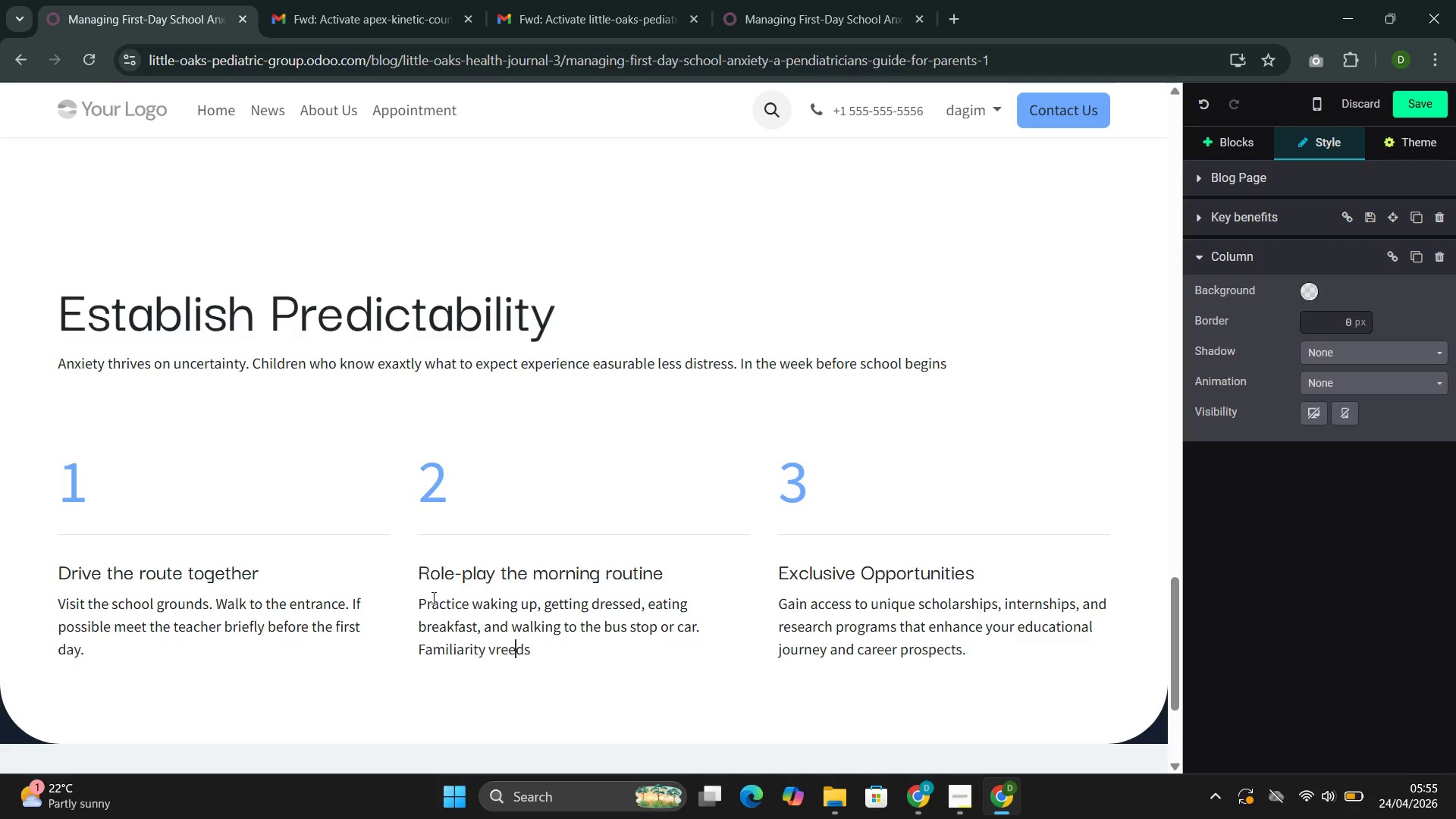 
key(ArrowLeft)
 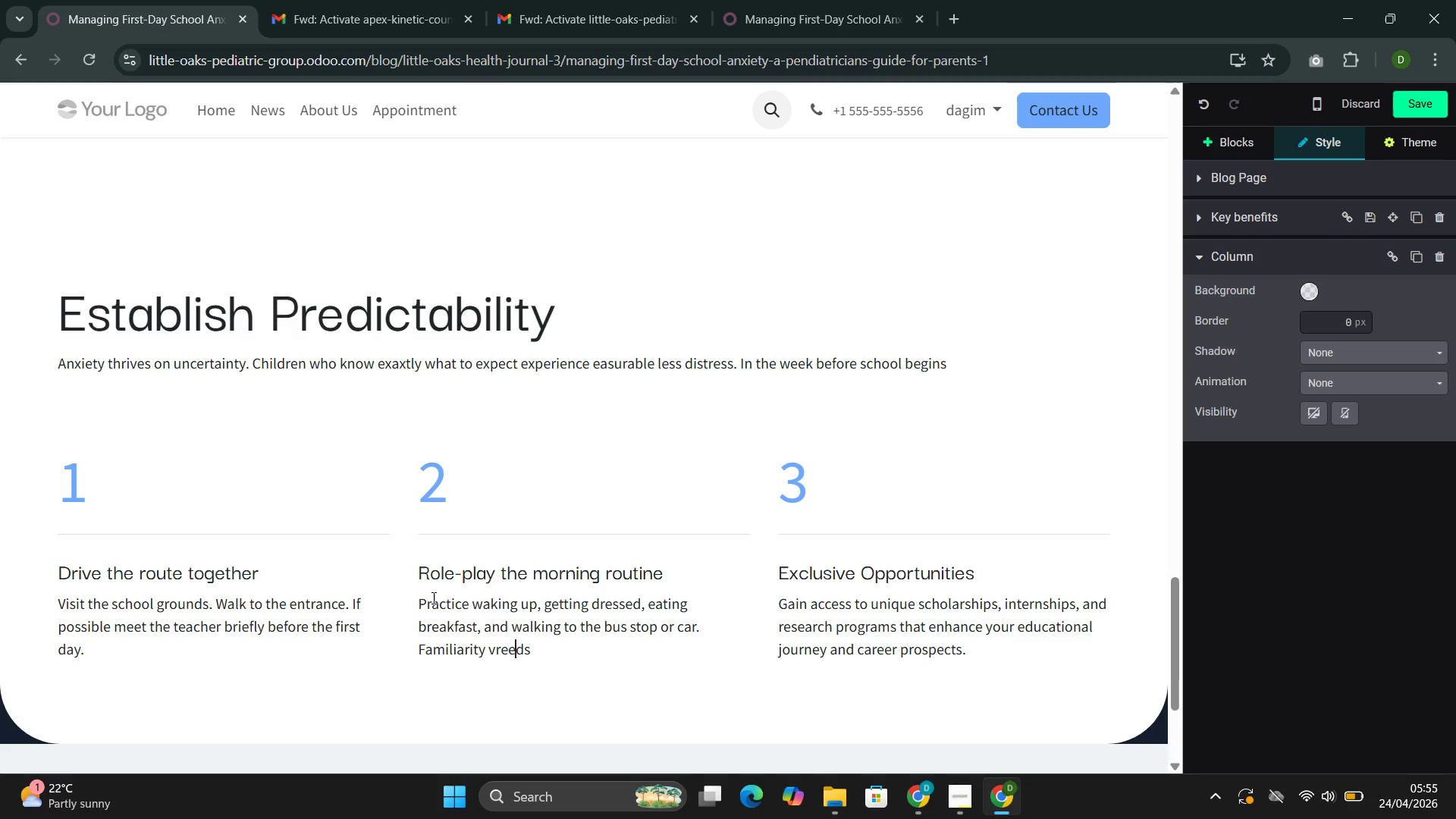 
key(ArrowLeft)
 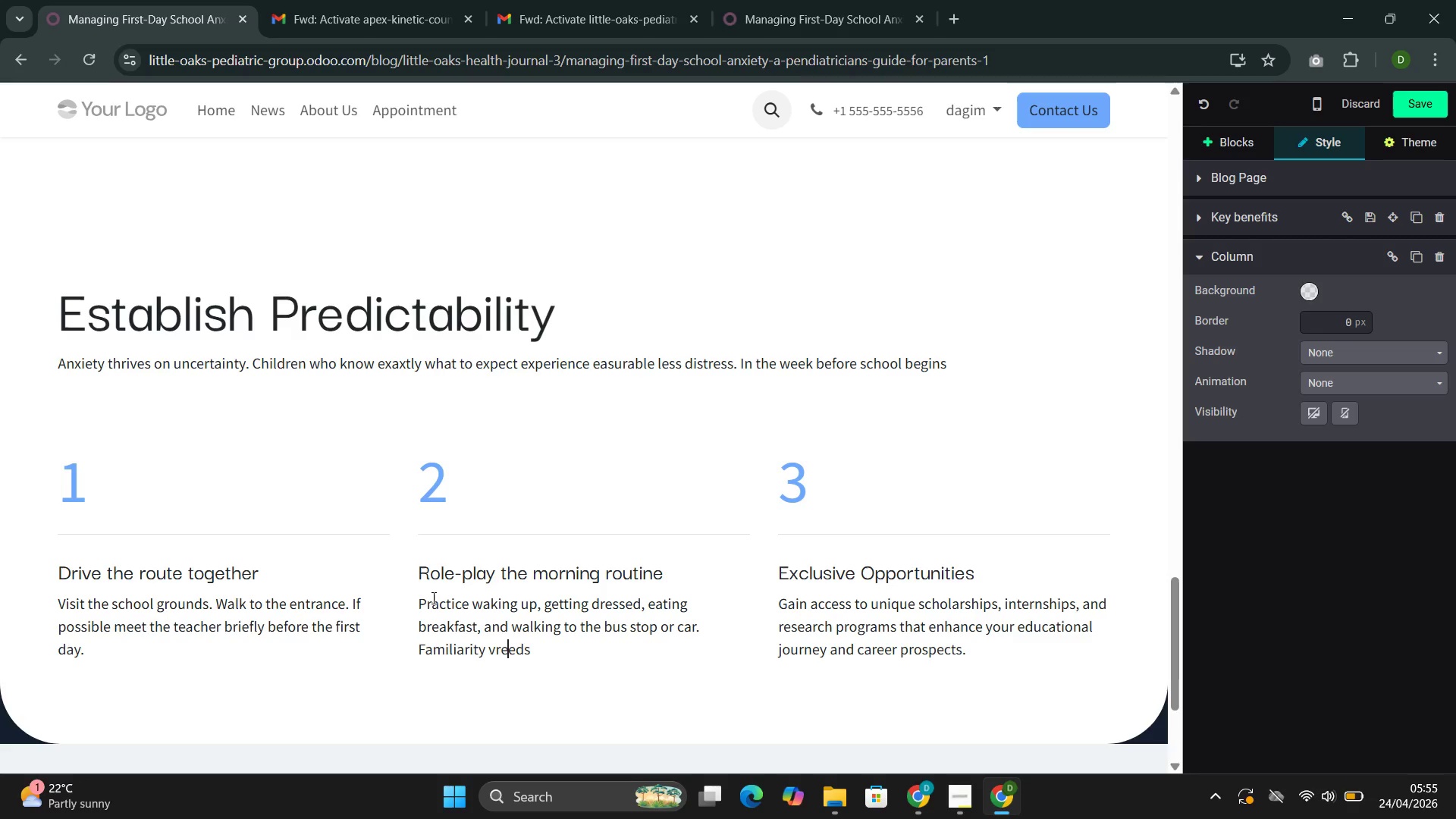 
key(ArrowLeft)
 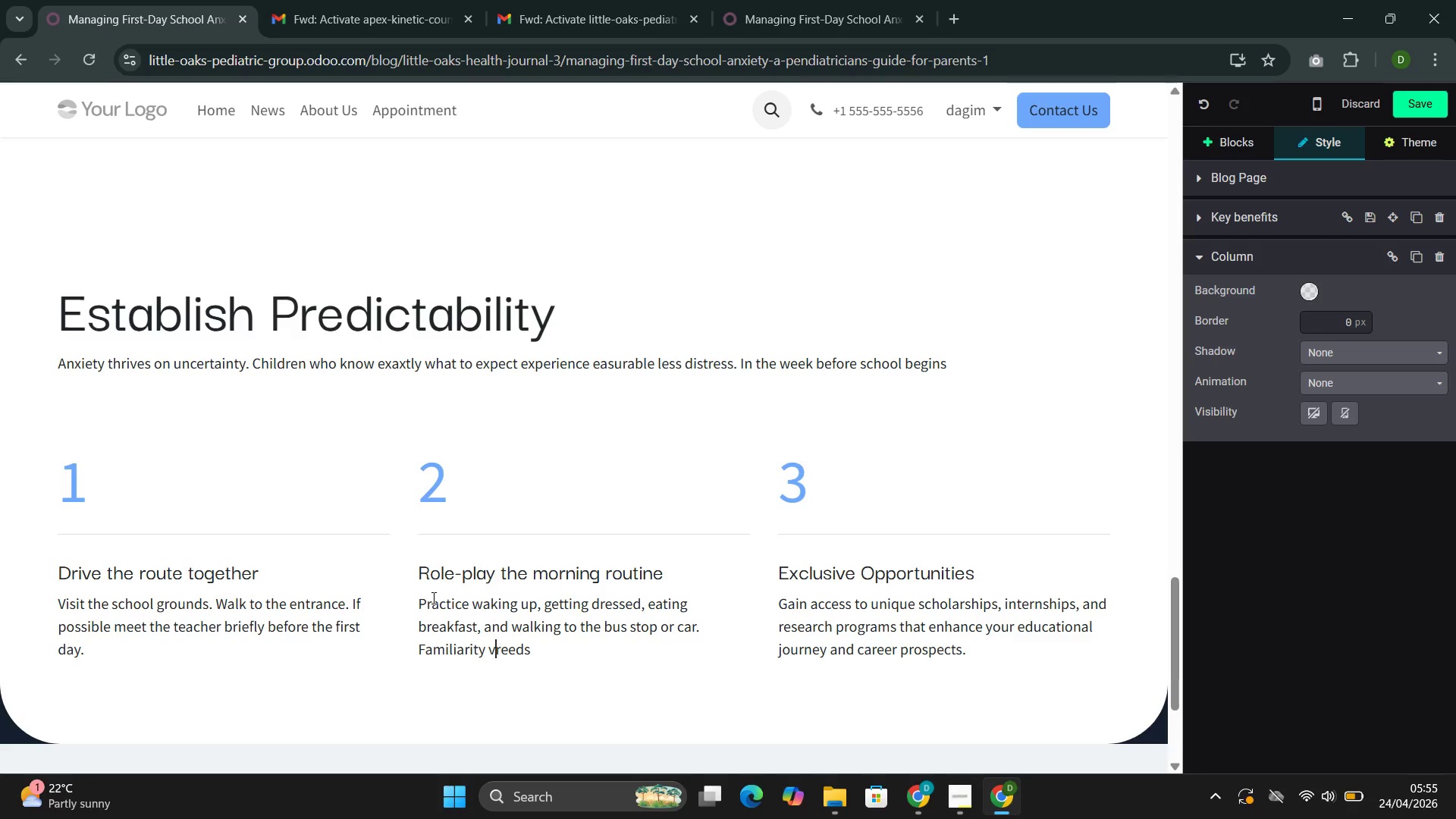 
key(ArrowLeft)
 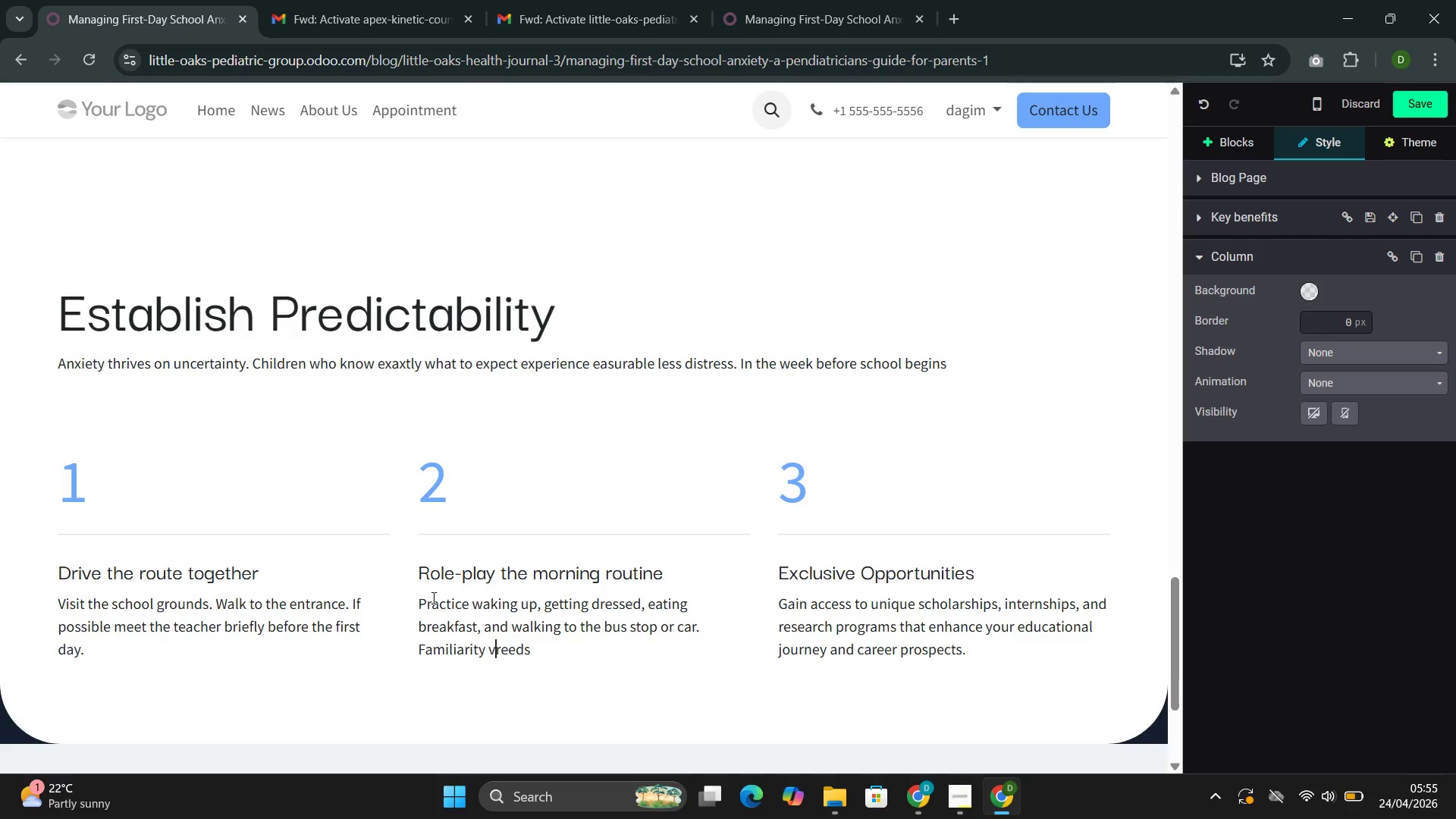 
key(Backspace)
 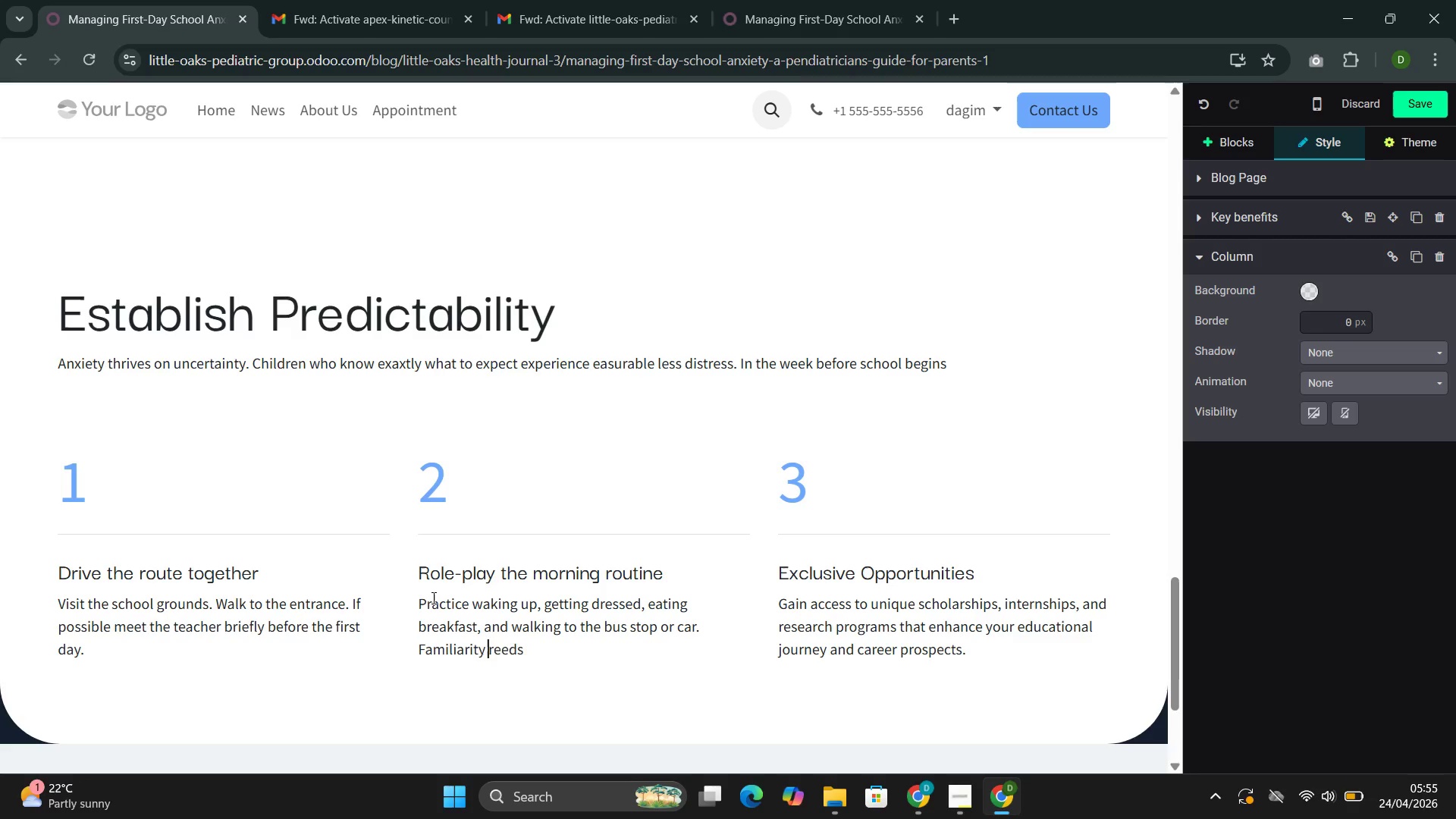 
key(B)
 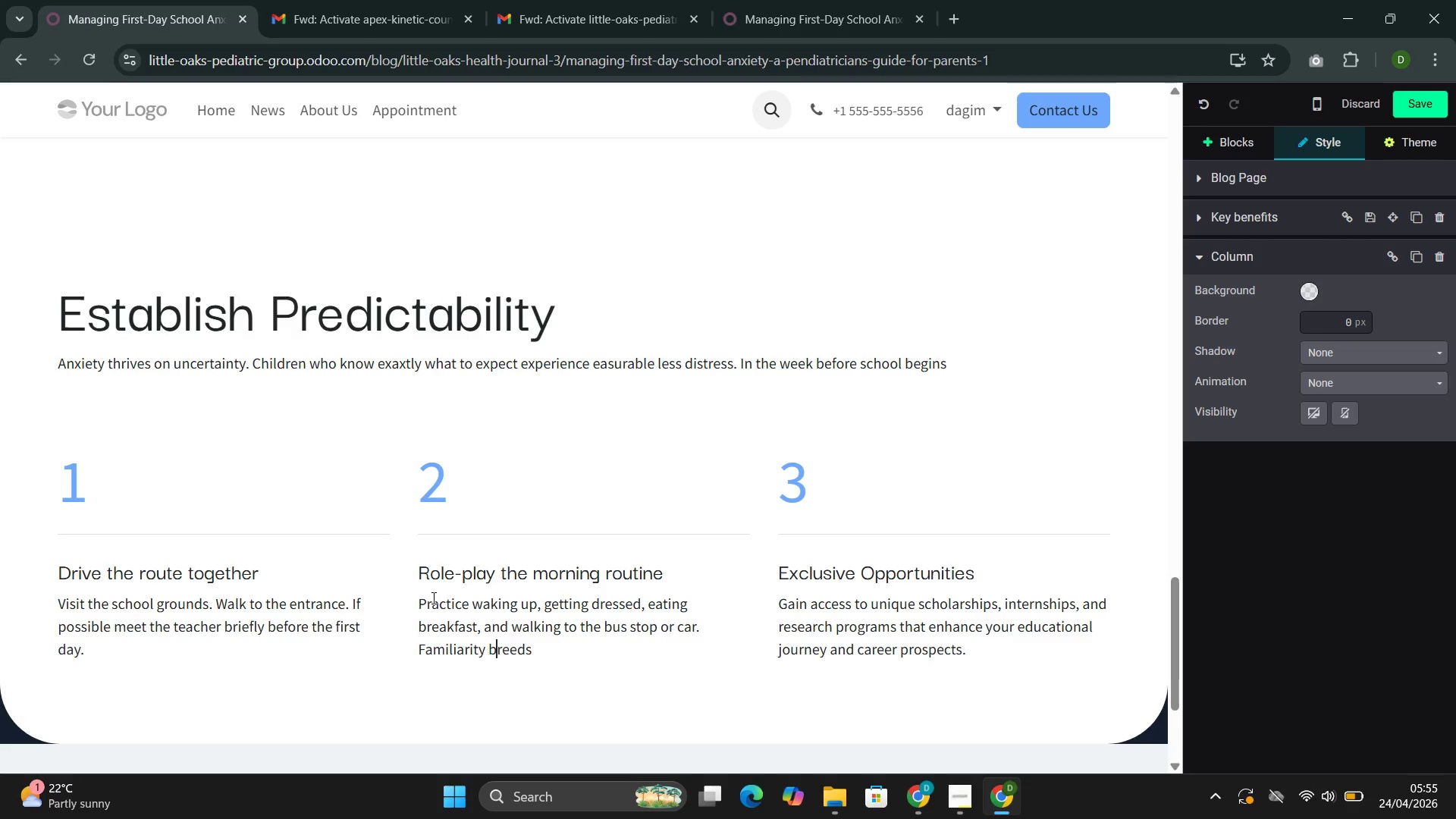 
key(ArrowRight)
 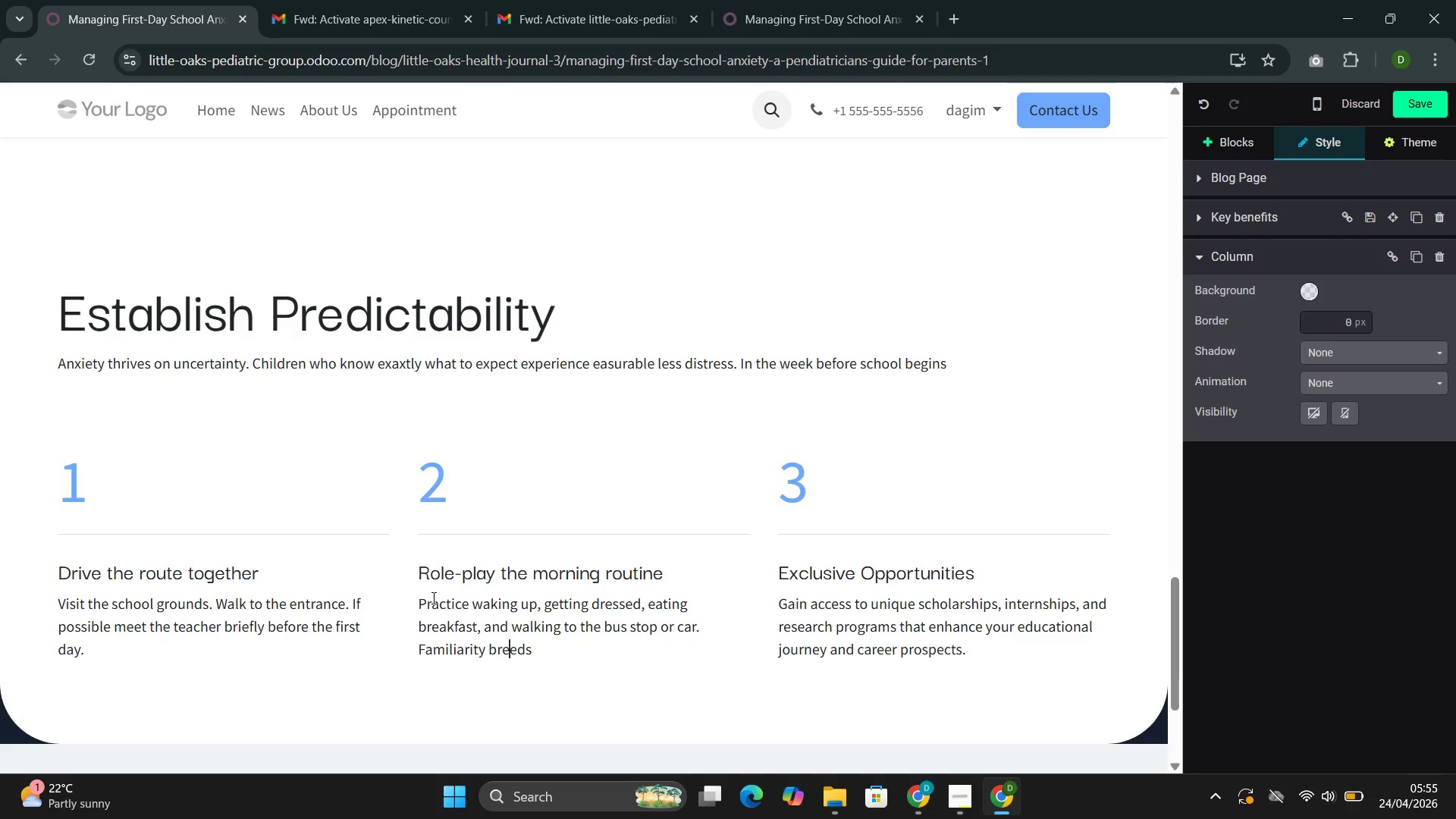 
key(ArrowRight)
 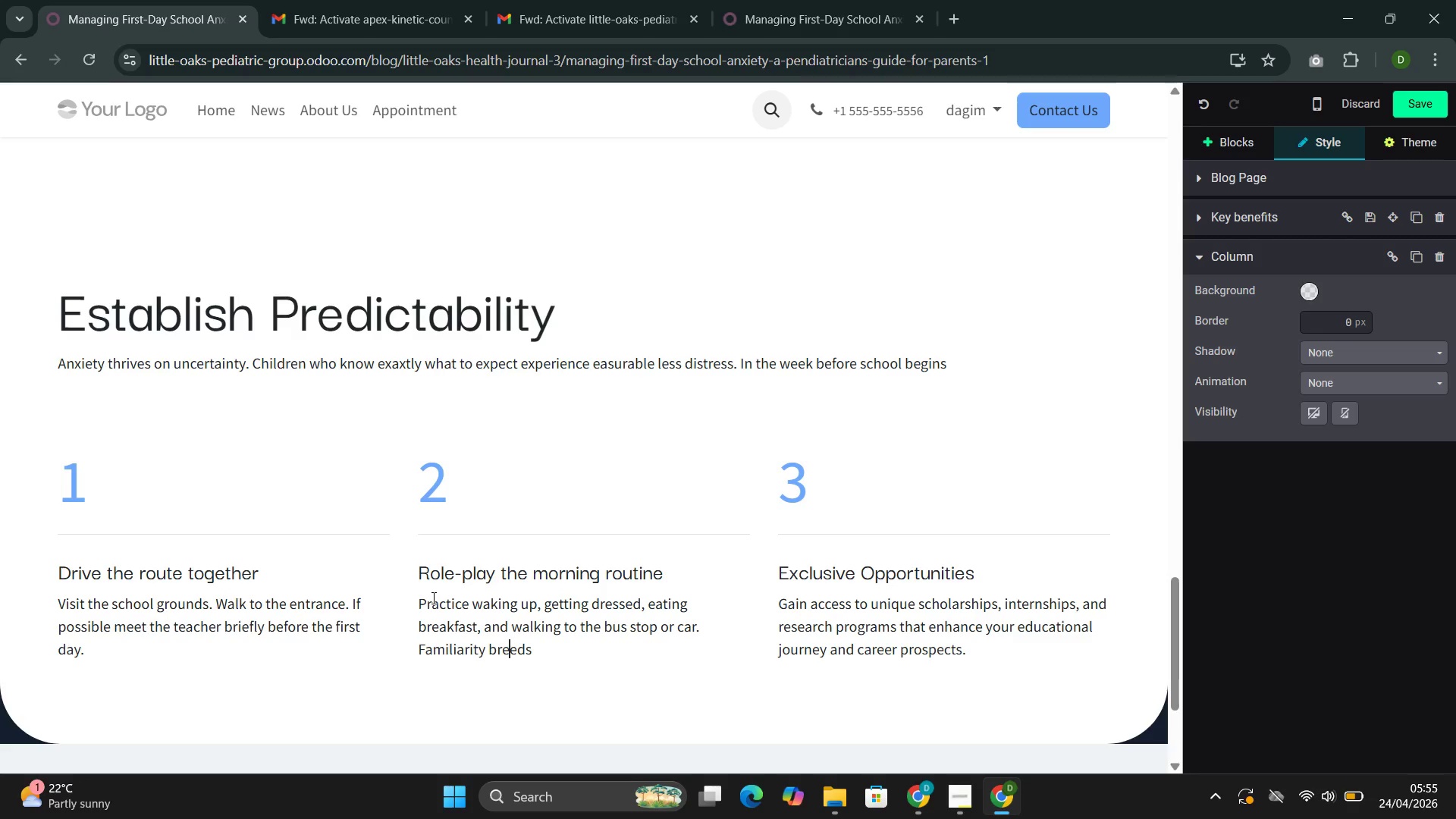 
key(ArrowRight)
 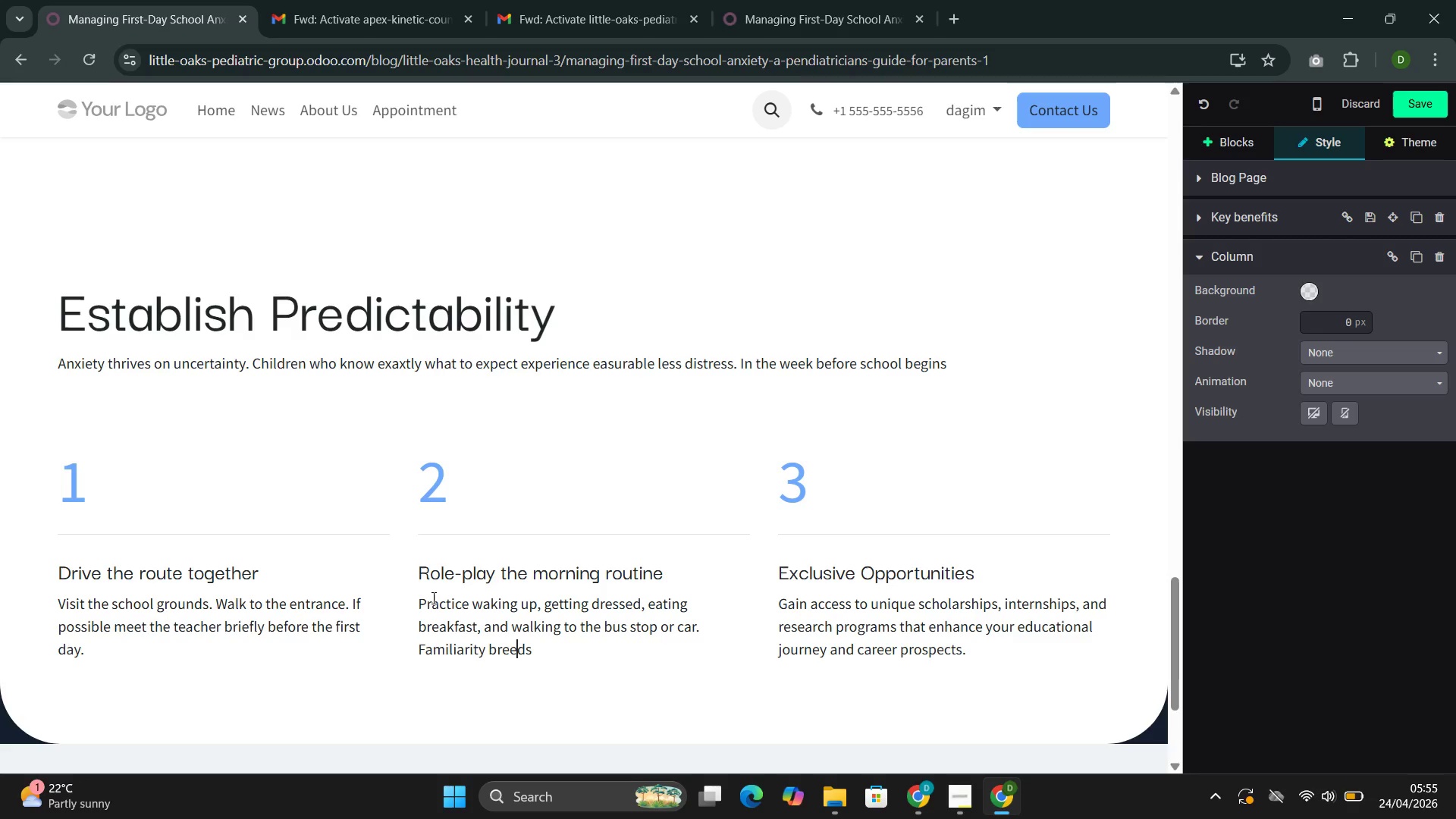 
key(ArrowRight)
 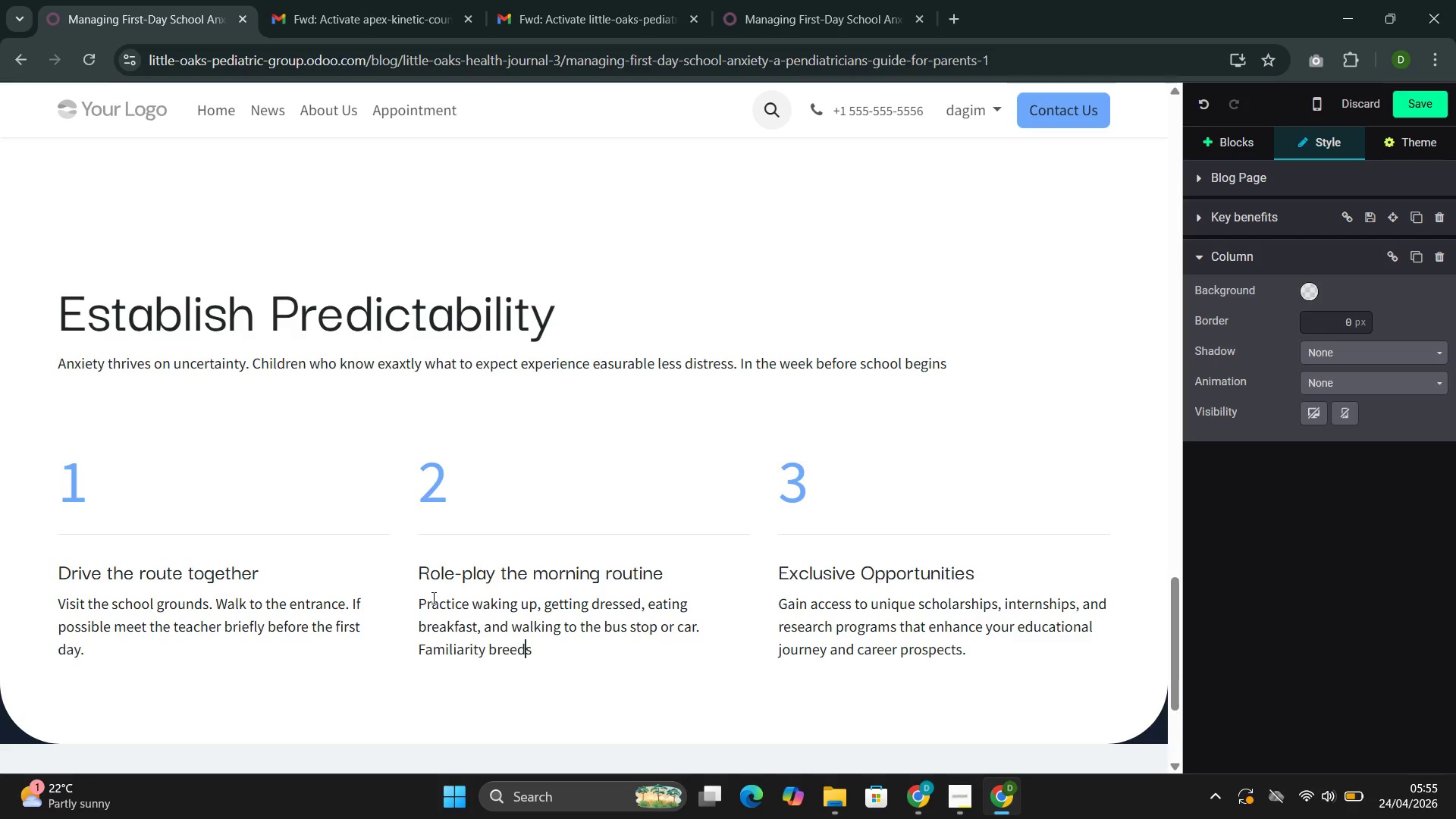 
key(ArrowRight)
 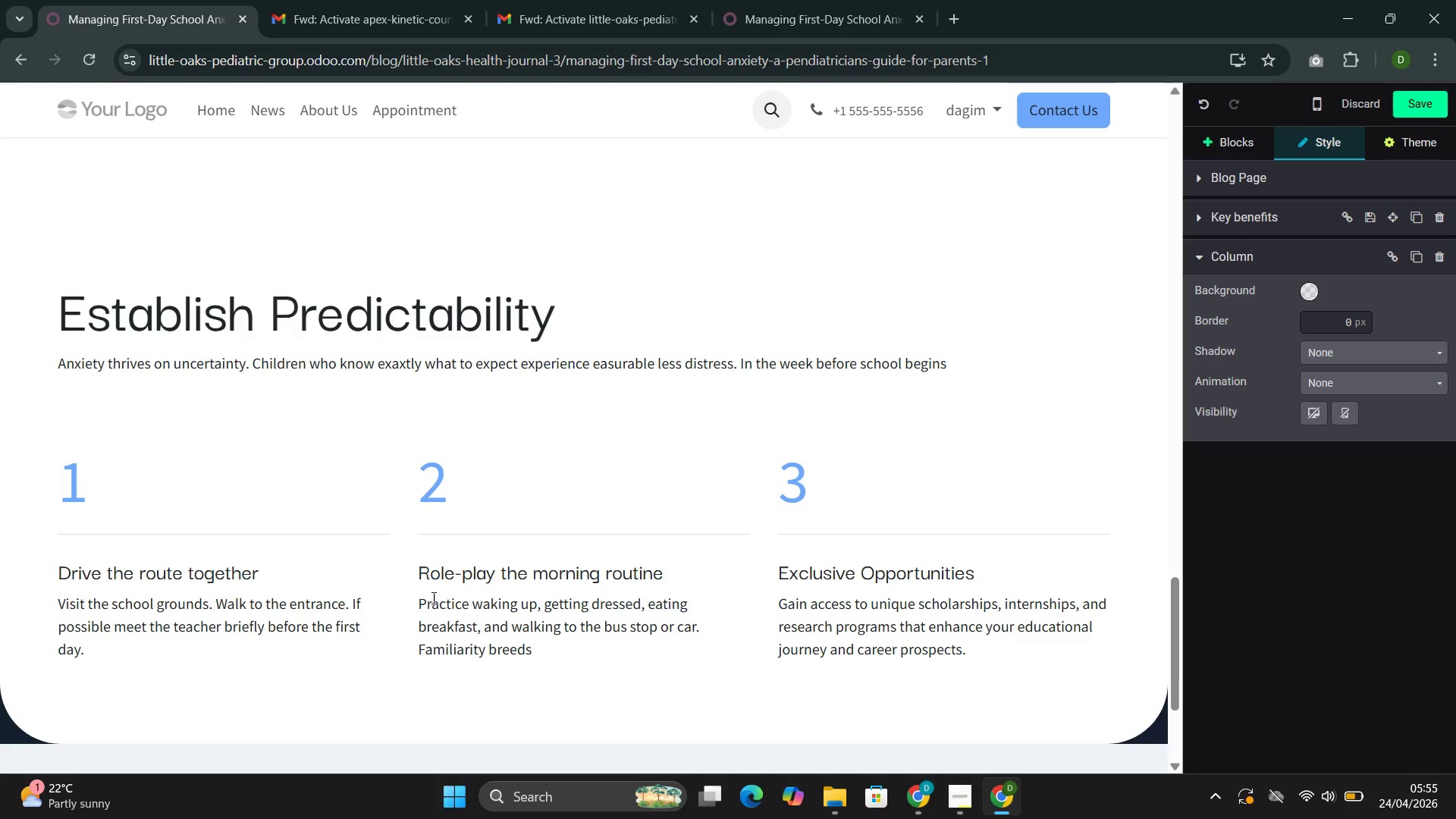 
type( comfort.)
 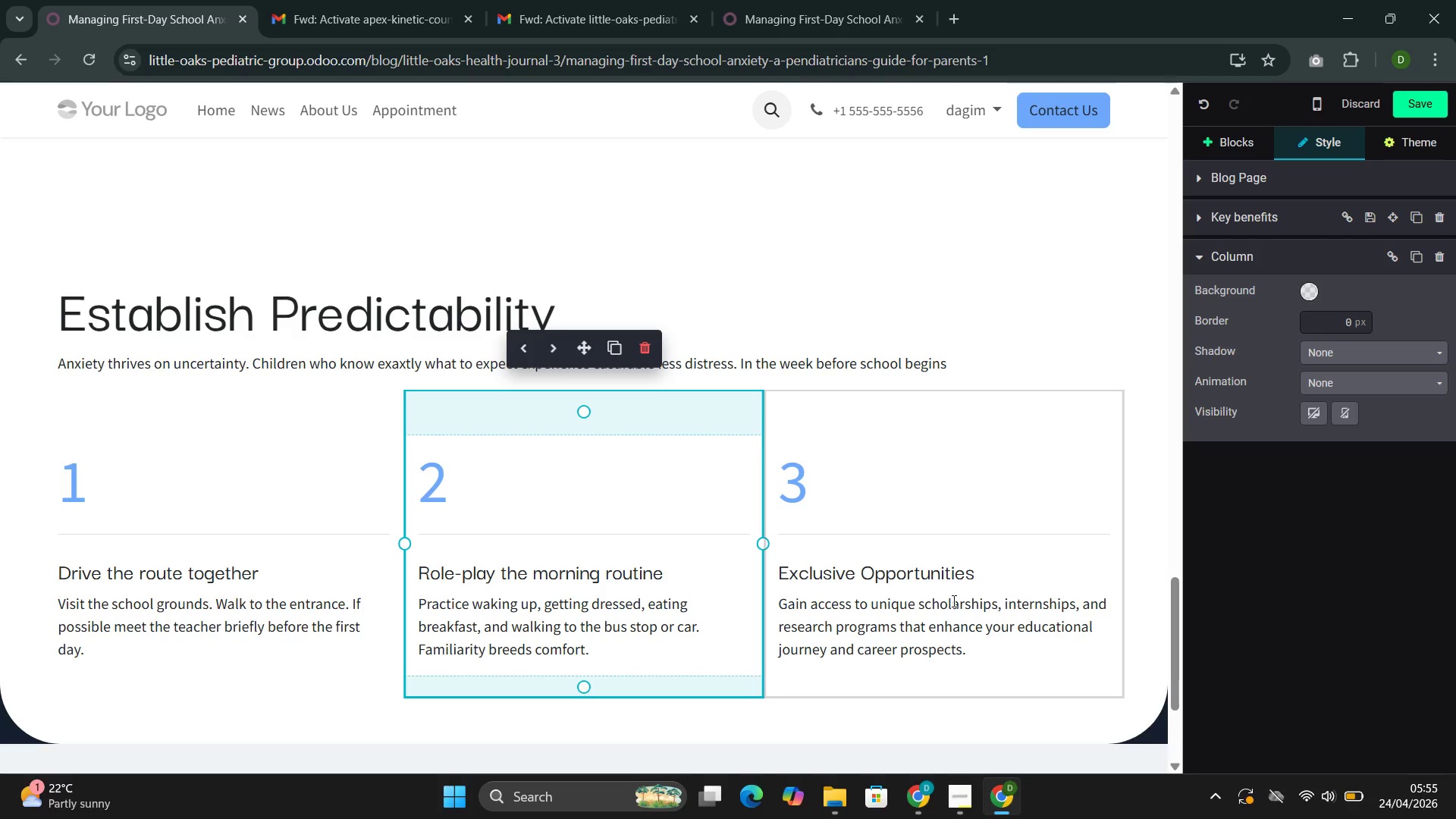 
left_click_drag(start_coordinate=[1000, 569], to_coordinate=[801, 570])
 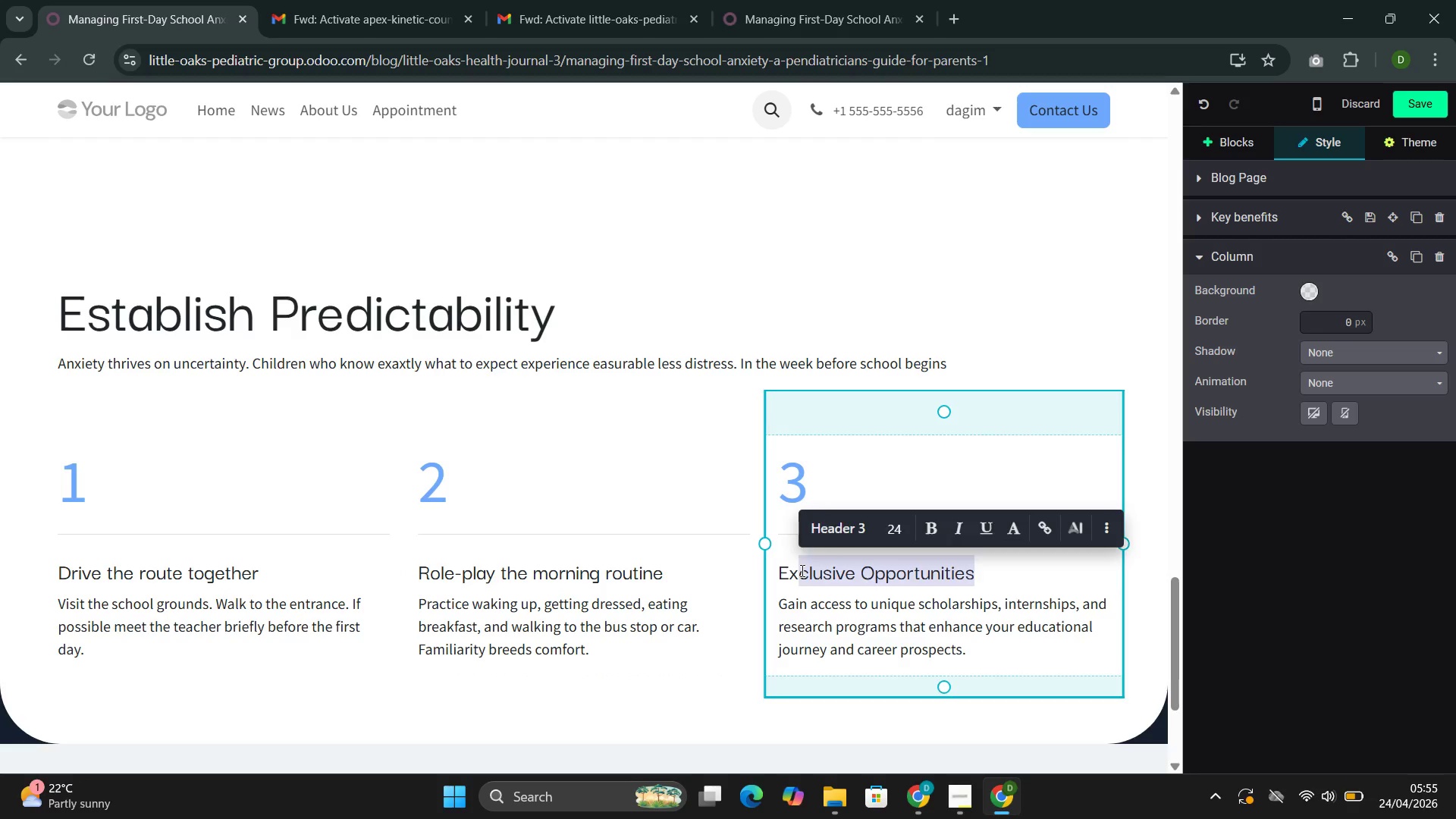 
key(Backspace)
key(Backspace)
key(Backspace)
type(create a visual Schedle.)
 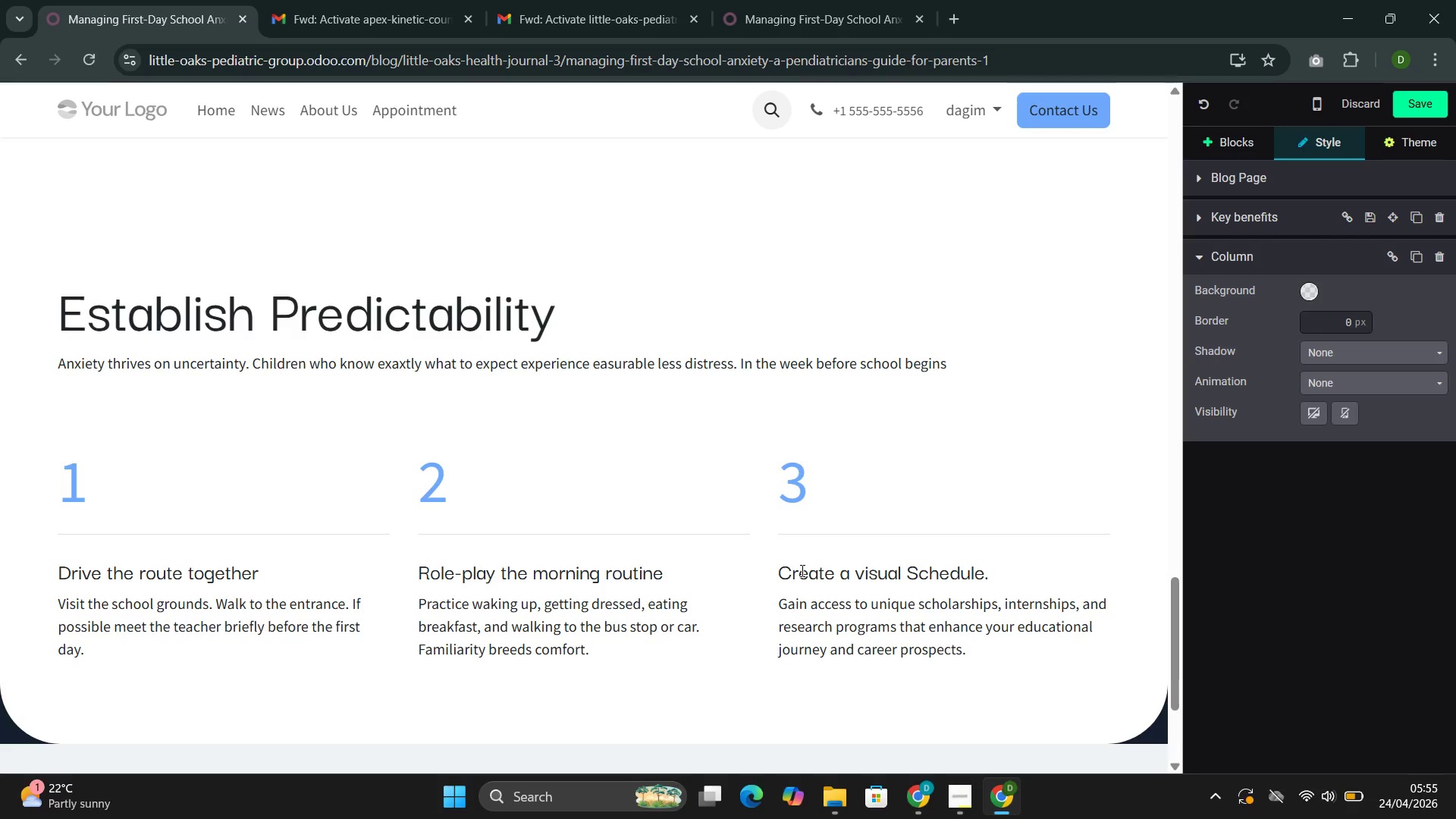 
left_click_drag(start_coordinate=[996, 661], to_coordinate=[804, 607])
 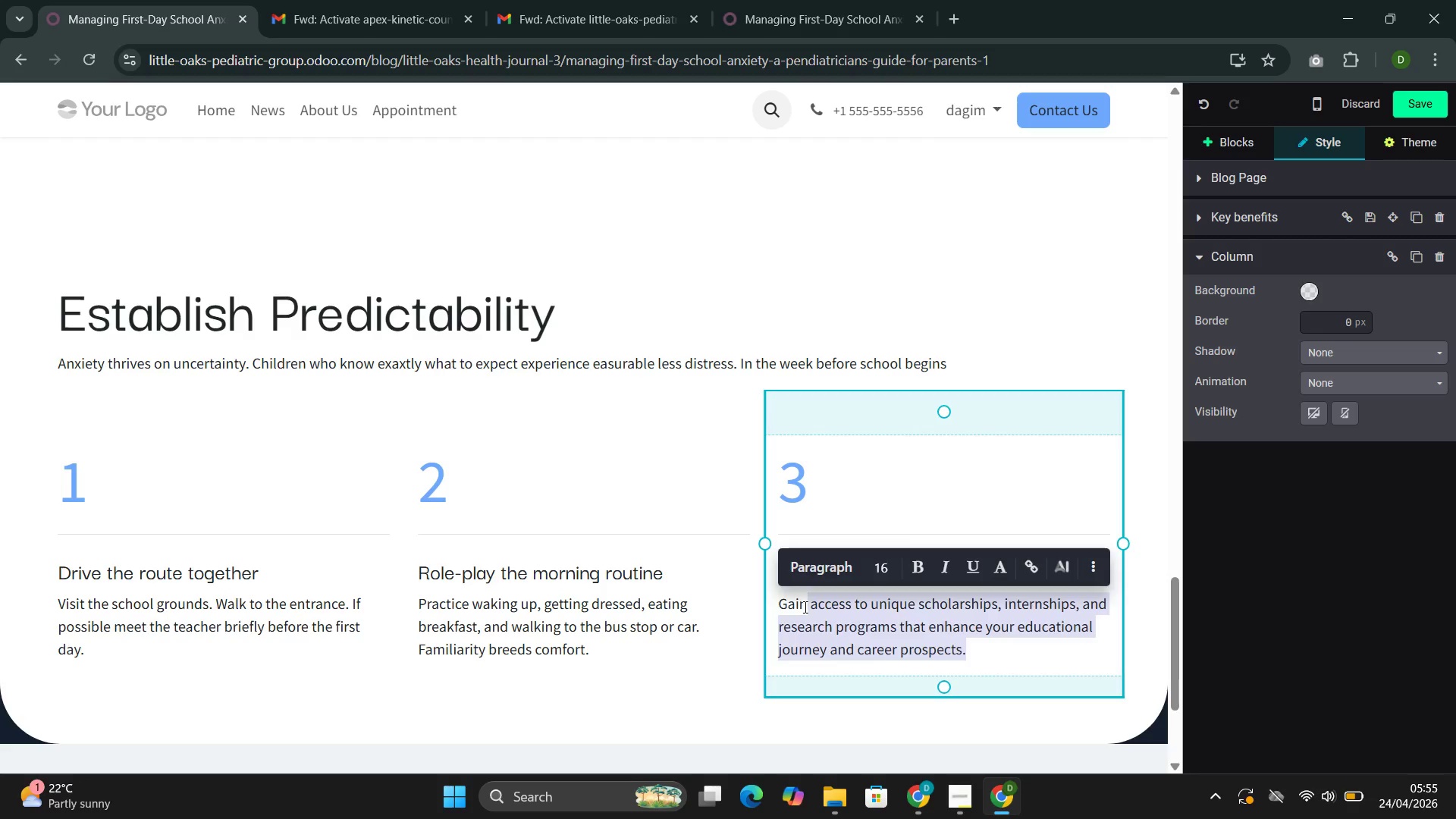 
key(Backspace)
key(Backspace)
key(Backspace)
key(Backspace)
key(Backspace)
type(A simple chart sowing te sequence of the sh)
key(Backspace)
type(chool day help children feel oriented and in control.)
 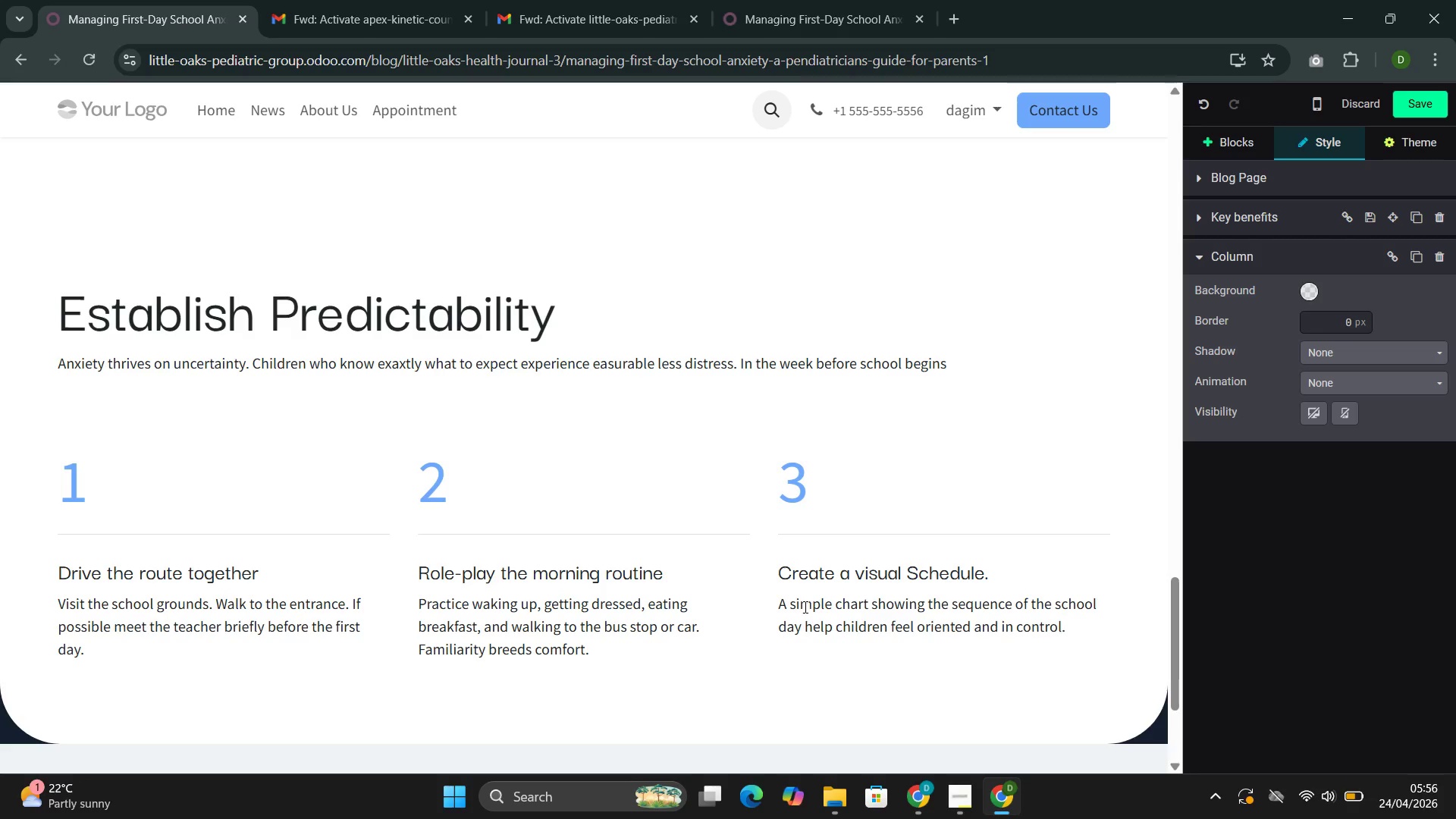 
scroll: coordinate [359, 574], scroll_direction: down, amount: 3.0
 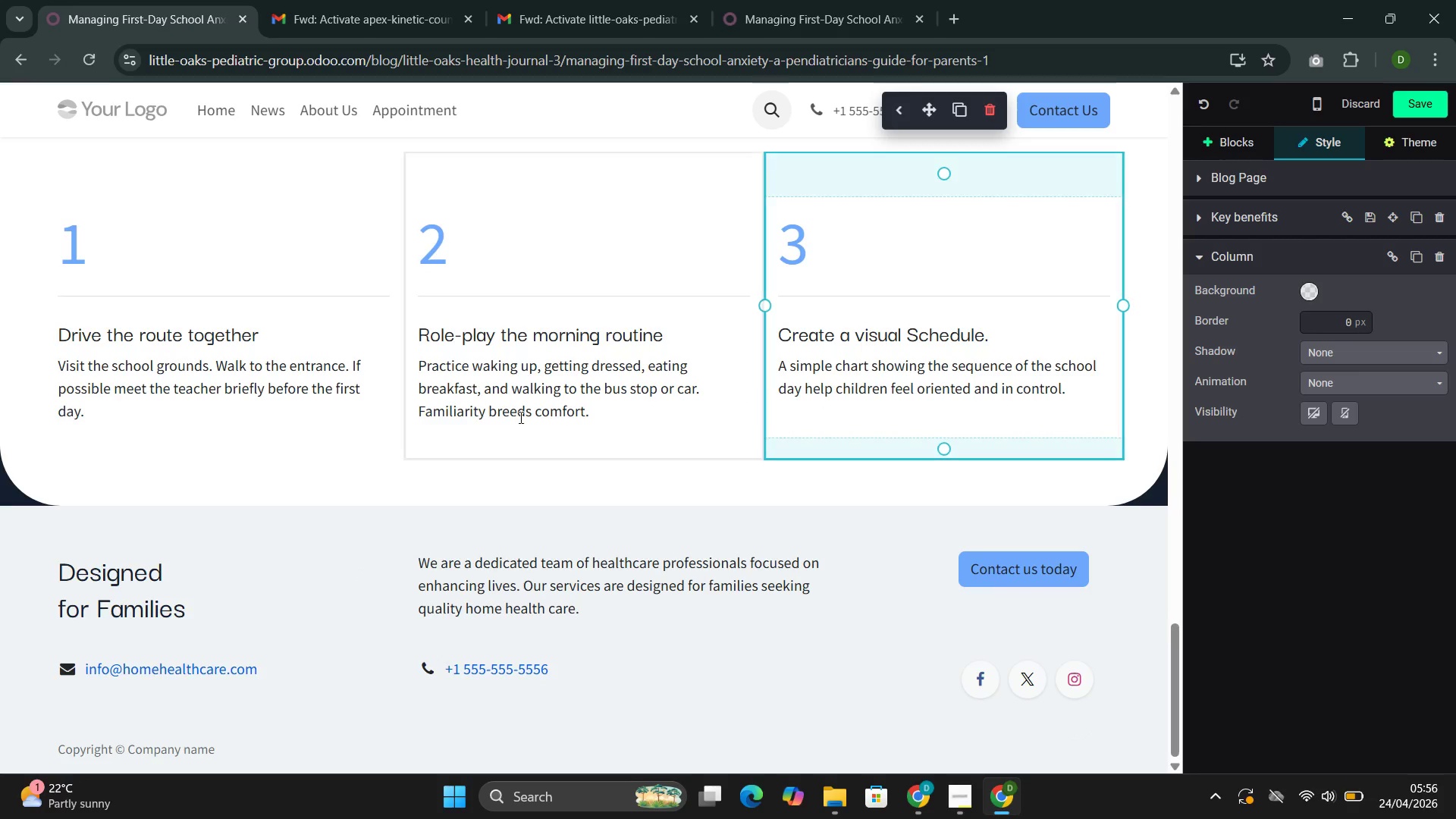 
left_click([523, 400])
 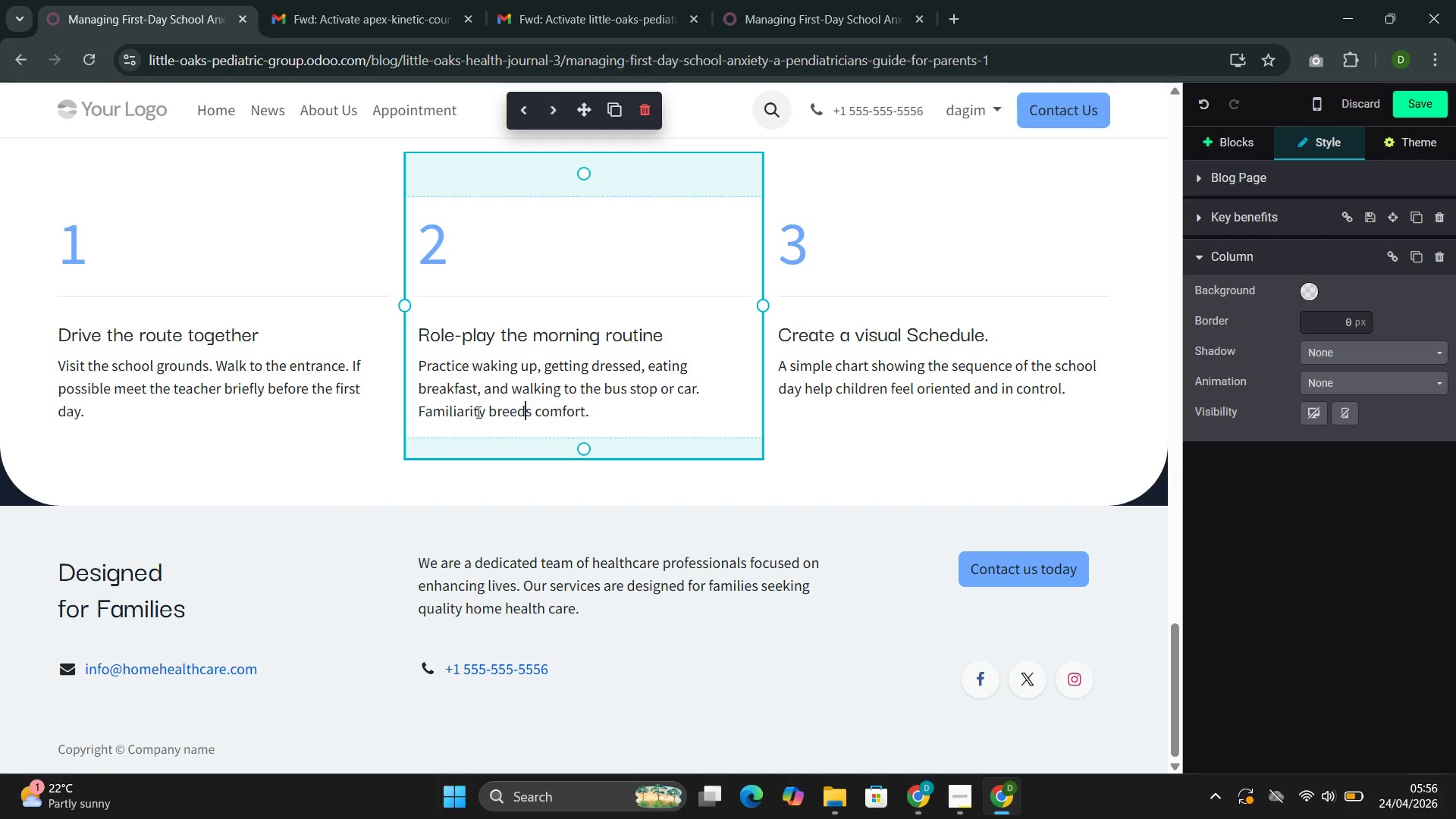 
scroll: coordinate [475, 412], scroll_direction: up, amount: 2.0
 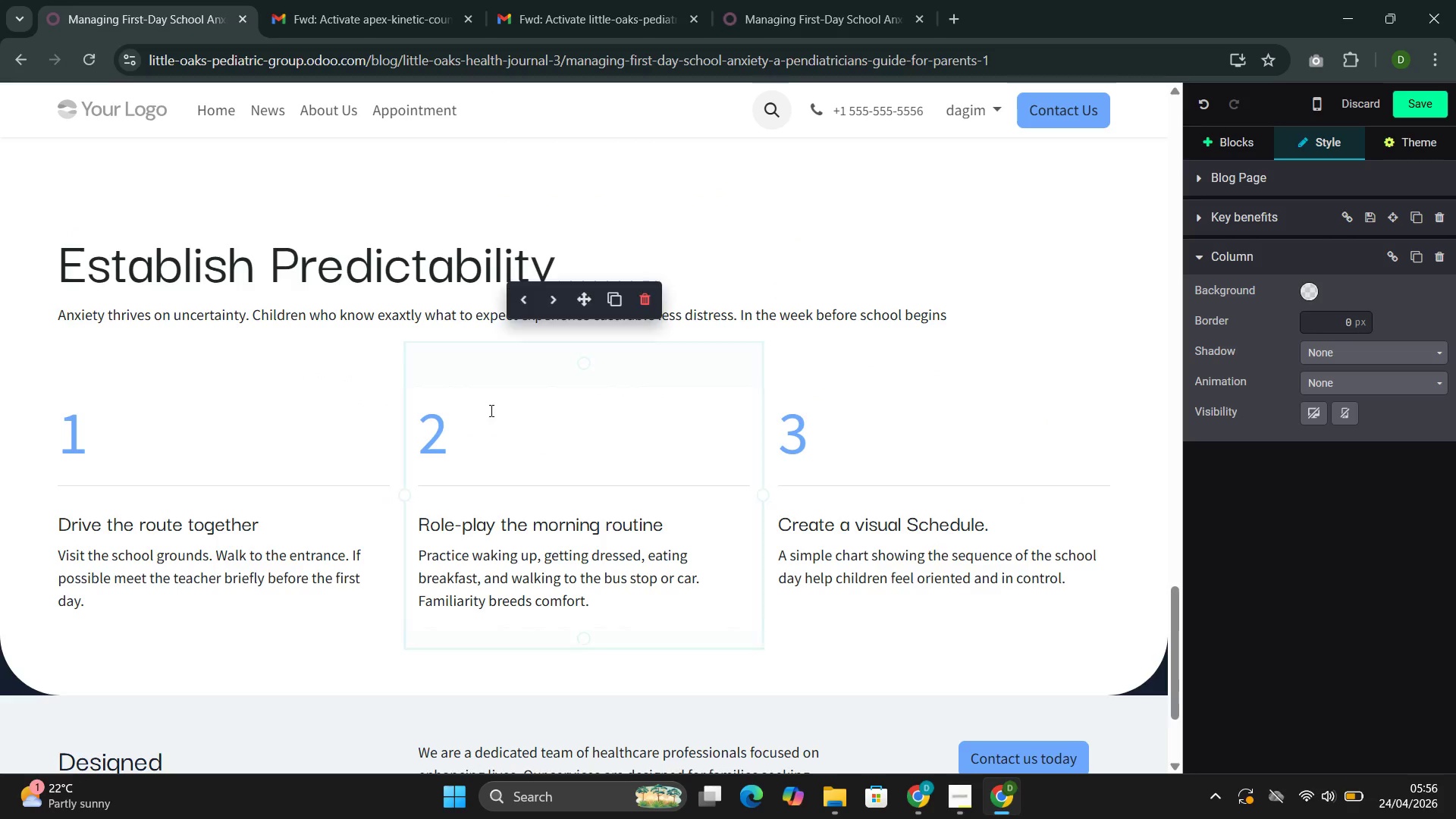 
left_click([567, 370])
 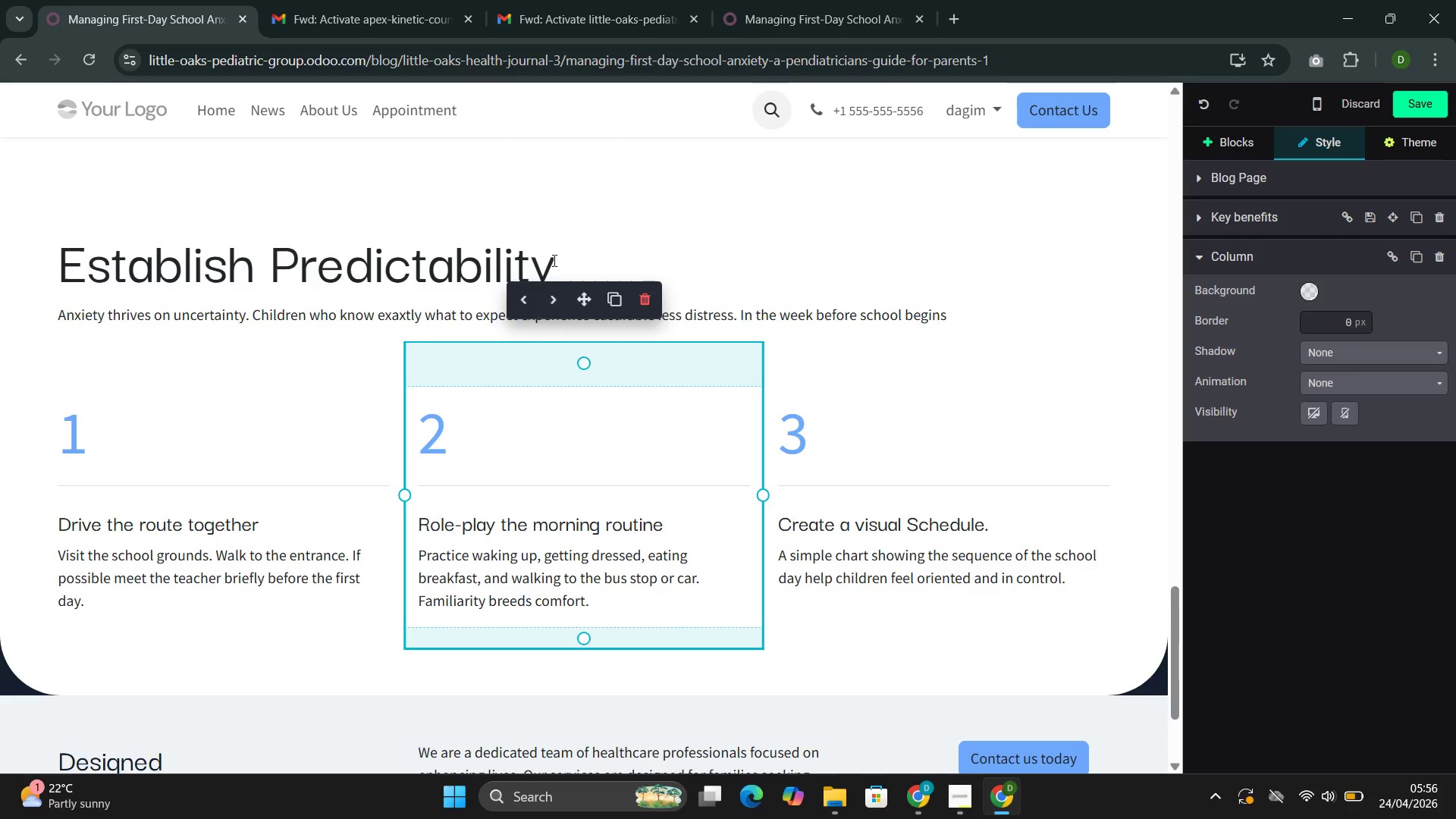 
left_click([573, 227])
 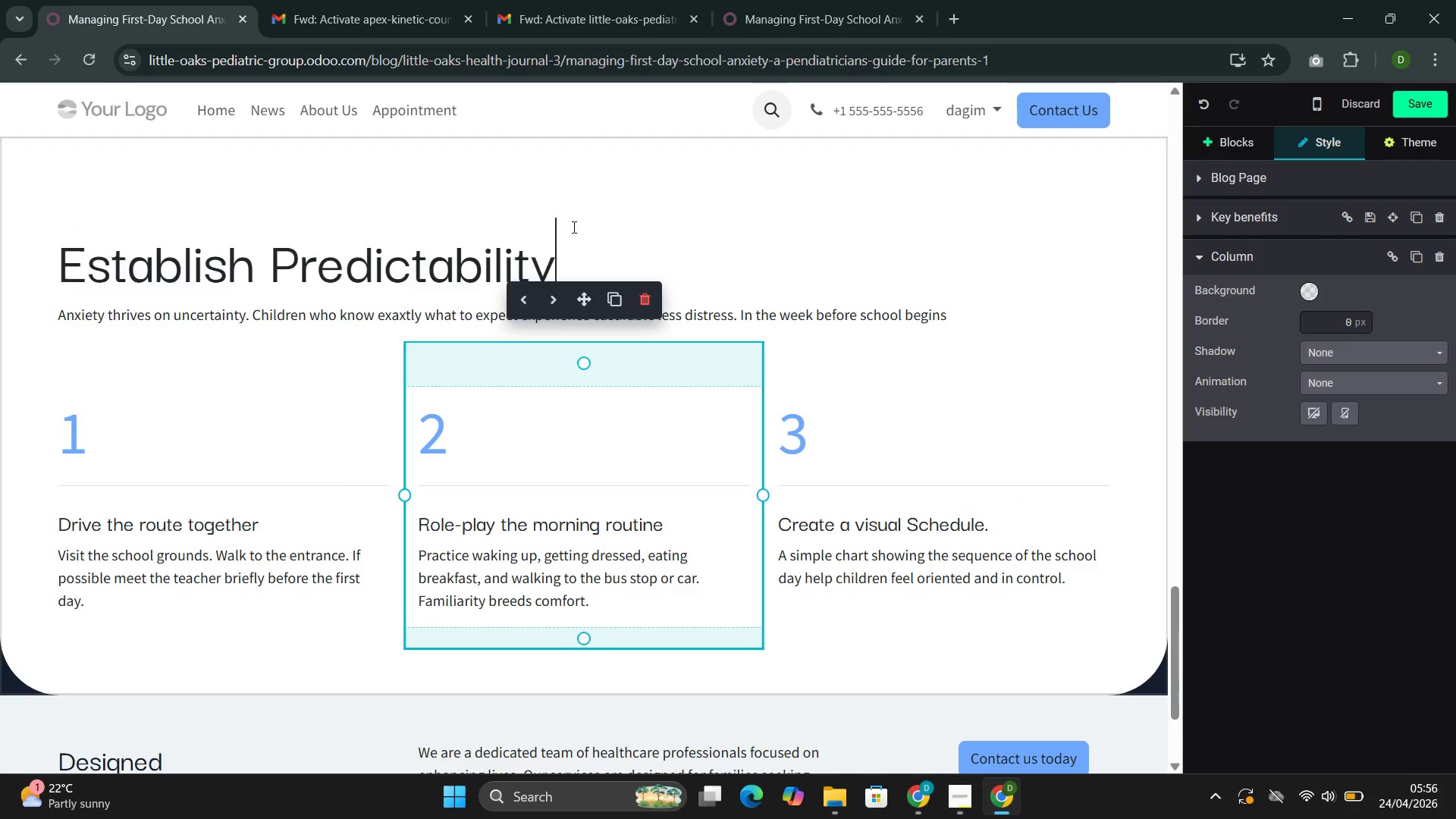 
scroll: coordinate [573, 227], scroll_direction: up, amount: 2.0
 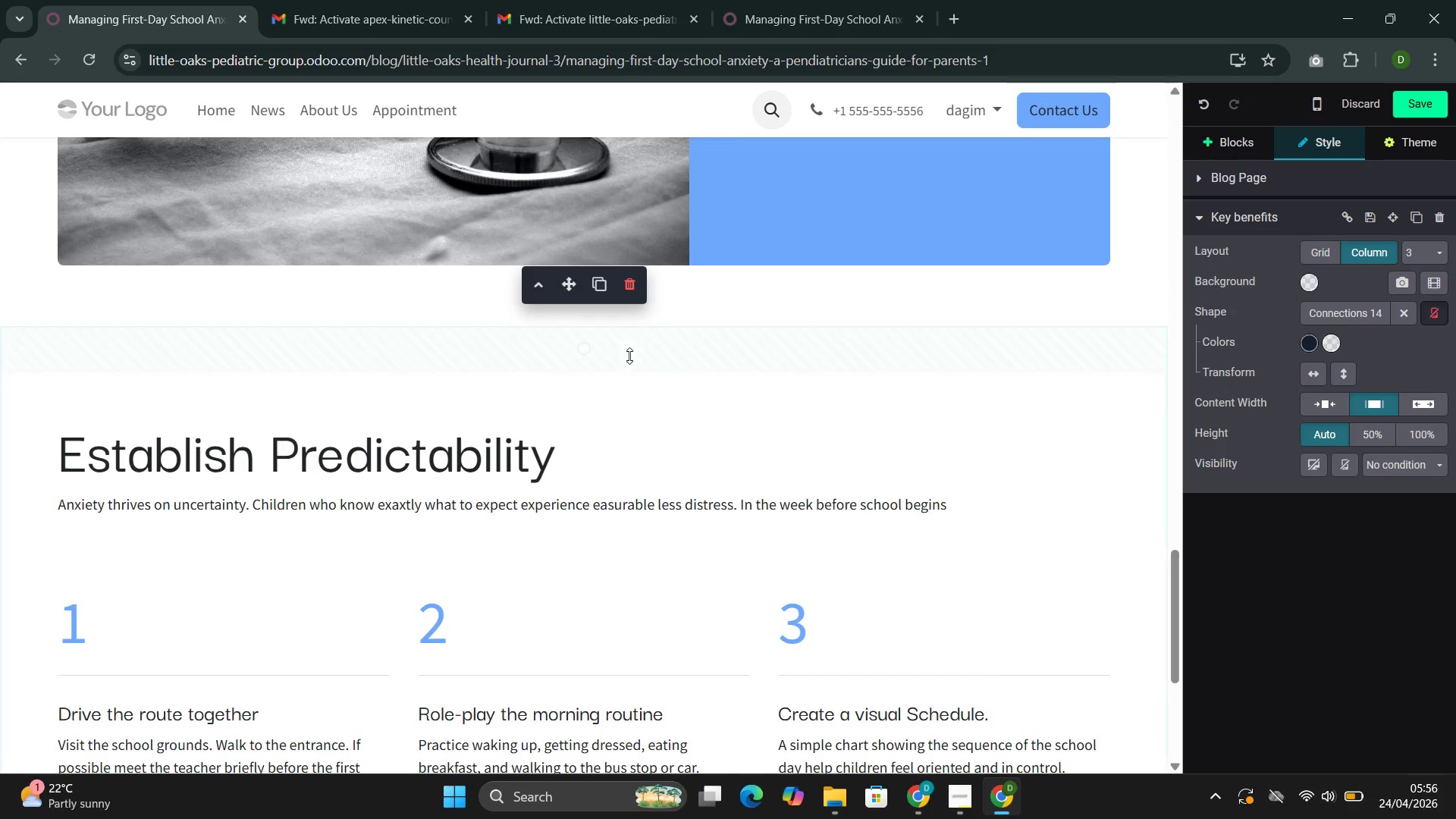 
left_click([634, 422])
 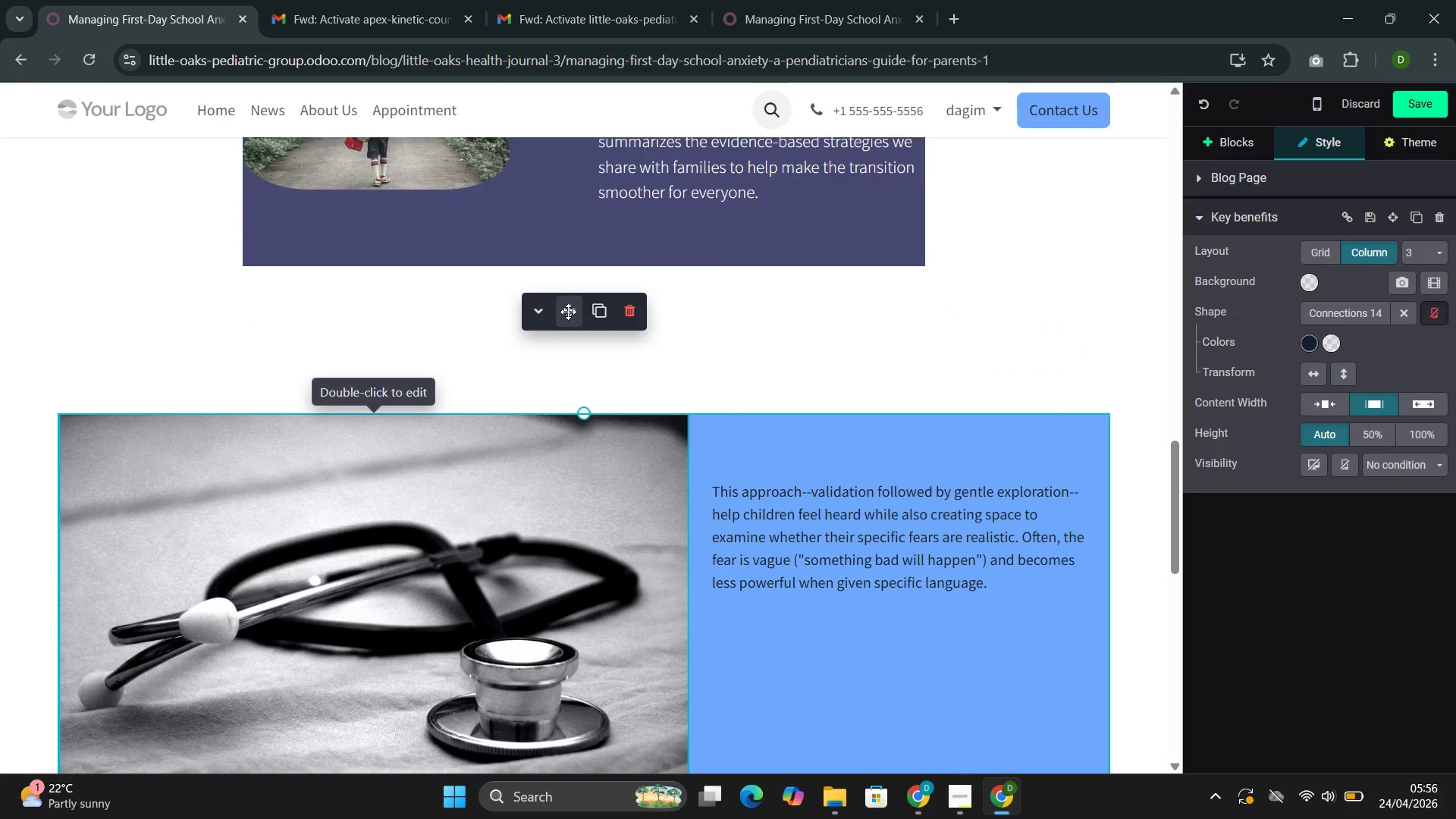 
scroll: coordinate [629, 356], scroll_direction: up, amount: 6.0
 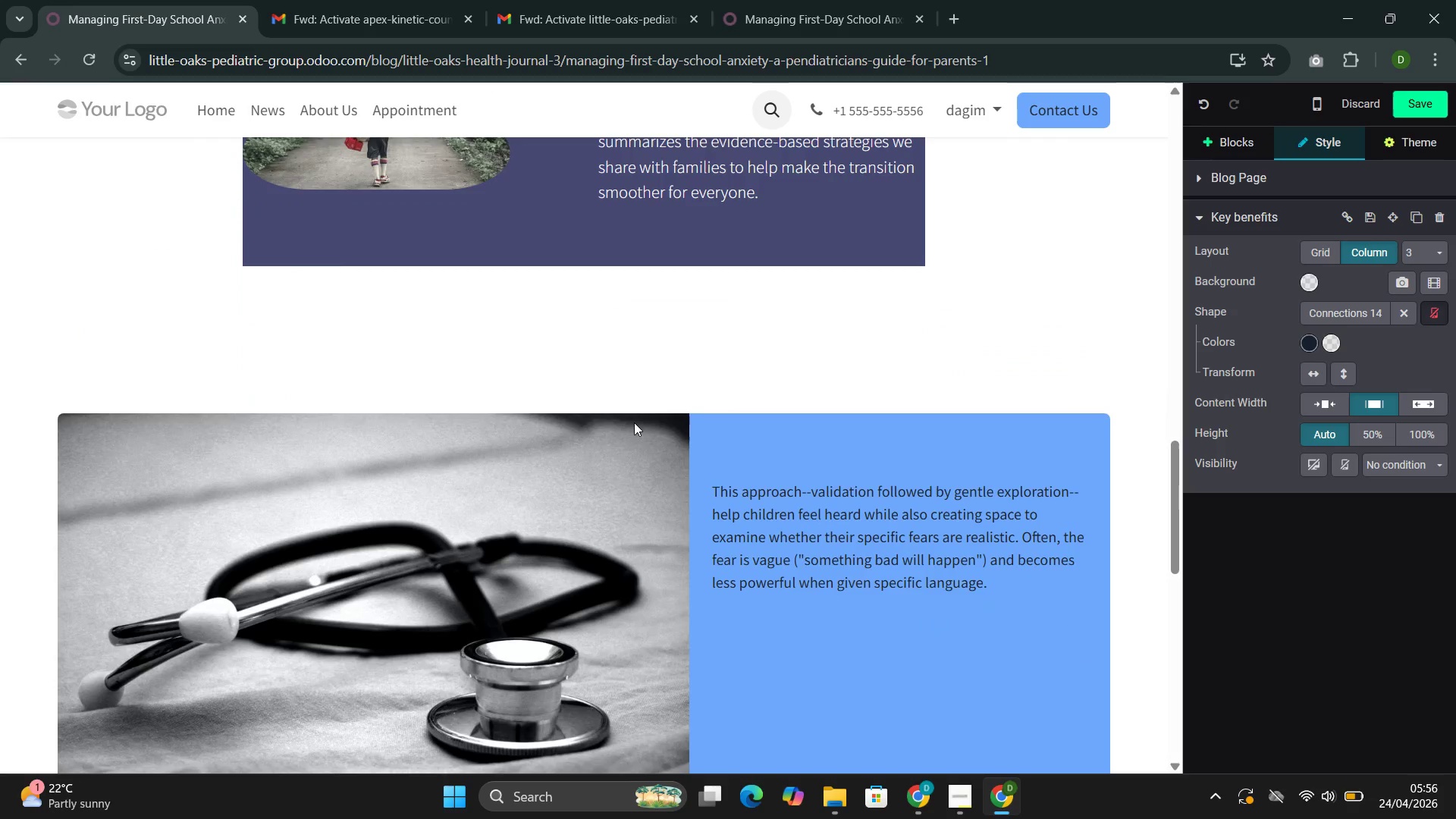 
left_click_drag(start_coordinate=[568, 312], to_coordinate=[564, 256])
 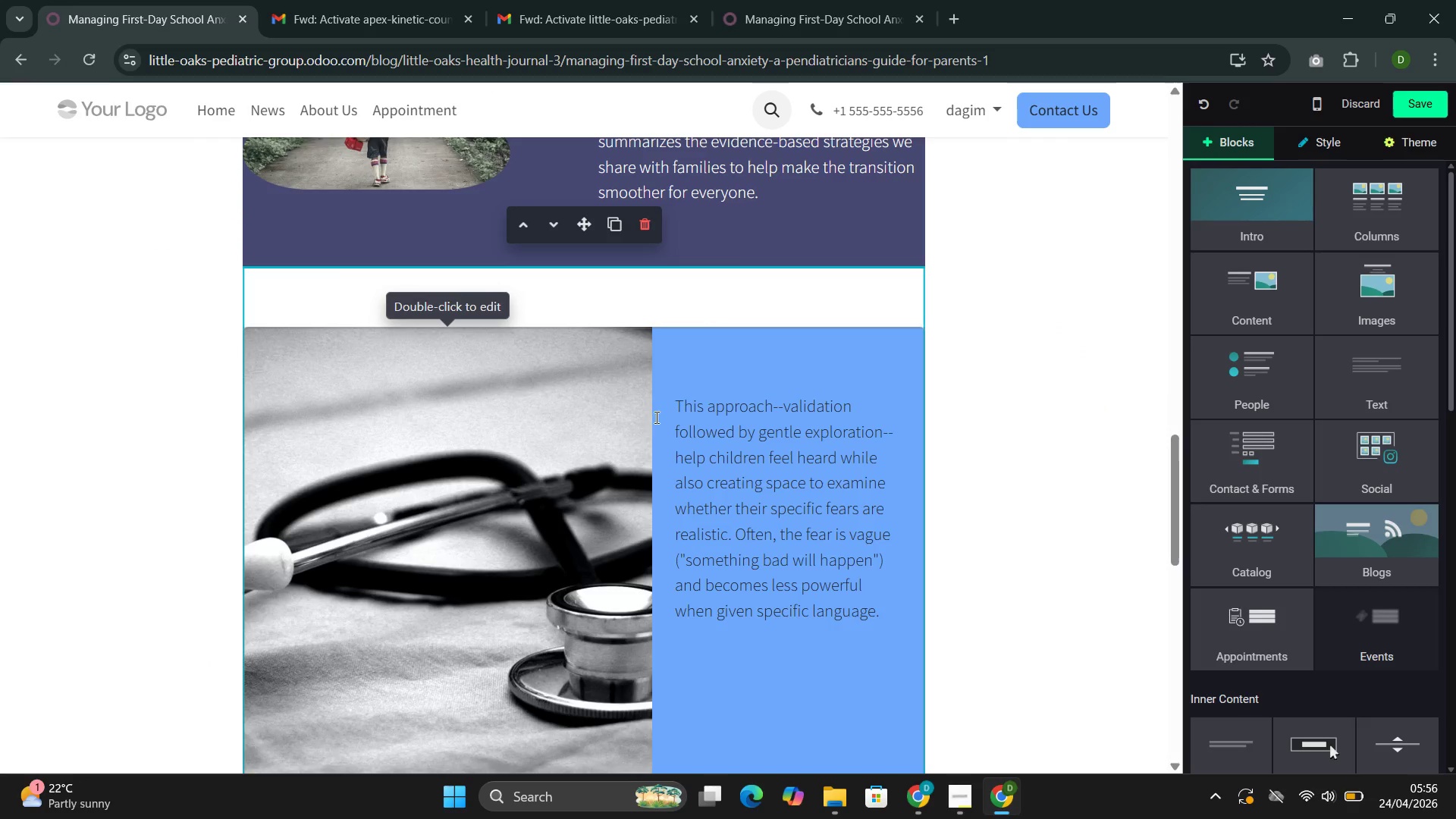 
scroll: coordinate [633, 444], scroll_direction: down, amount: 5.0
 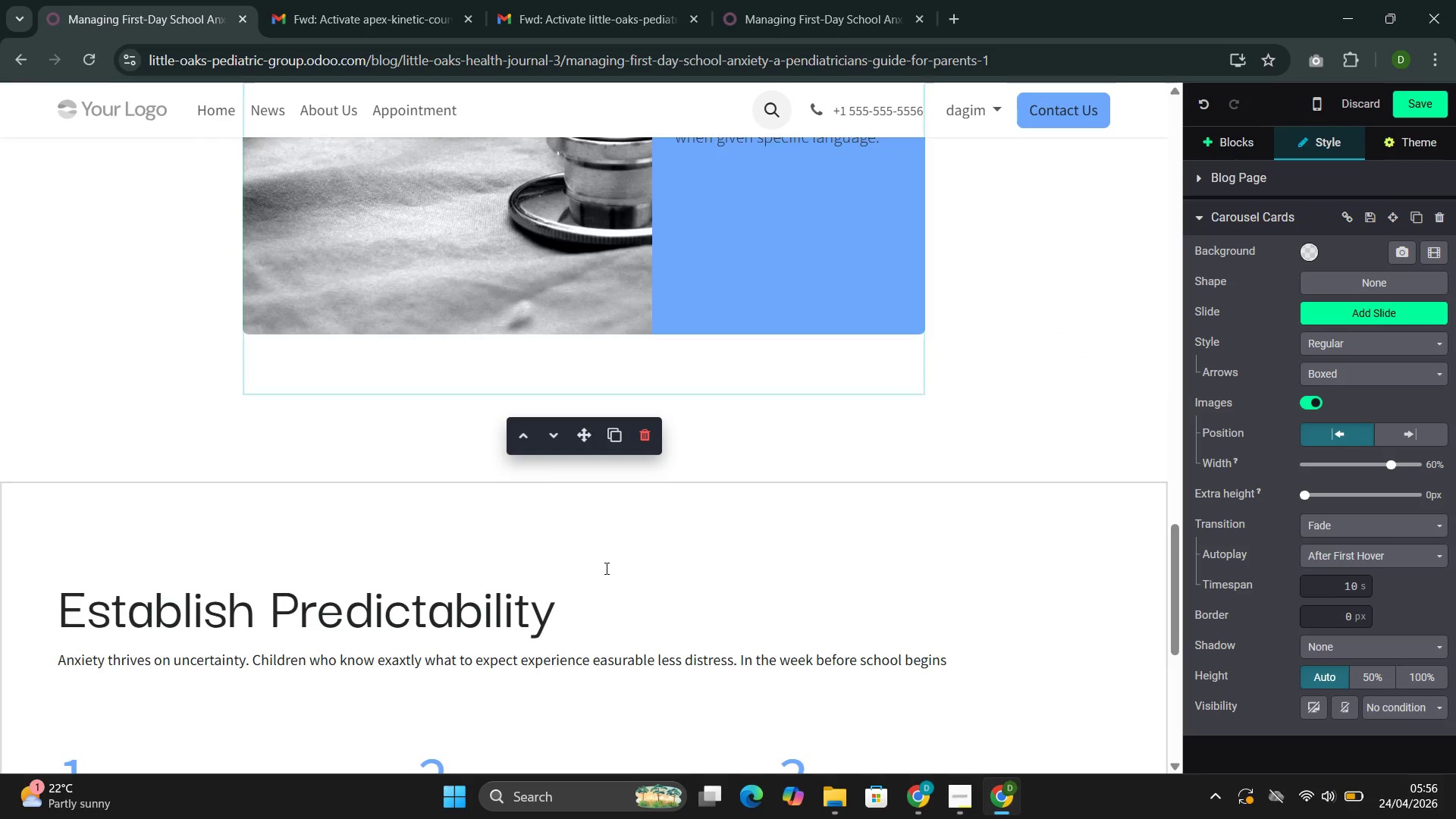 
left_click([605, 540])
 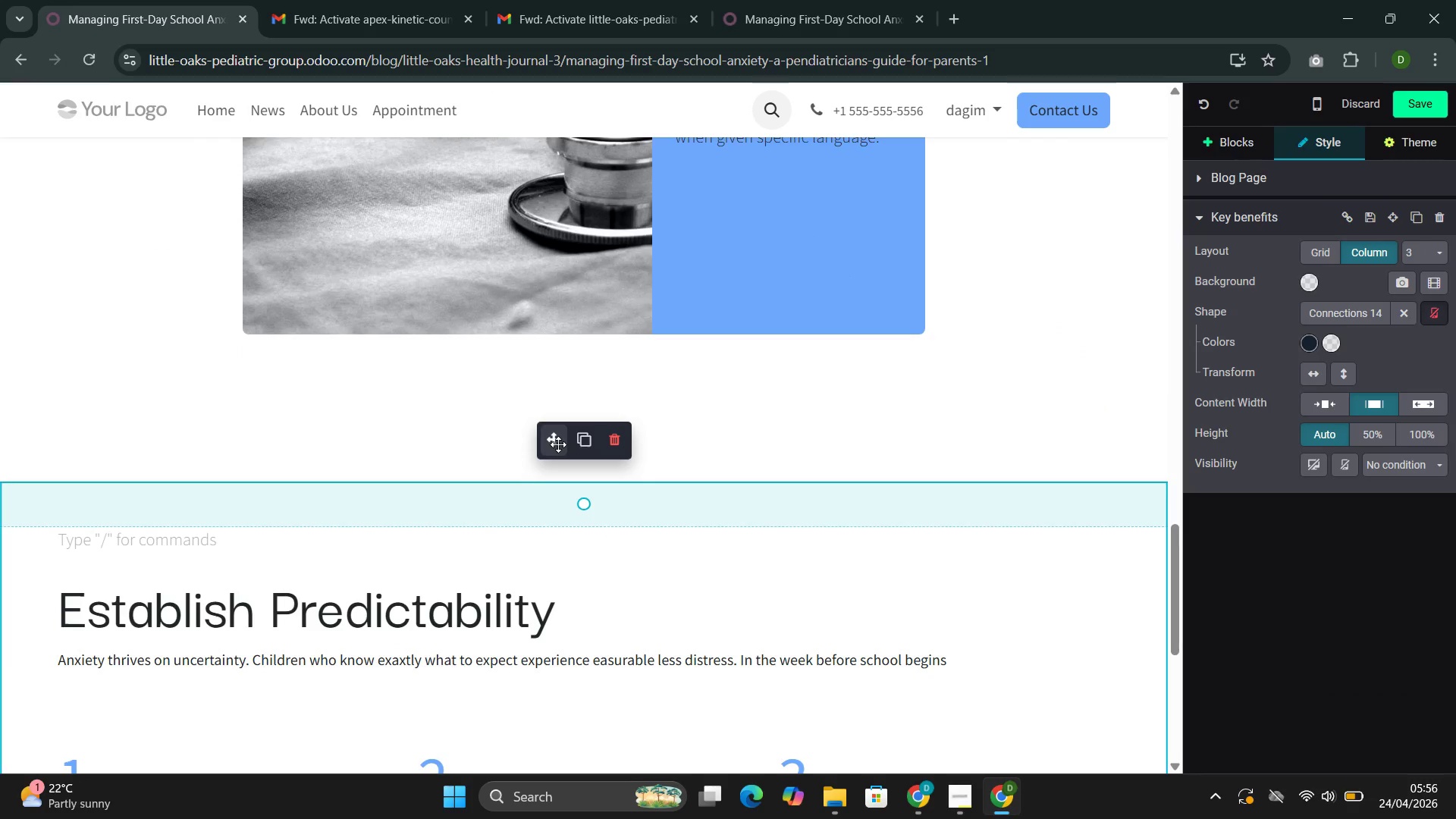 
left_click_drag(start_coordinate=[558, 444], to_coordinate=[553, 380])
 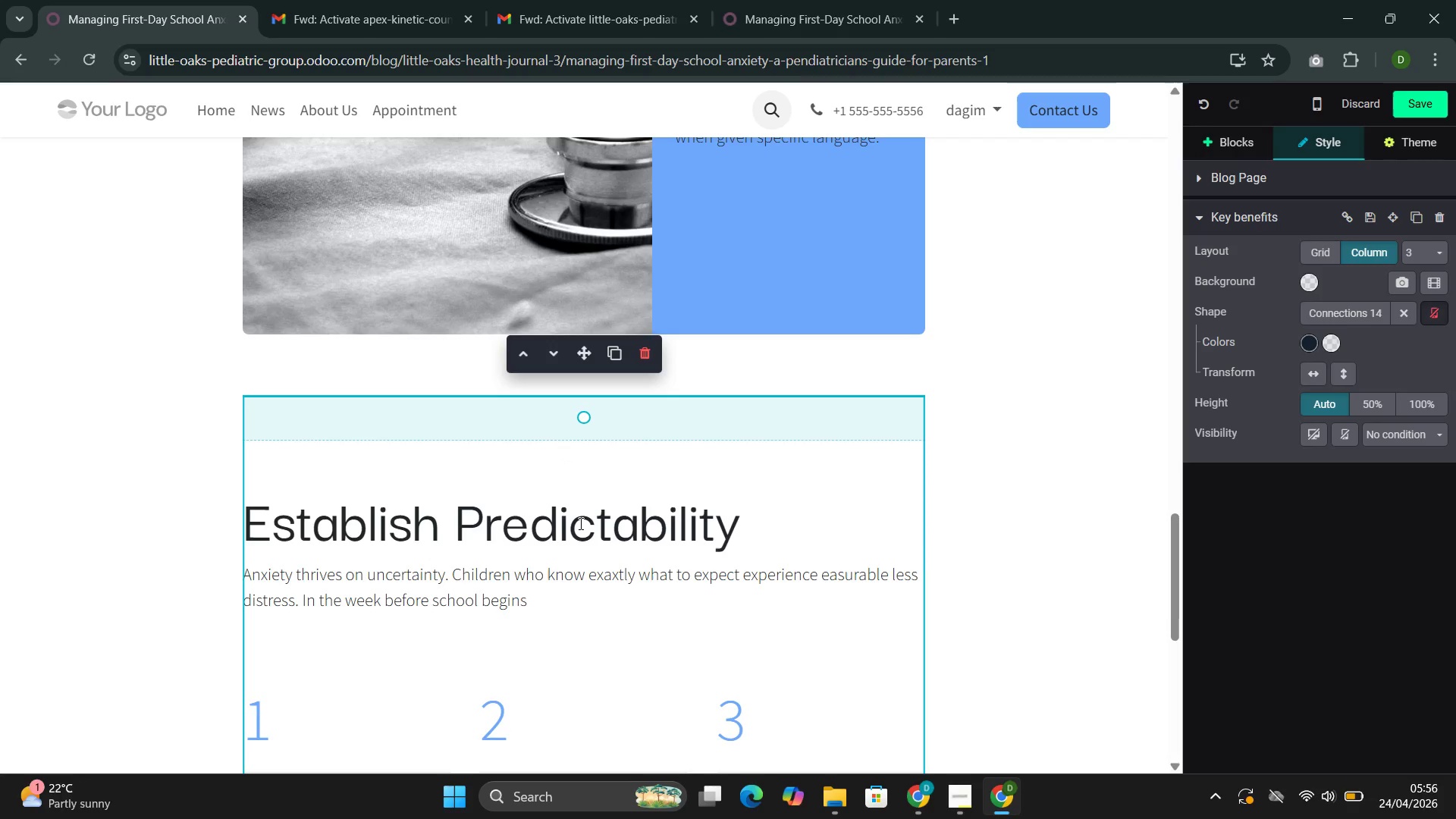 
scroll: coordinate [579, 526], scroll_direction: down, amount: 4.0
 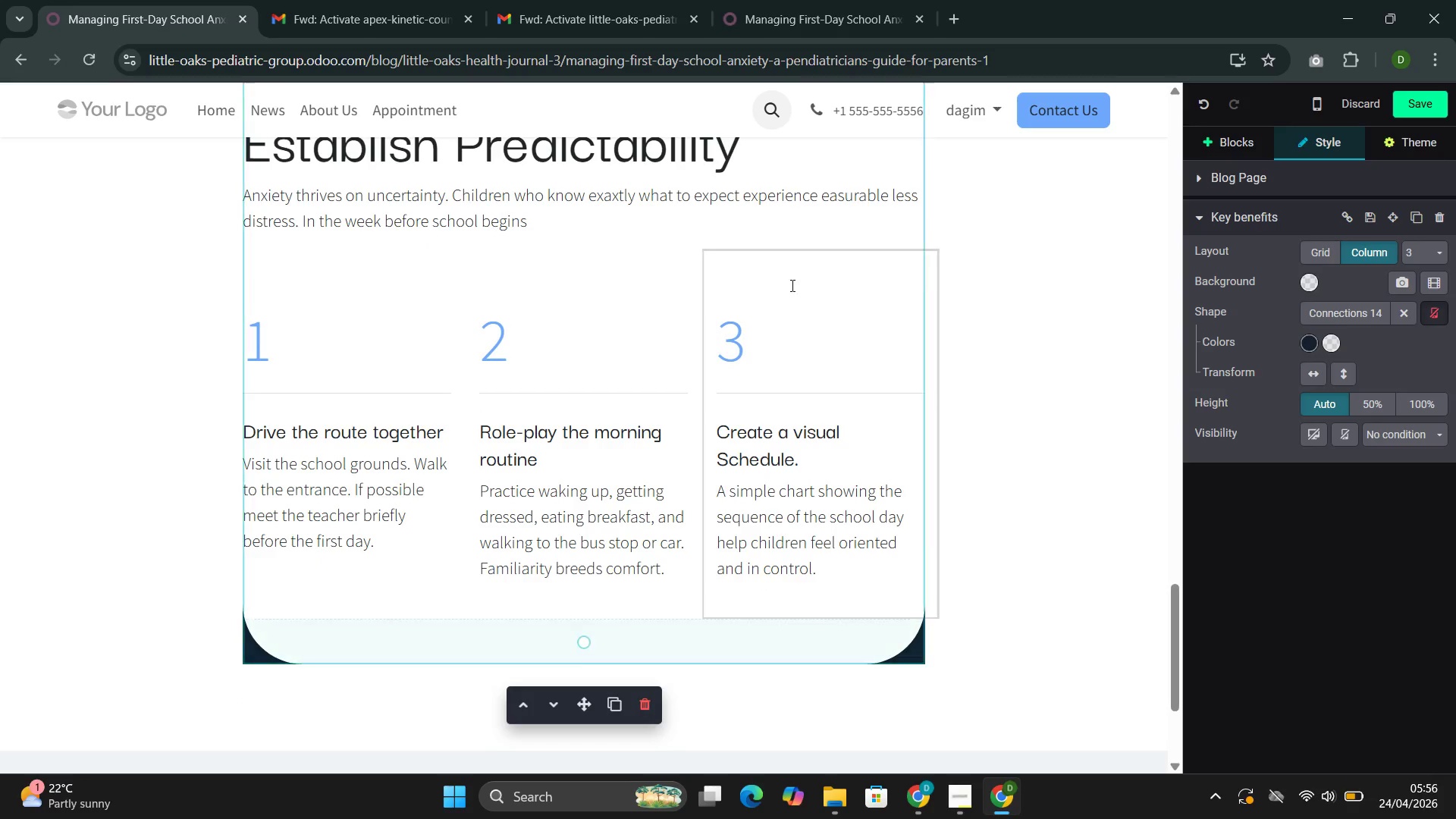 
left_click([791, 285])
 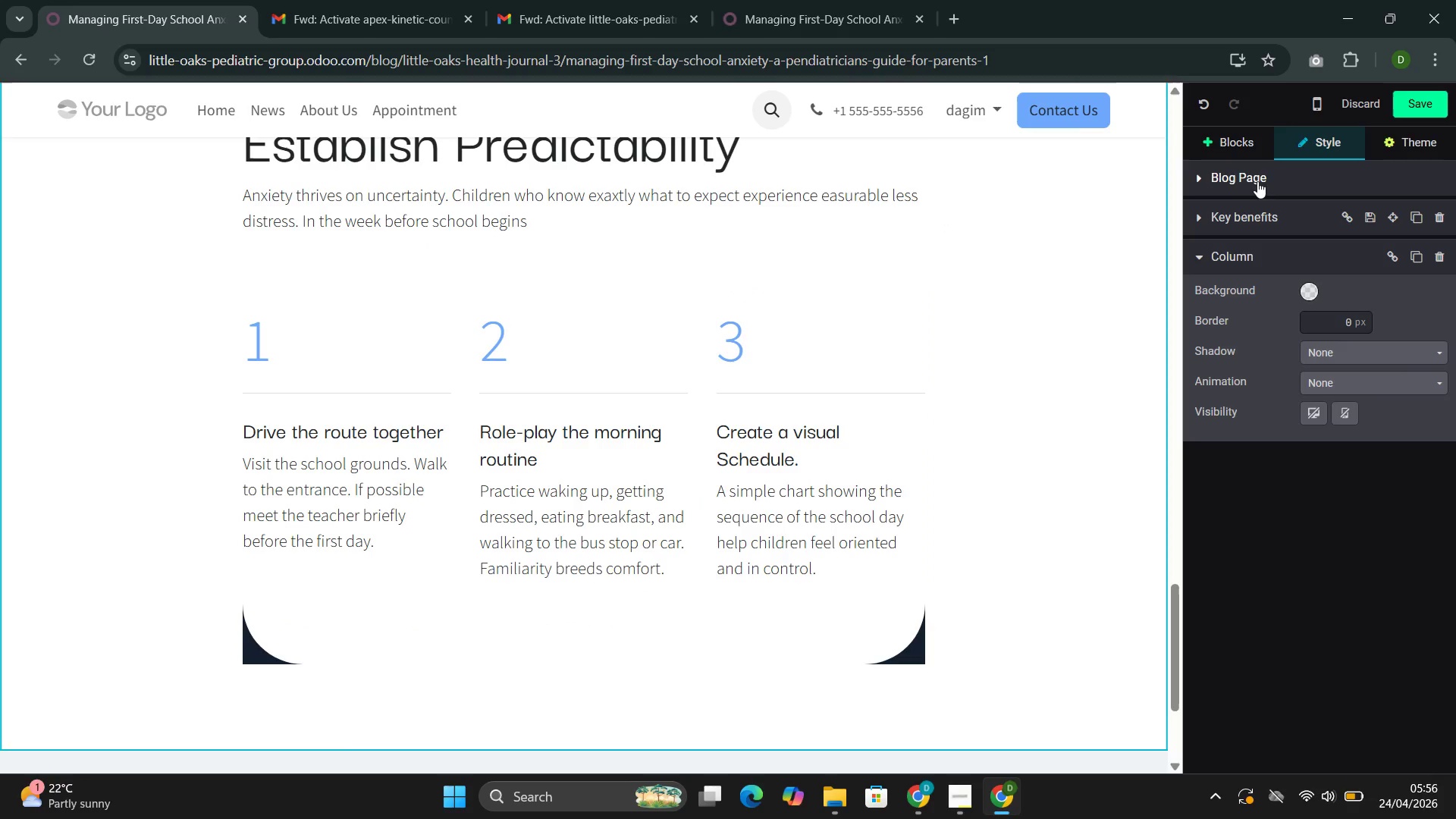 
left_click([1240, 140])
 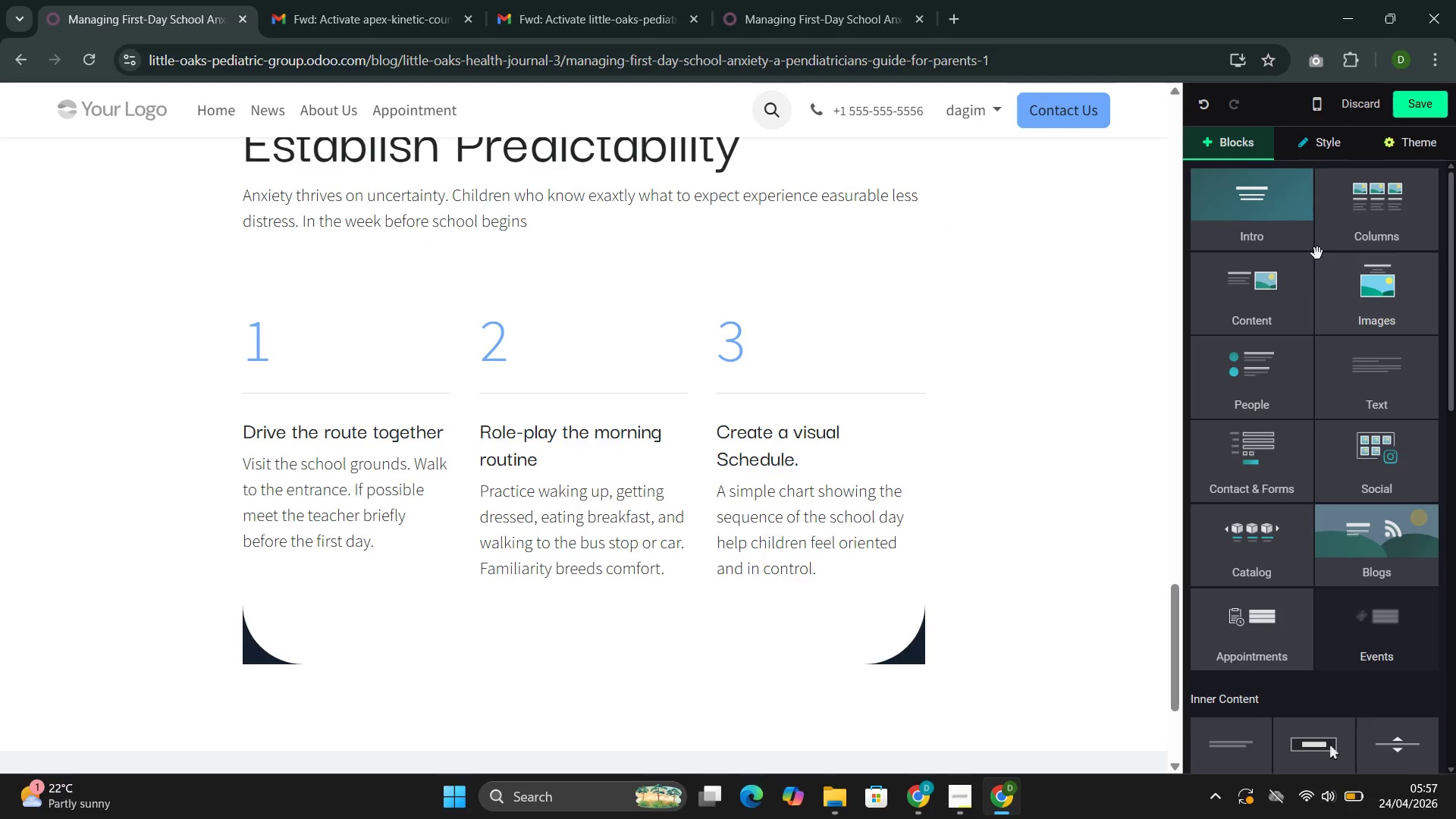 
left_click([1351, 362])
 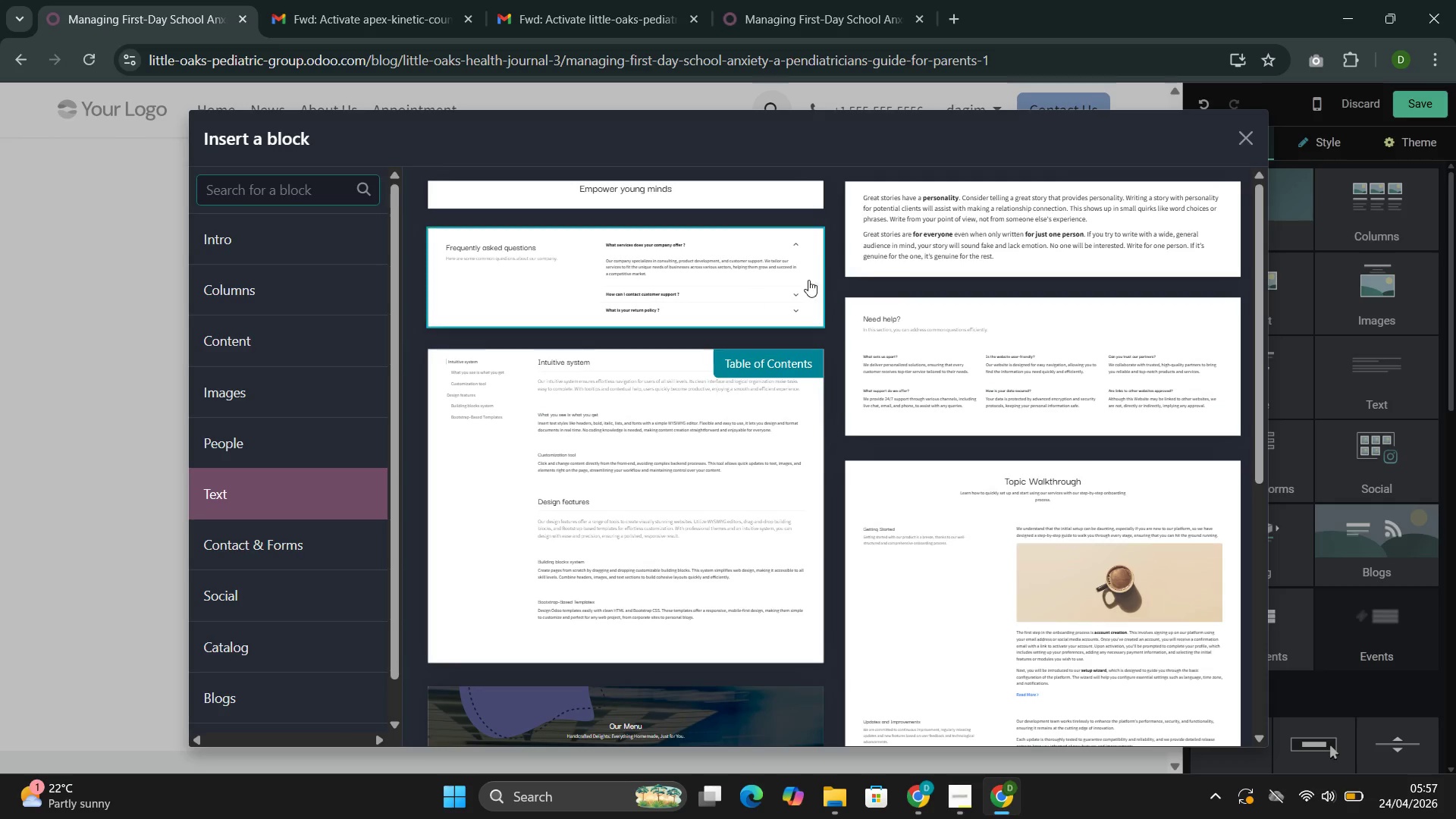 
left_click([943, 240])
 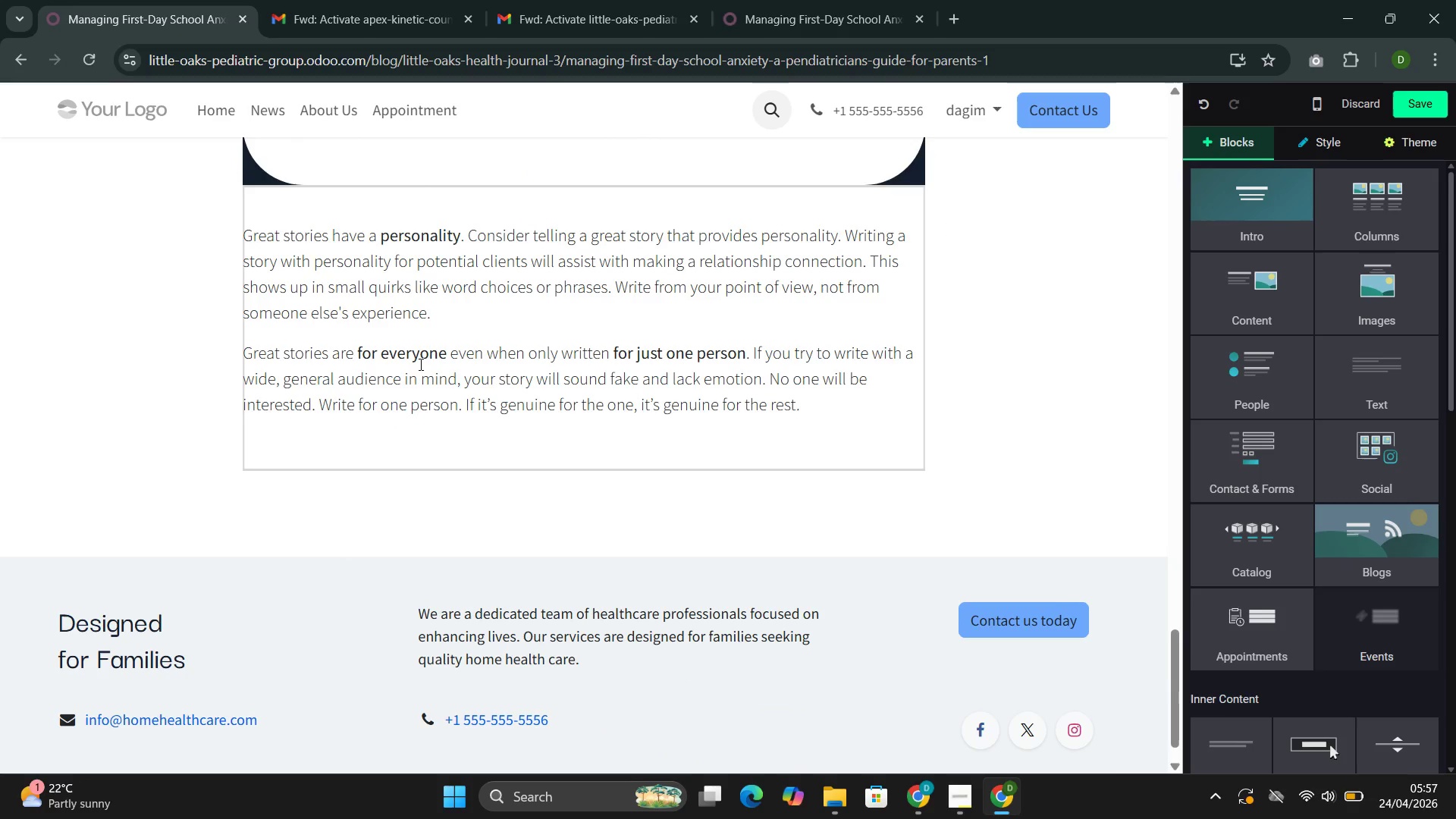 
double_click([426, 335])
 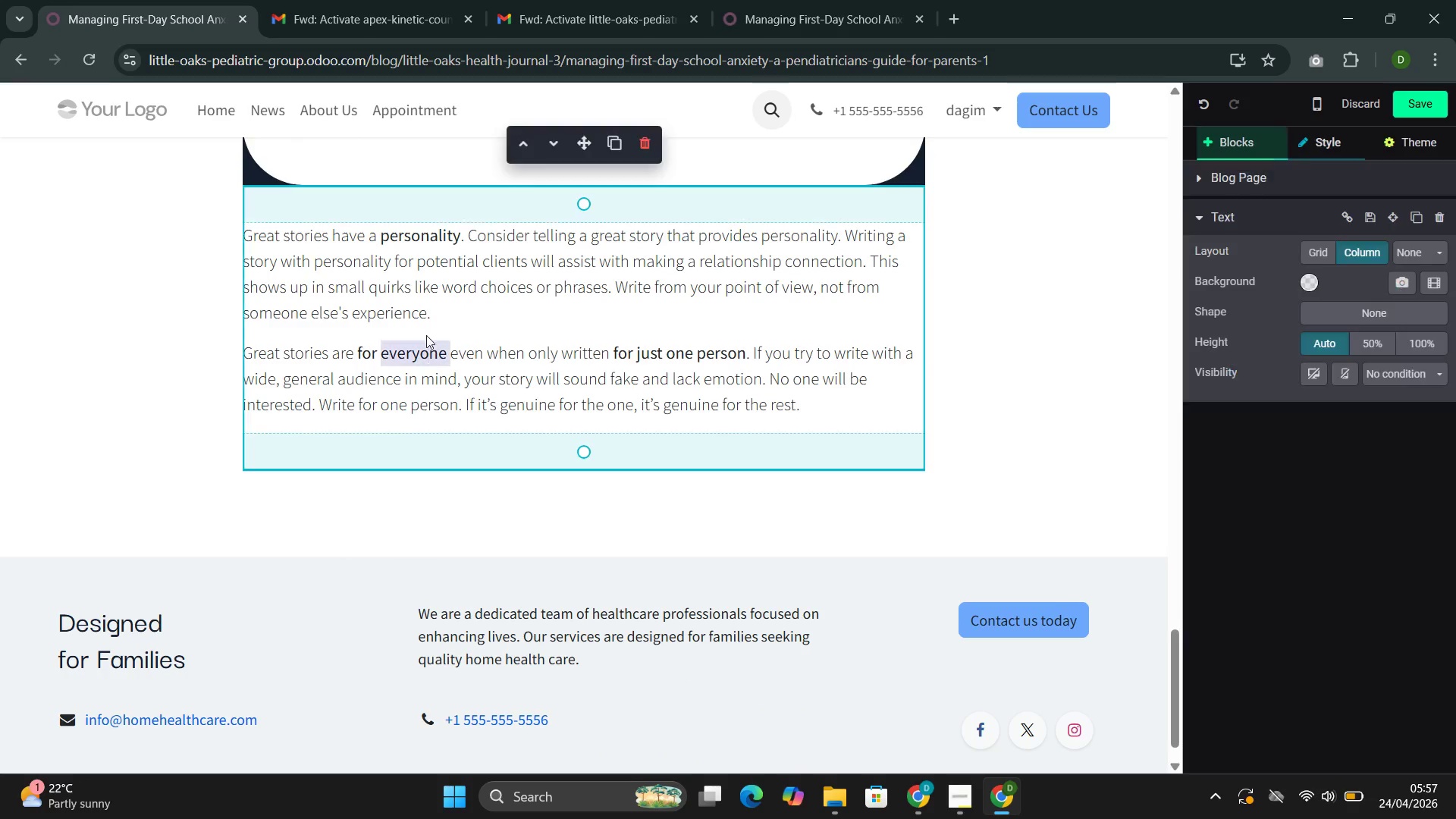 
triple_click([426, 335])
 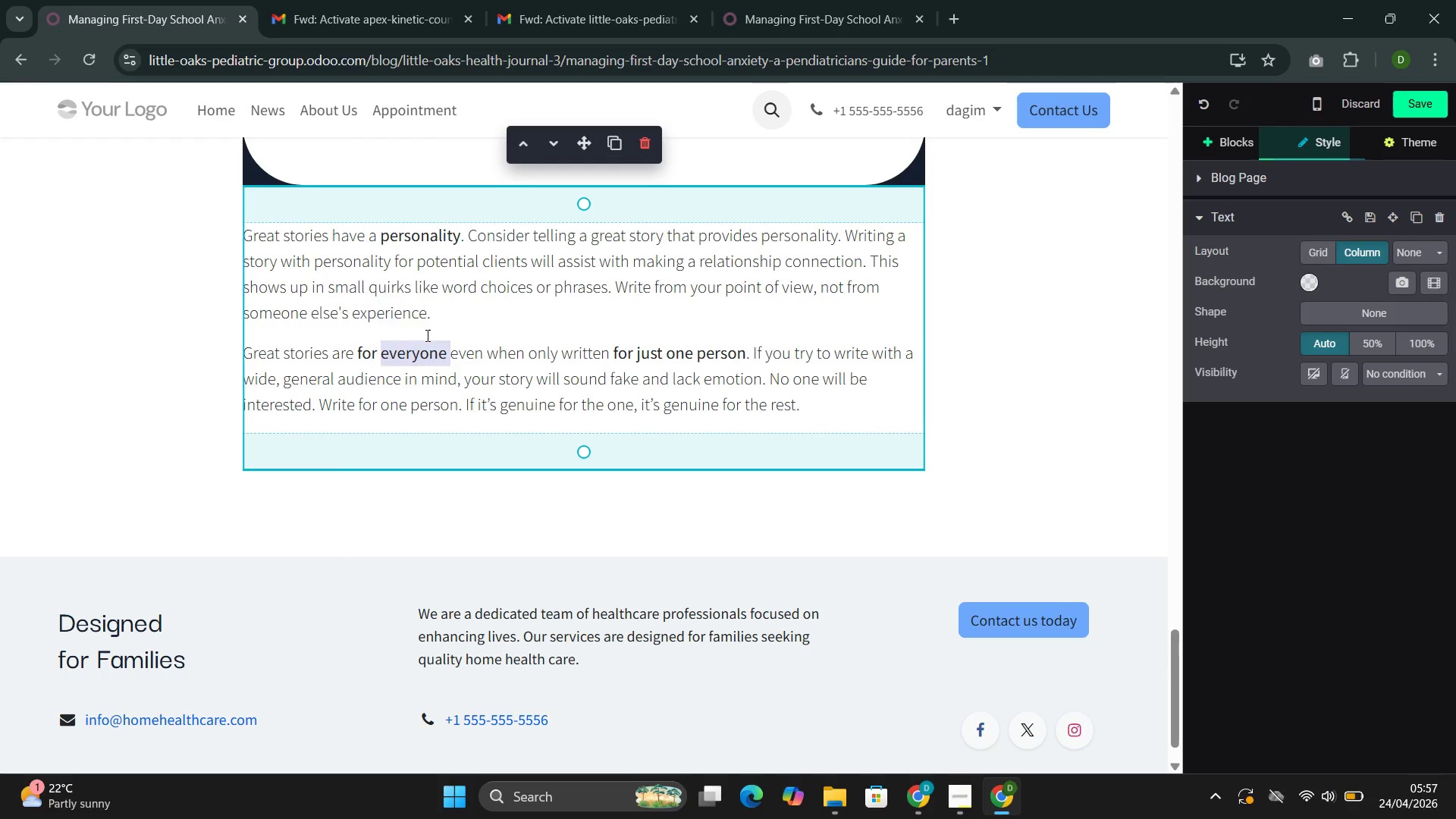 
triple_click([426, 335])
 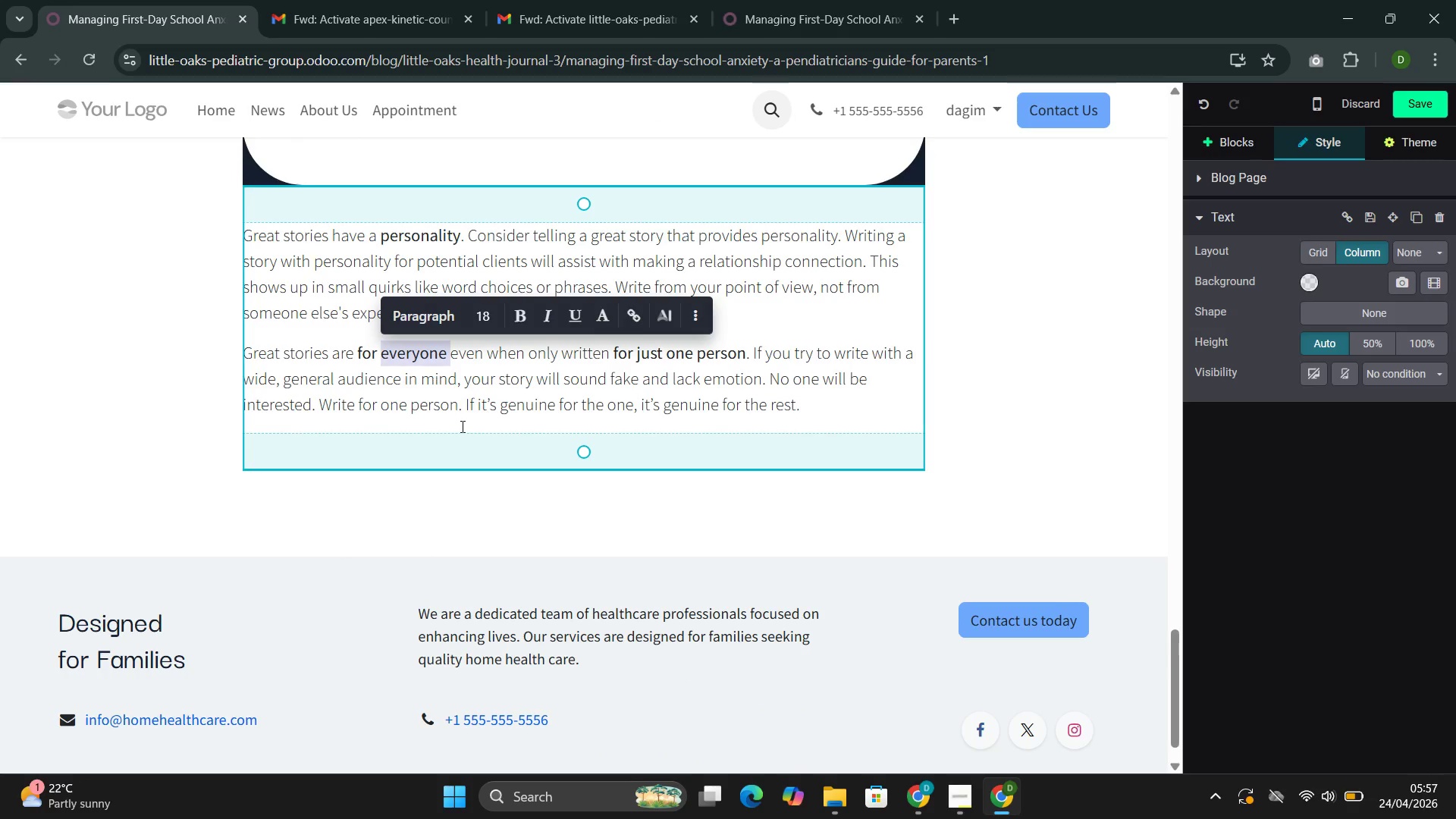 
left_click([461, 426])
 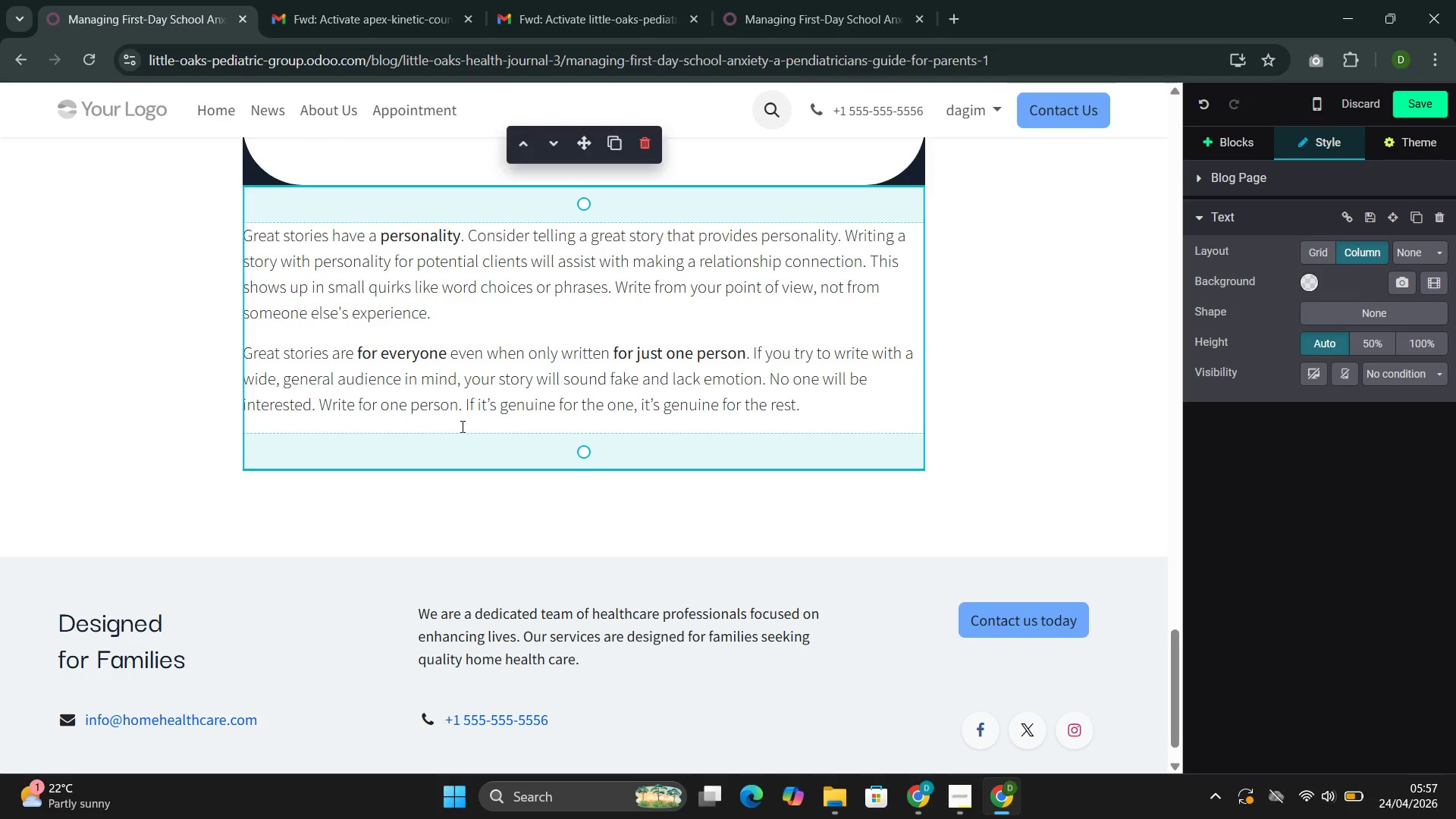 
left_click([461, 426])
 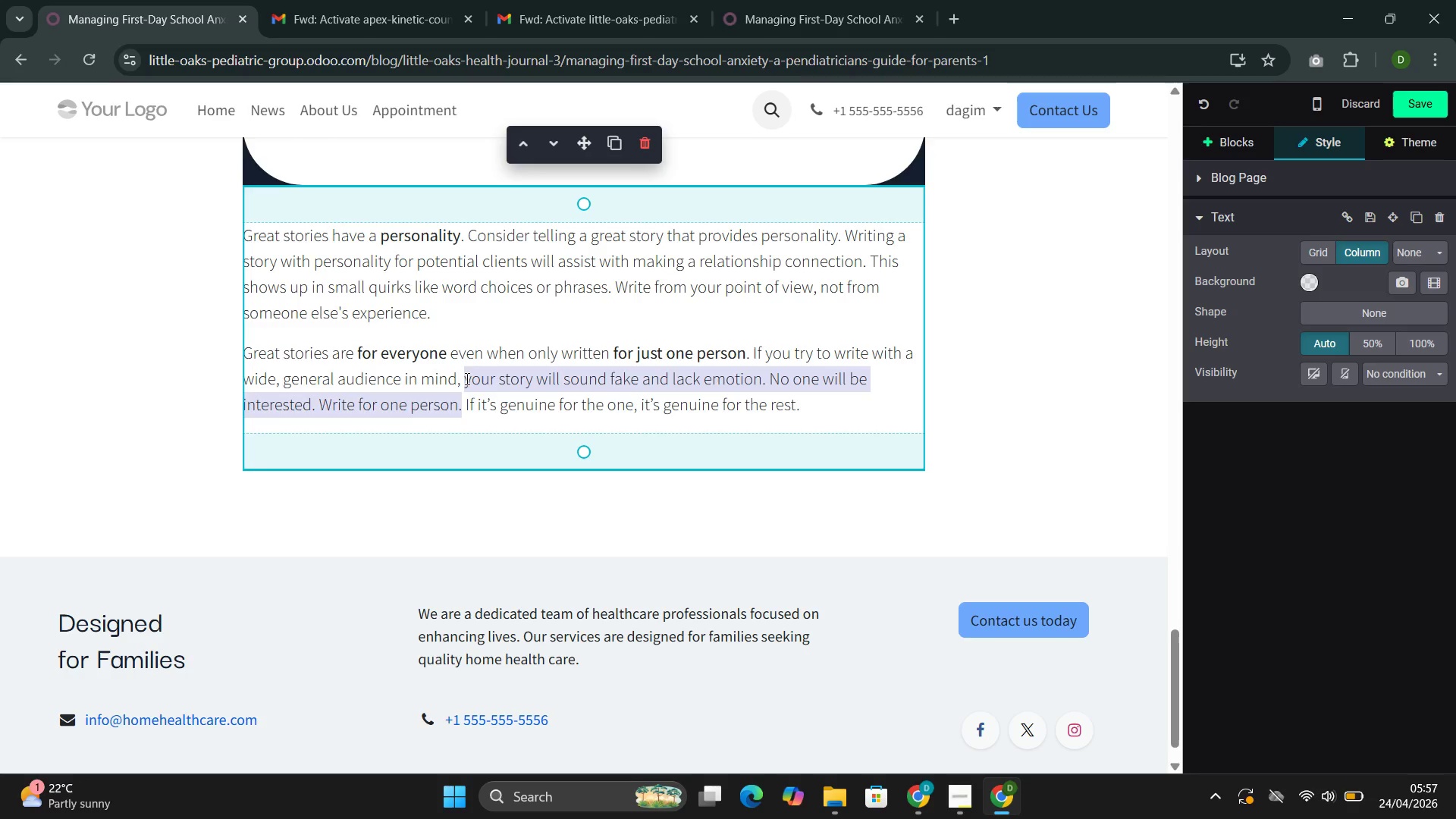 
left_click_drag(start_coordinate=[461, 415], to_coordinate=[464, 384])
 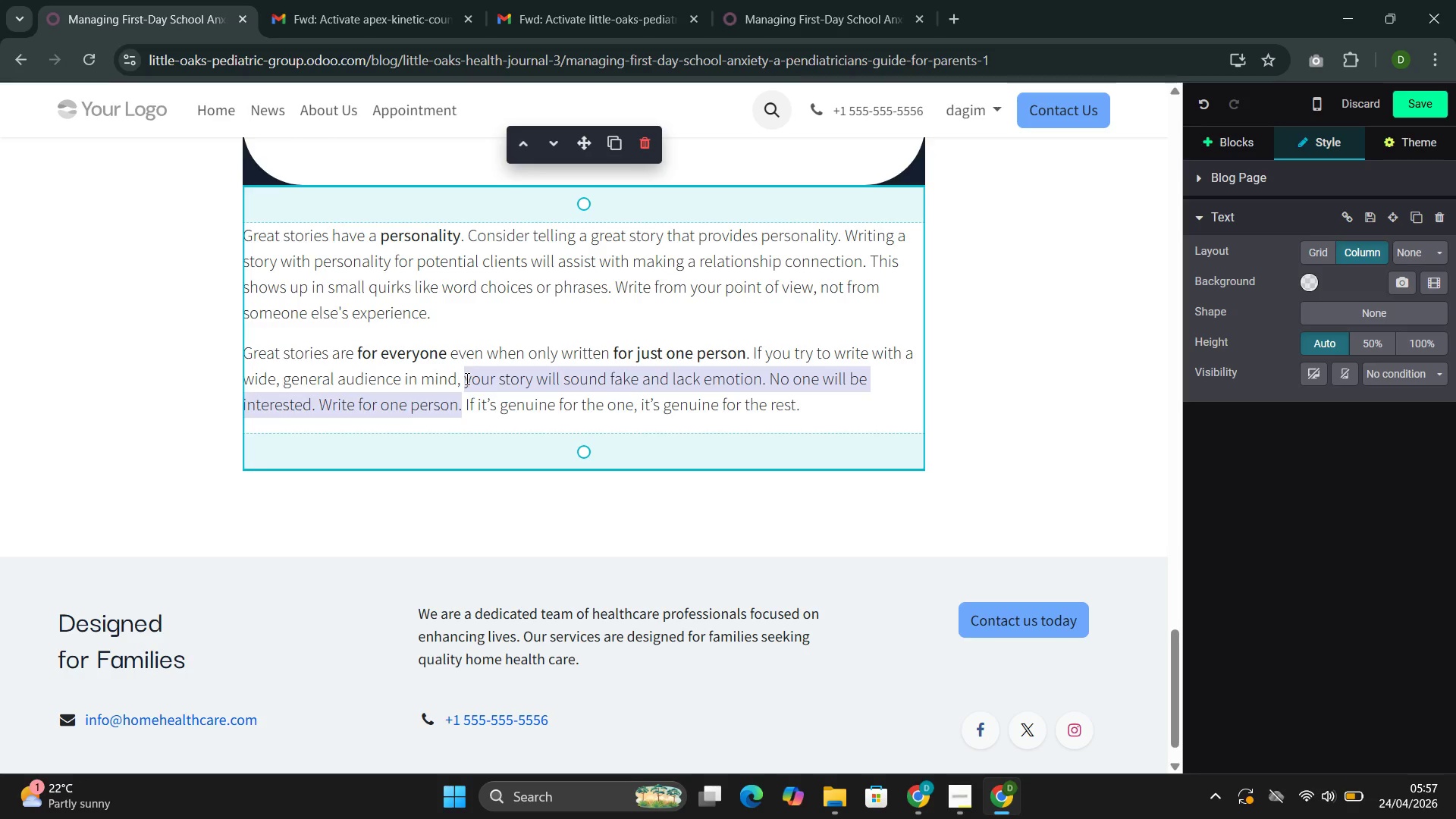 
triple_click([466, 378])
 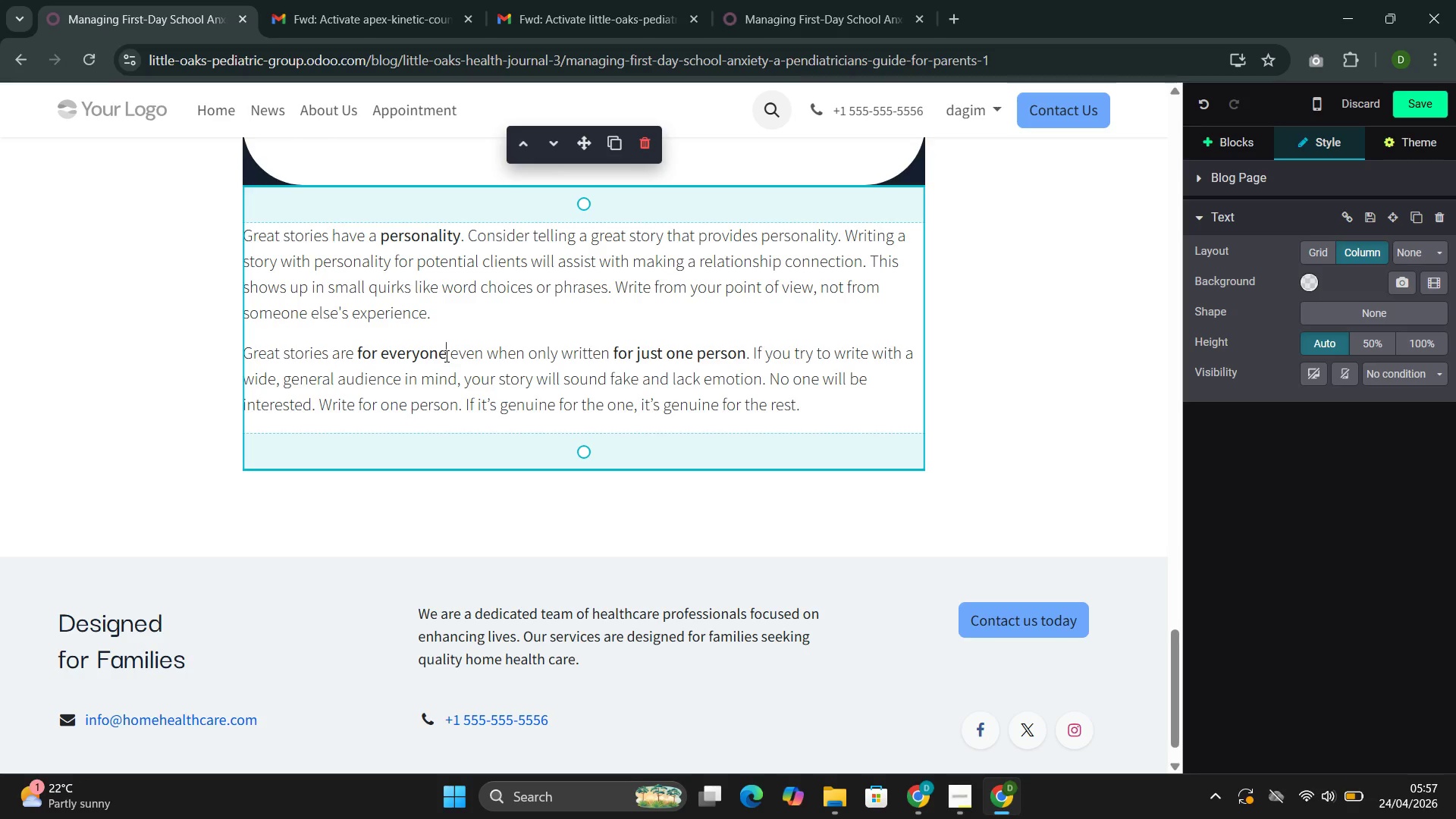 
double_click([445, 356])
 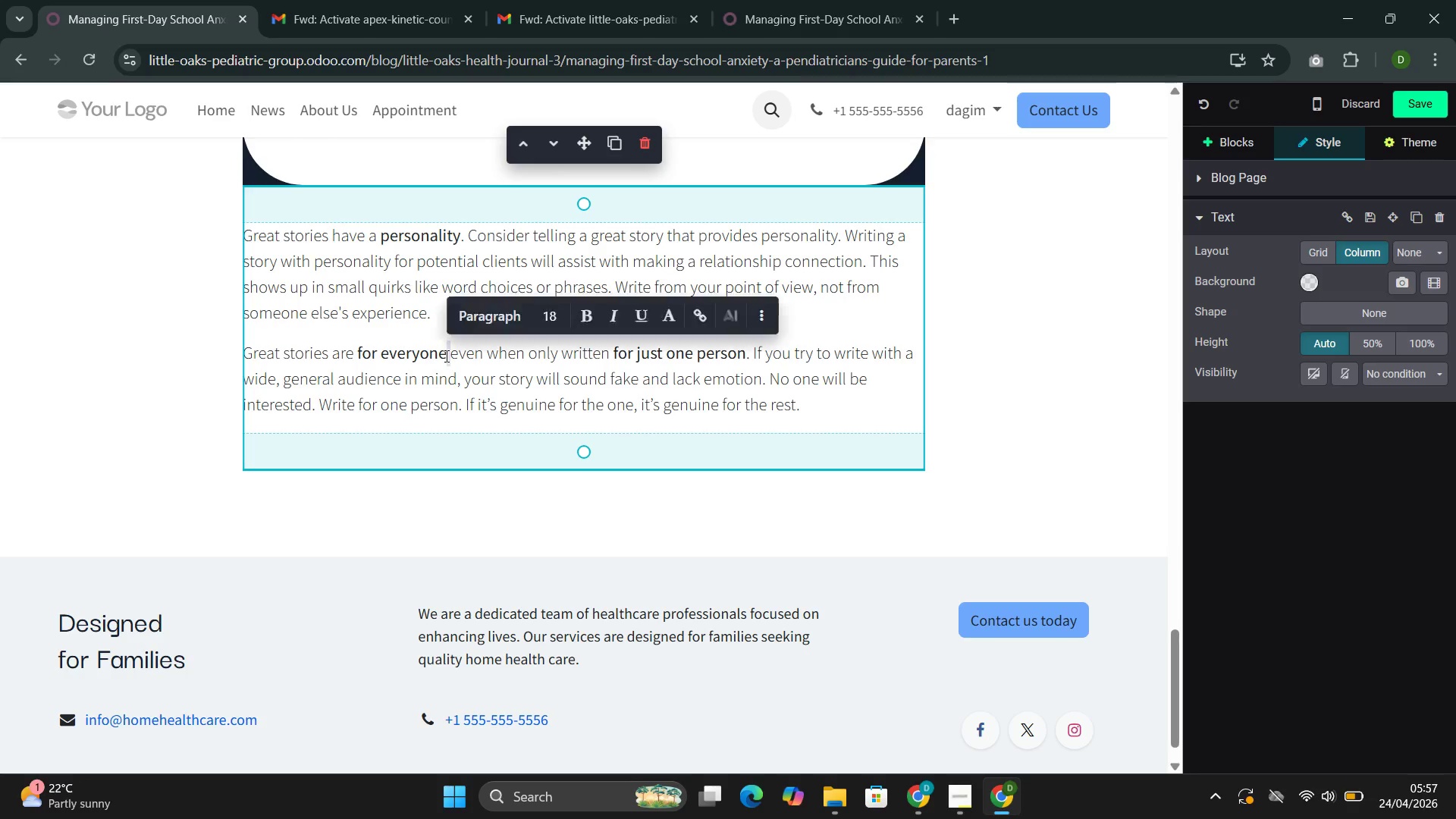 
triple_click([445, 356])
 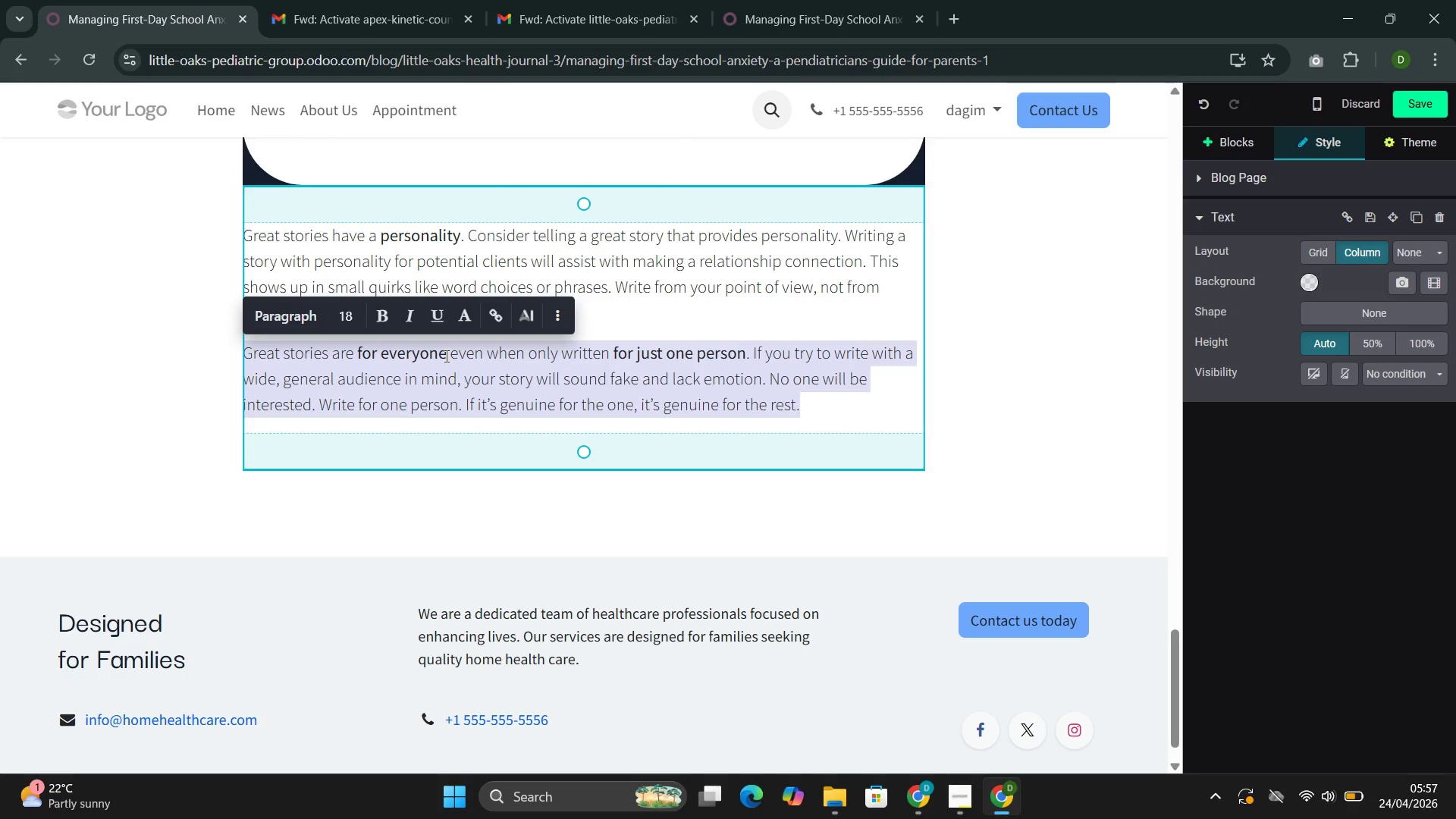 
key(Backspace)
 